 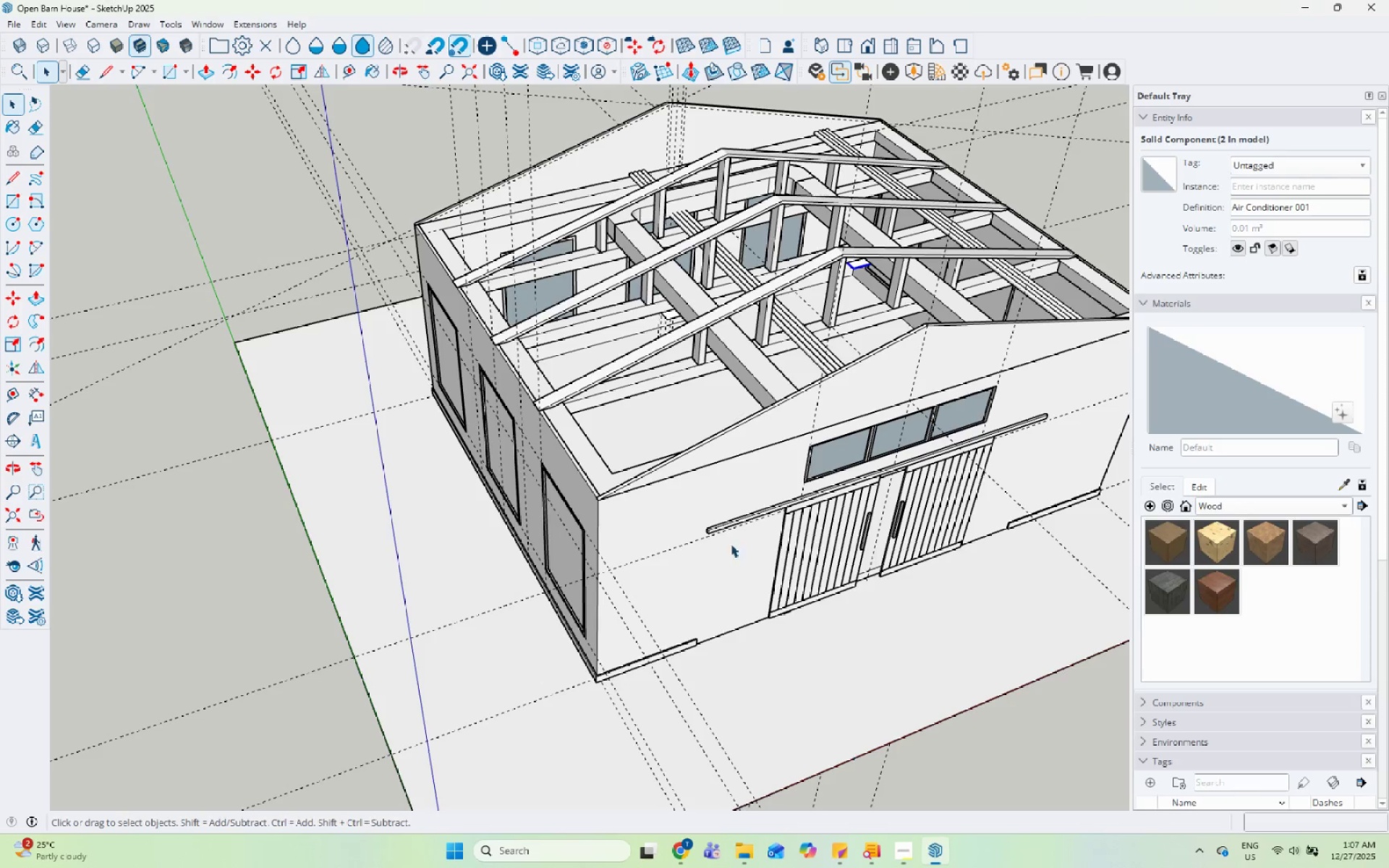 
scroll: coordinate [632, 391], scroll_direction: down, amount: 5.0
 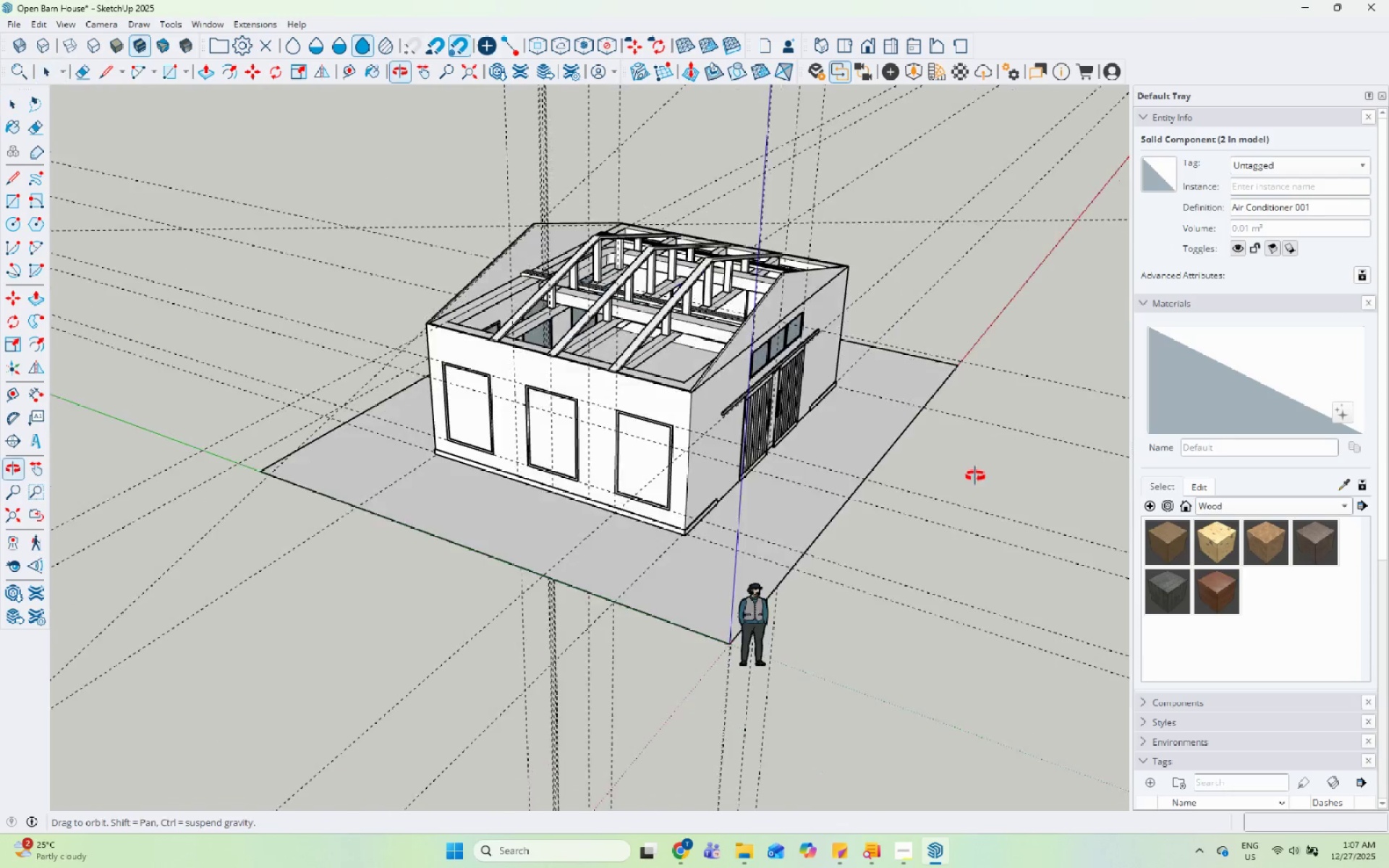 
scroll: coordinate [455, 467], scroll_direction: up, amount: 4.0
 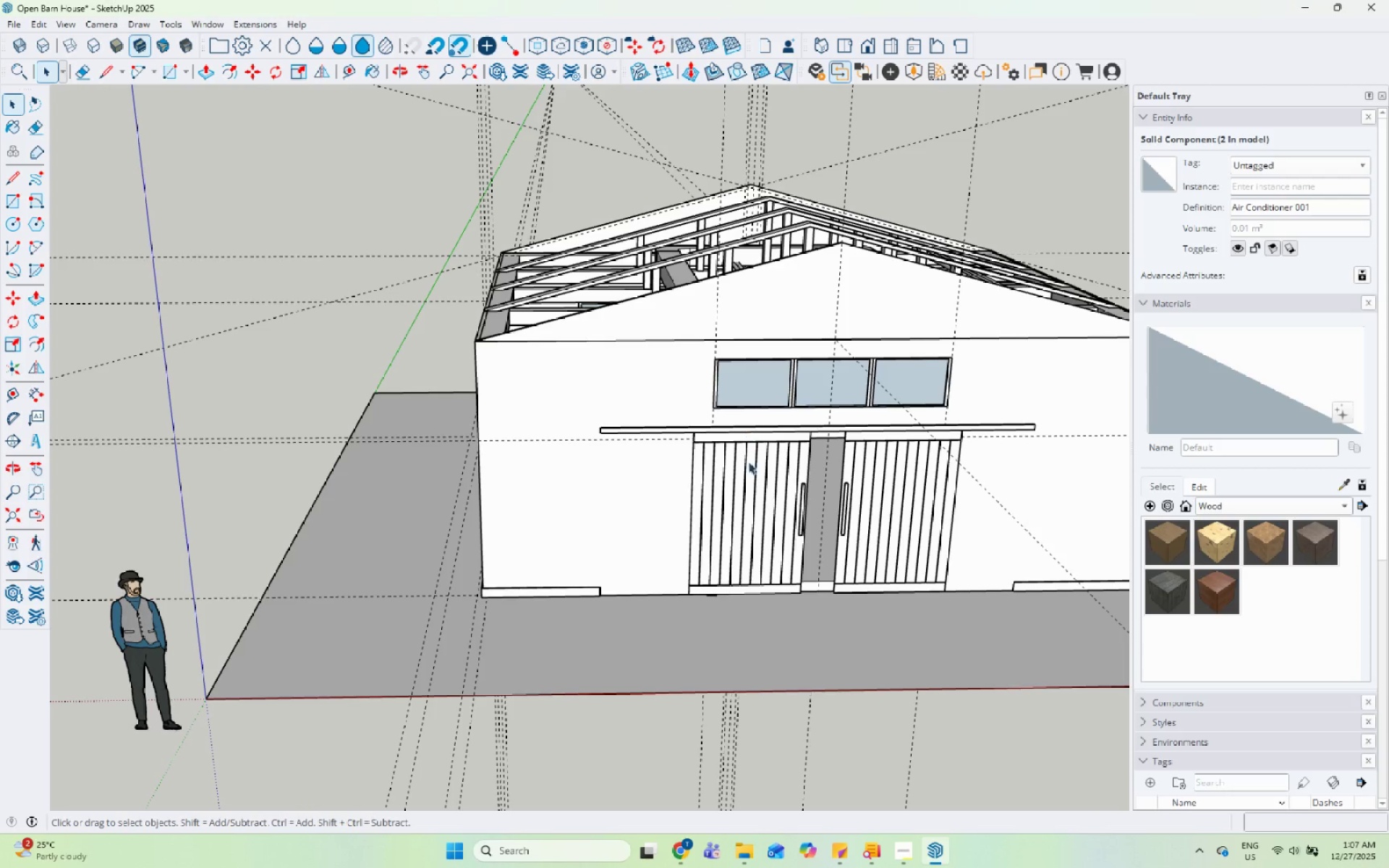 
wait(6.16)
 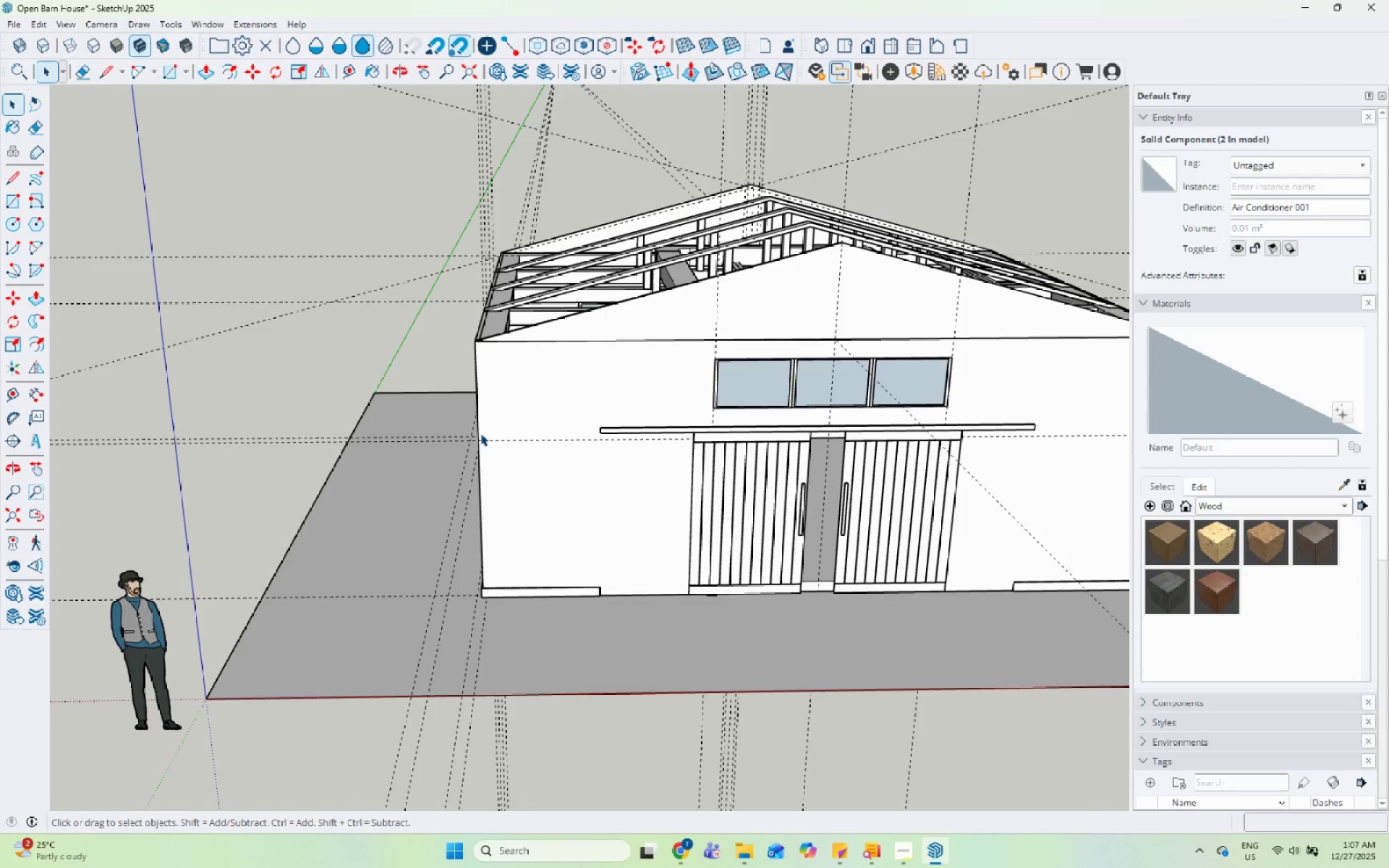 
scroll: coordinate [650, 561], scroll_direction: up, amount: 26.0
 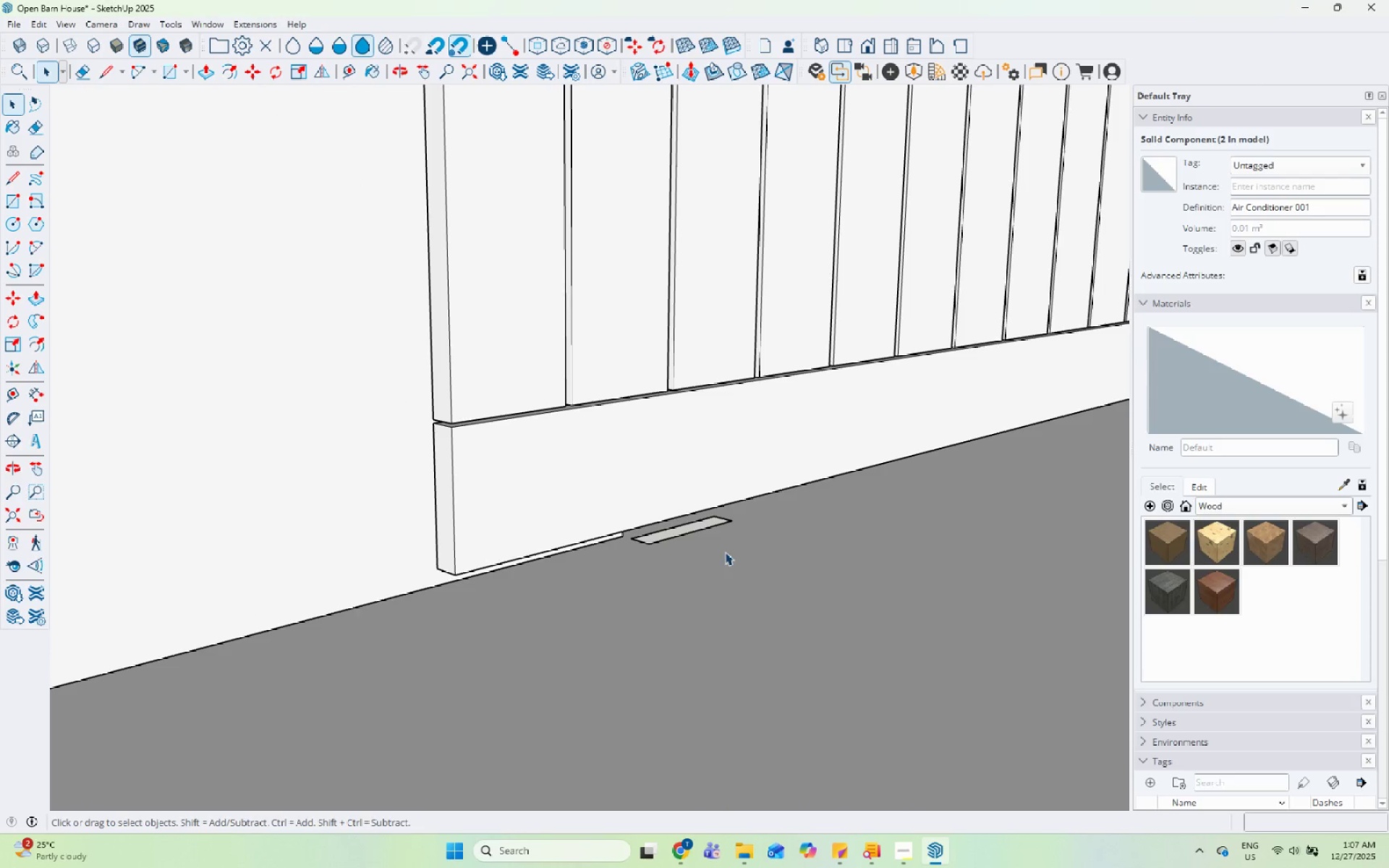 
double_click([706, 523])
 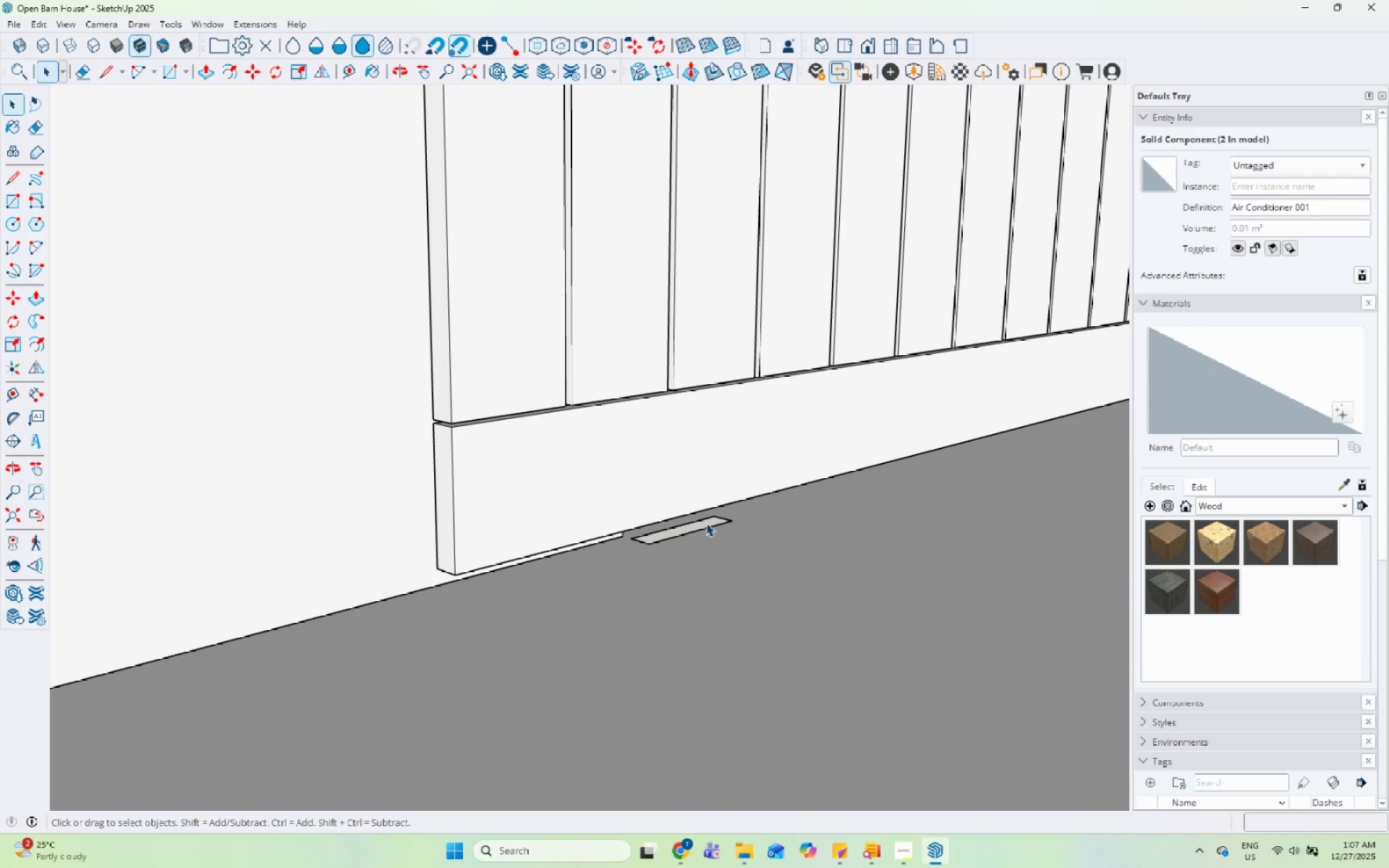 
triple_click([706, 523])
 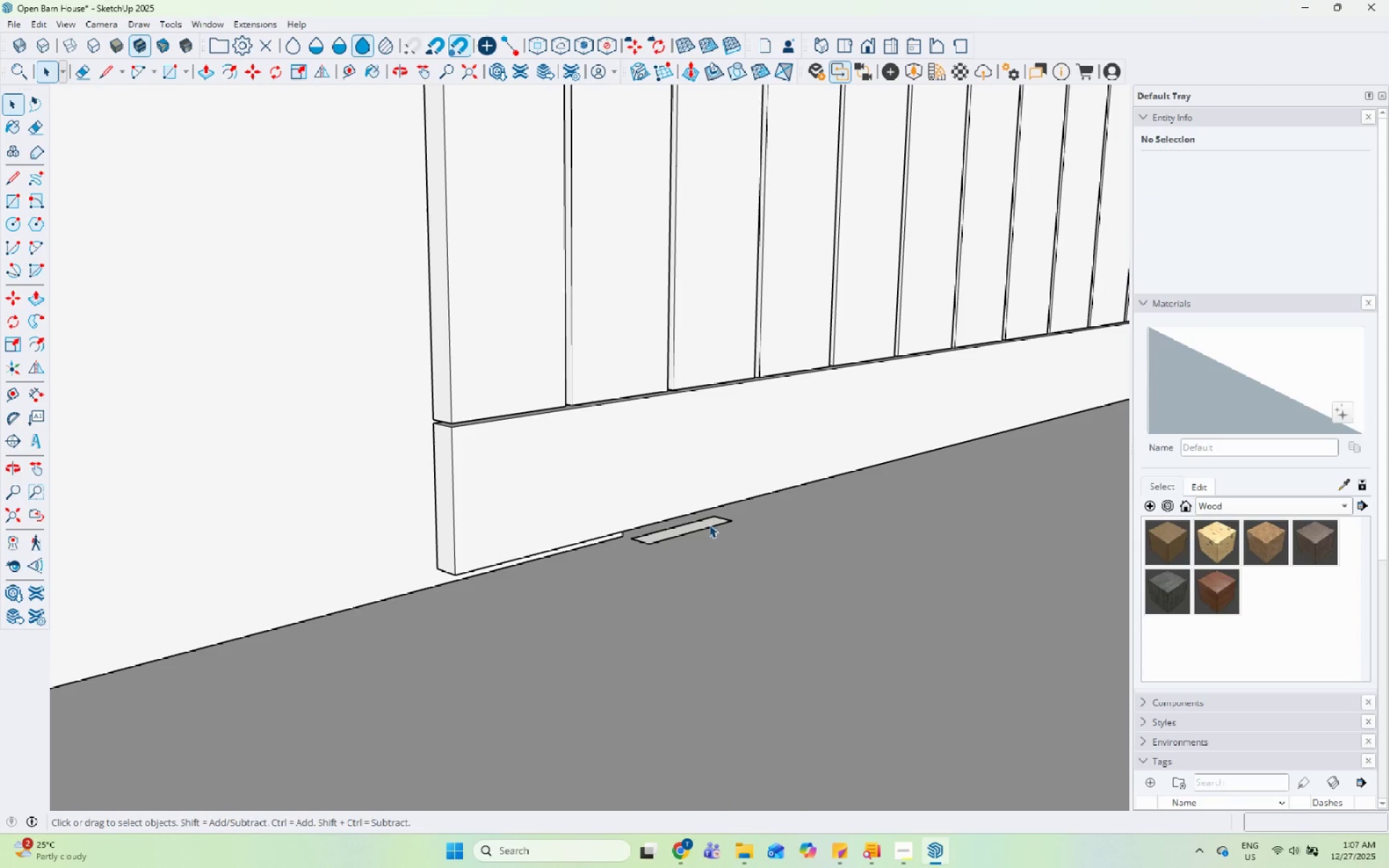 
triple_click([713, 526])
 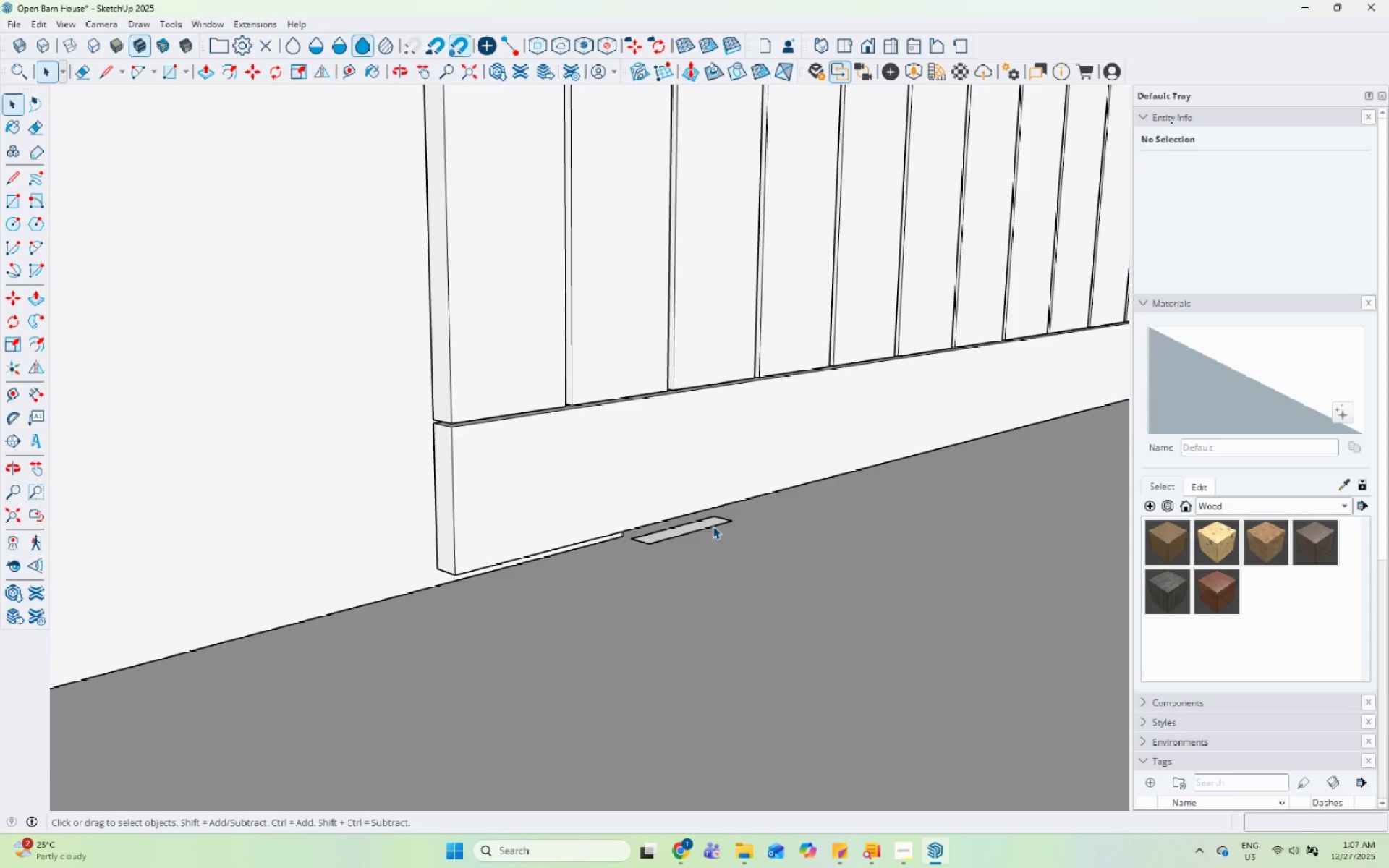 
triple_click([713, 526])
 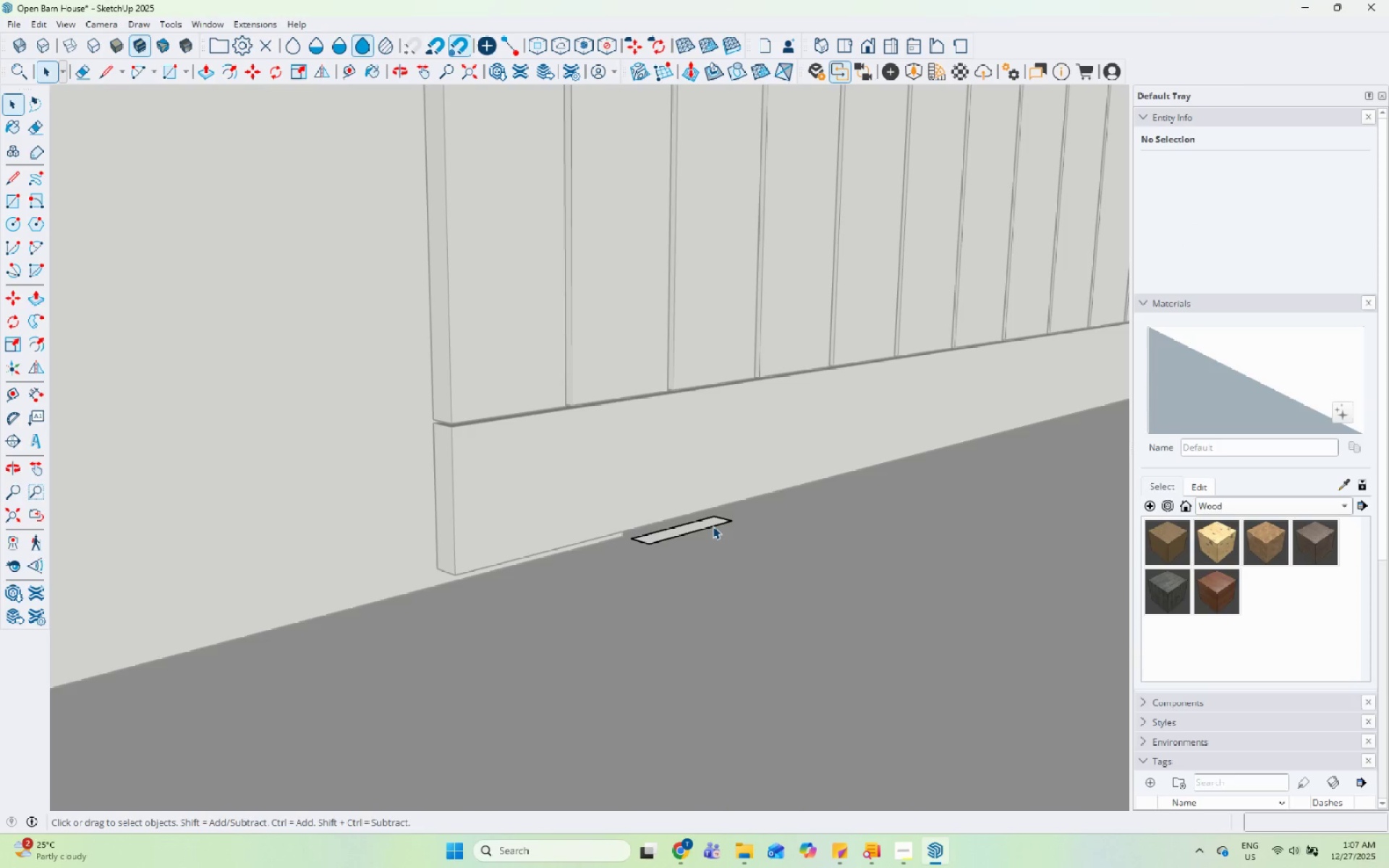 
triple_click([713, 526])
 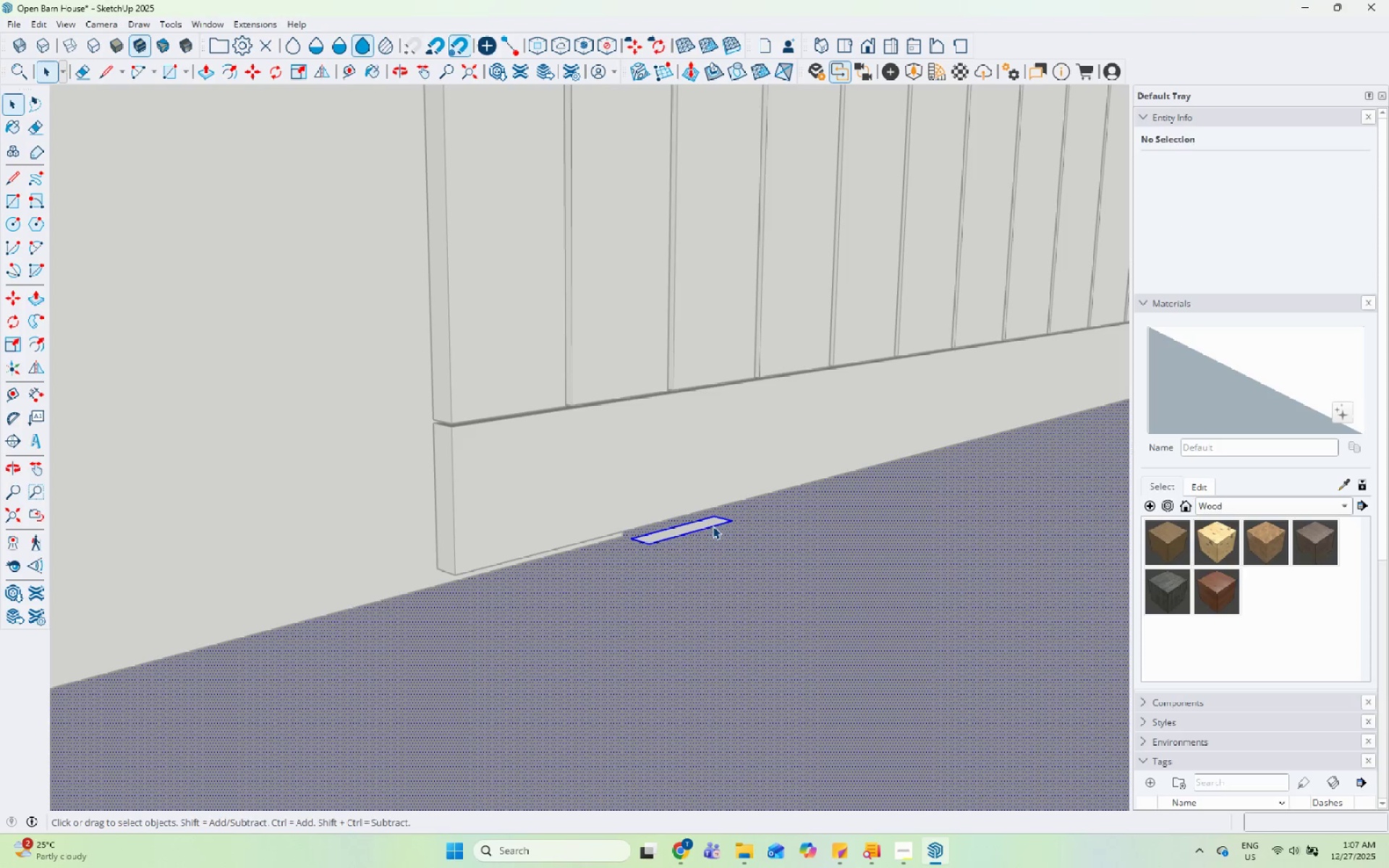 
left_click([713, 526])
 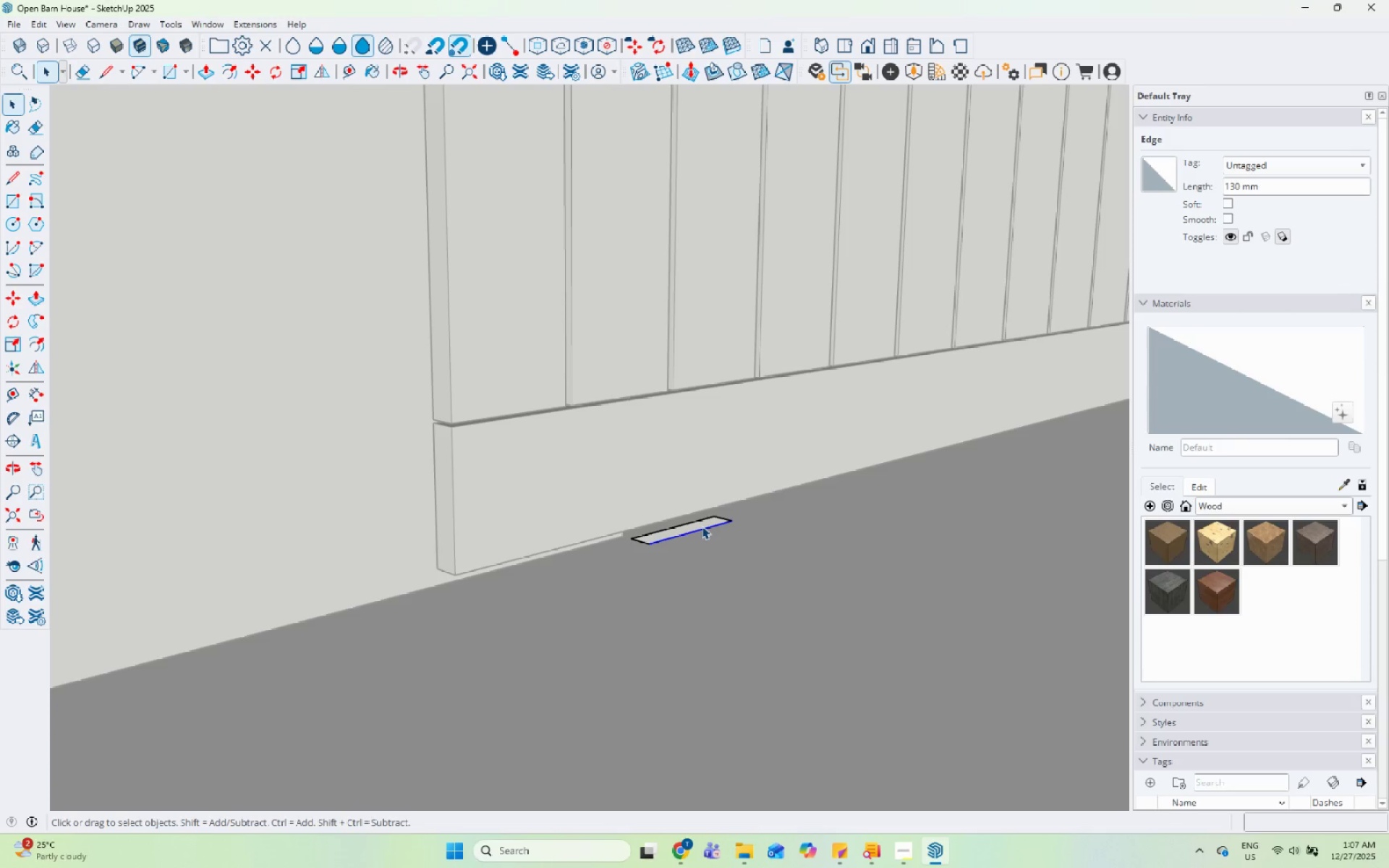 
left_click([702, 527])
 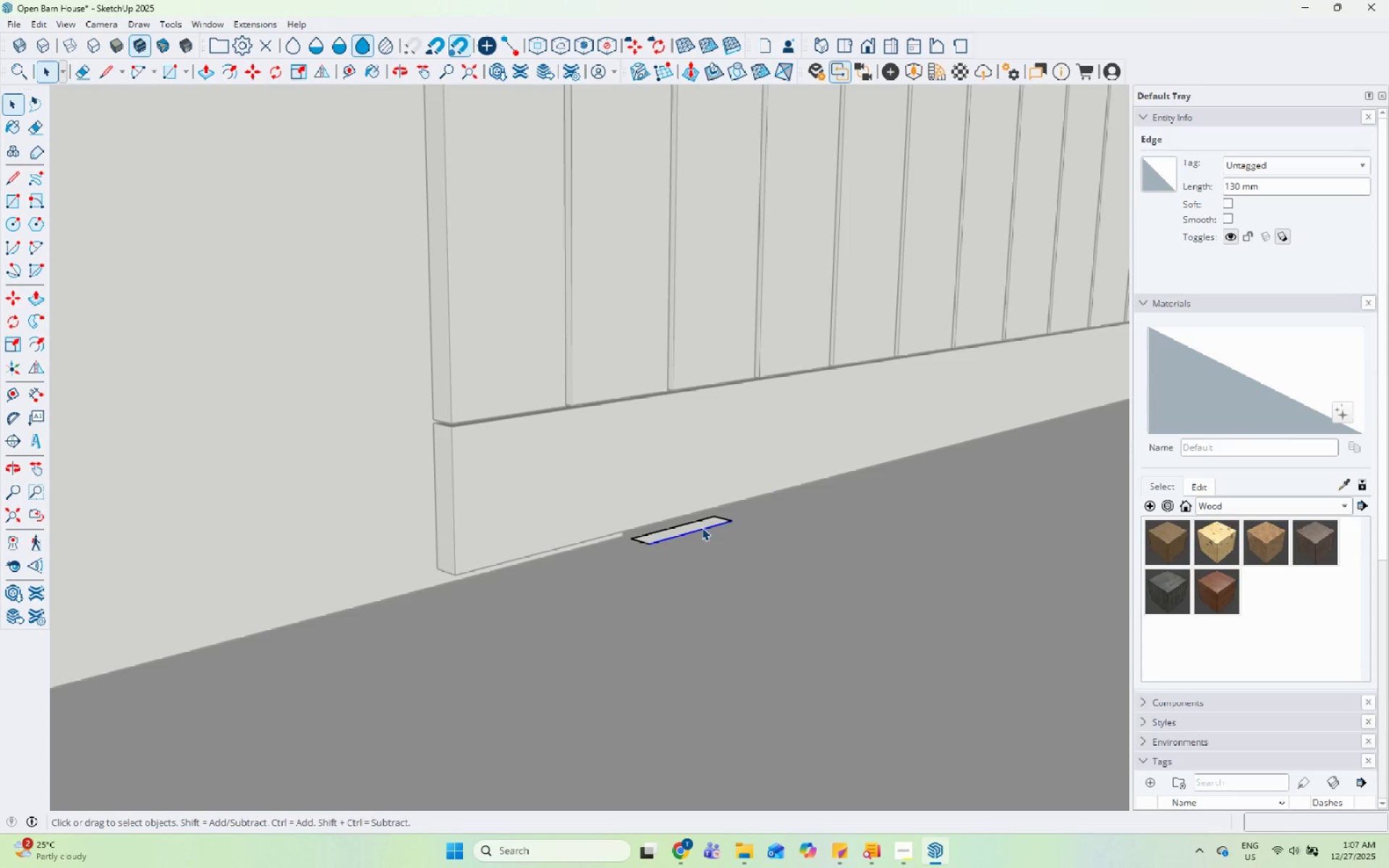 
right_click([702, 527])
 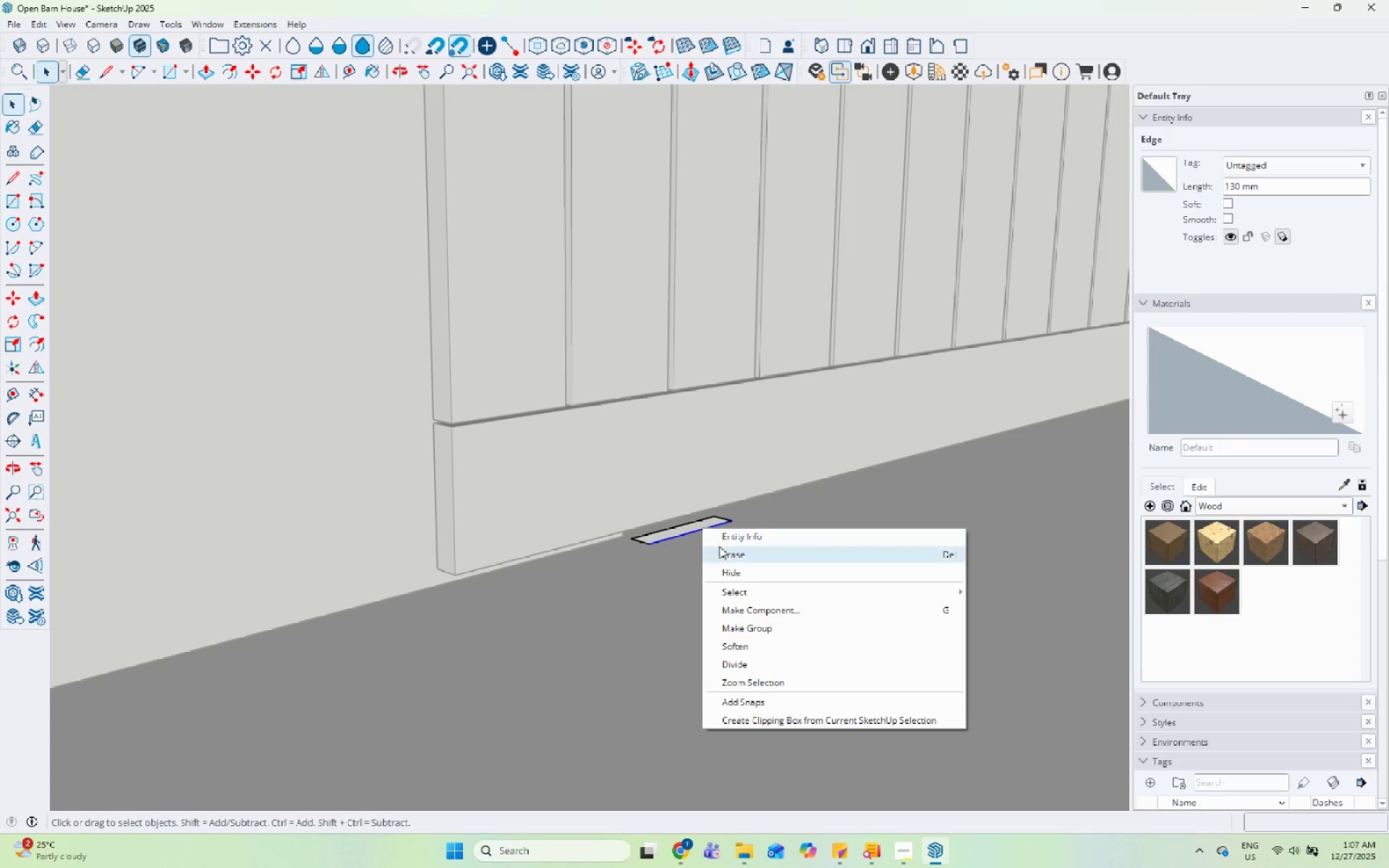 
left_click([721, 548])
 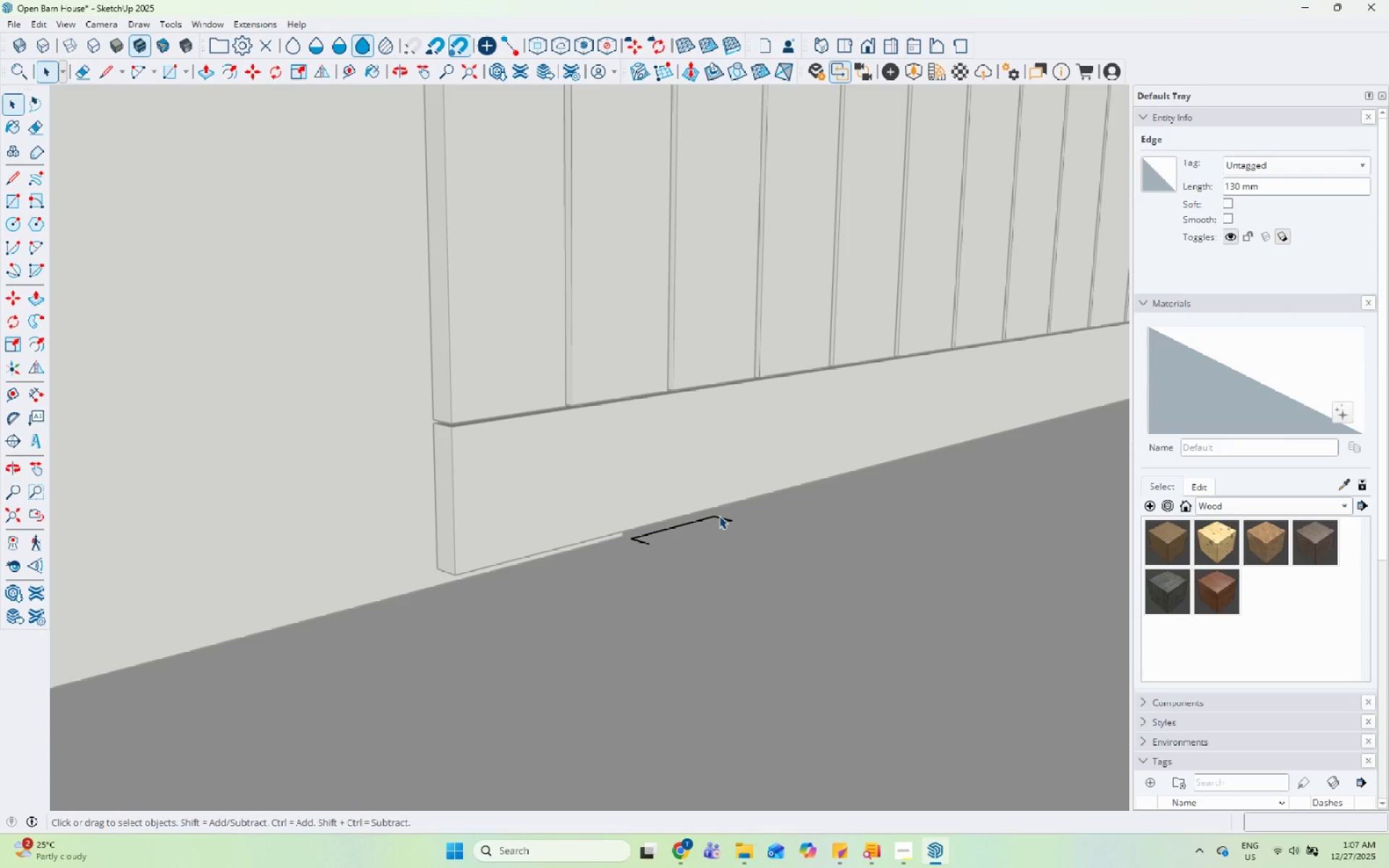 
double_click([719, 516])
 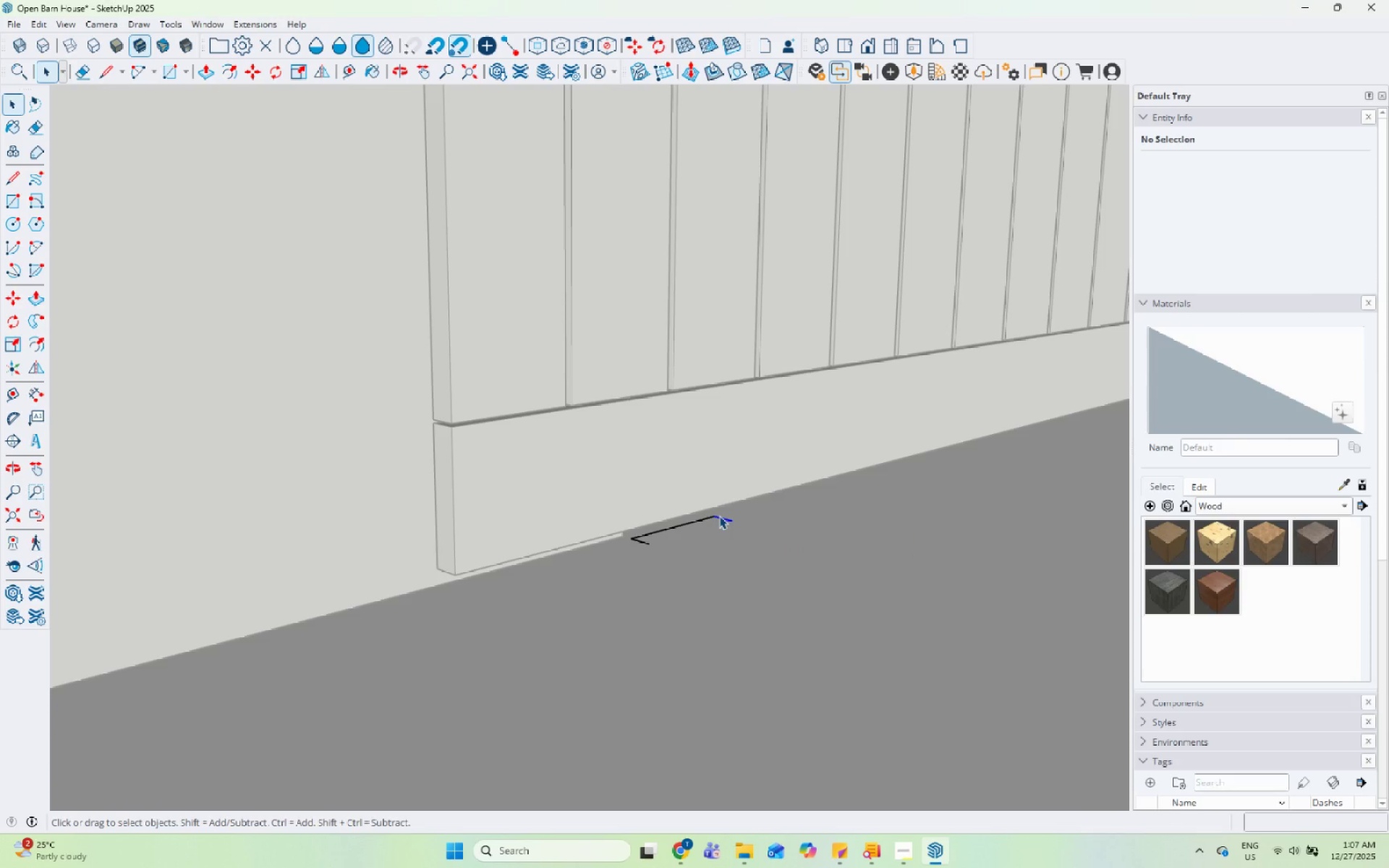 
right_click([719, 516])
 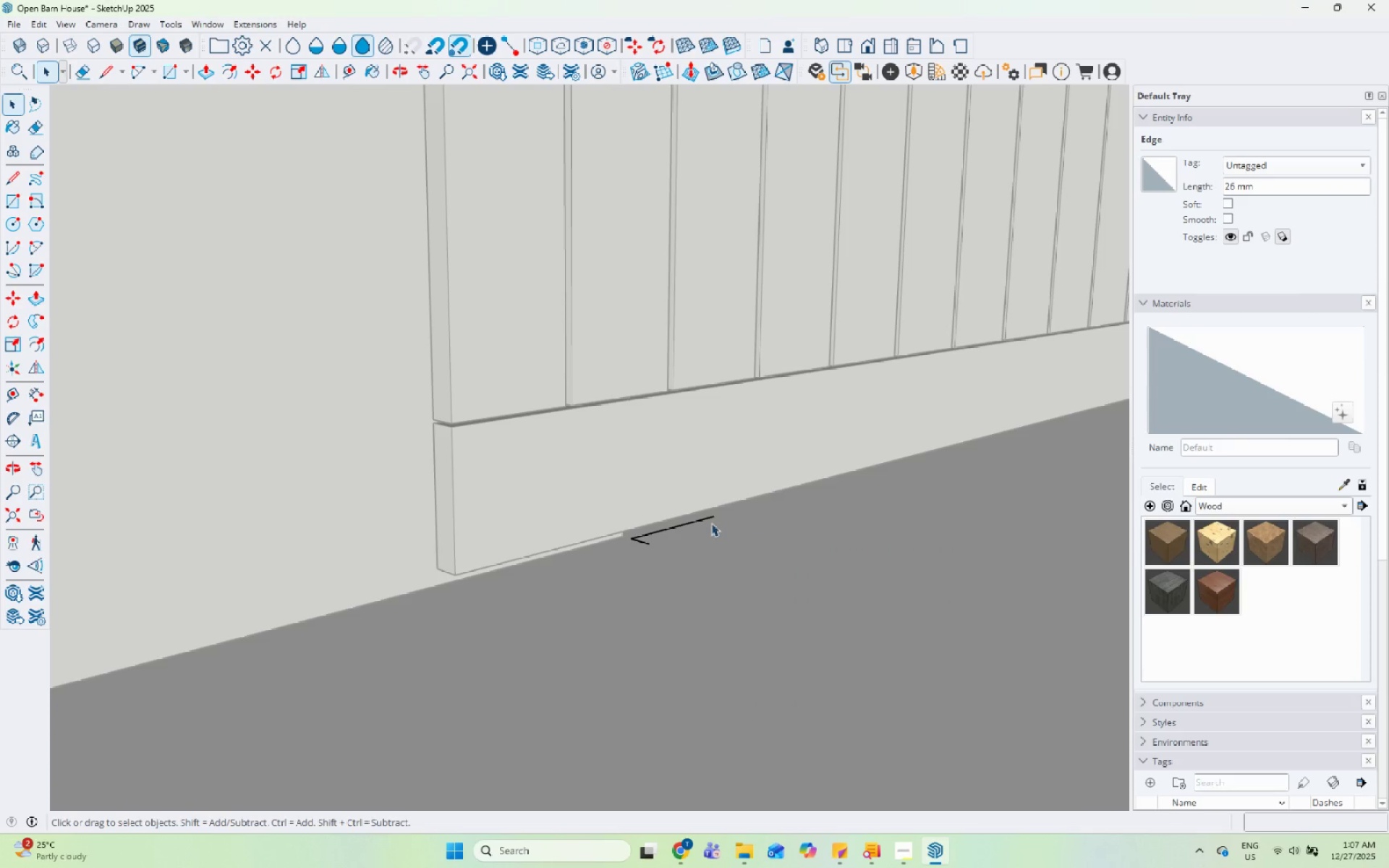 
double_click([705, 519])
 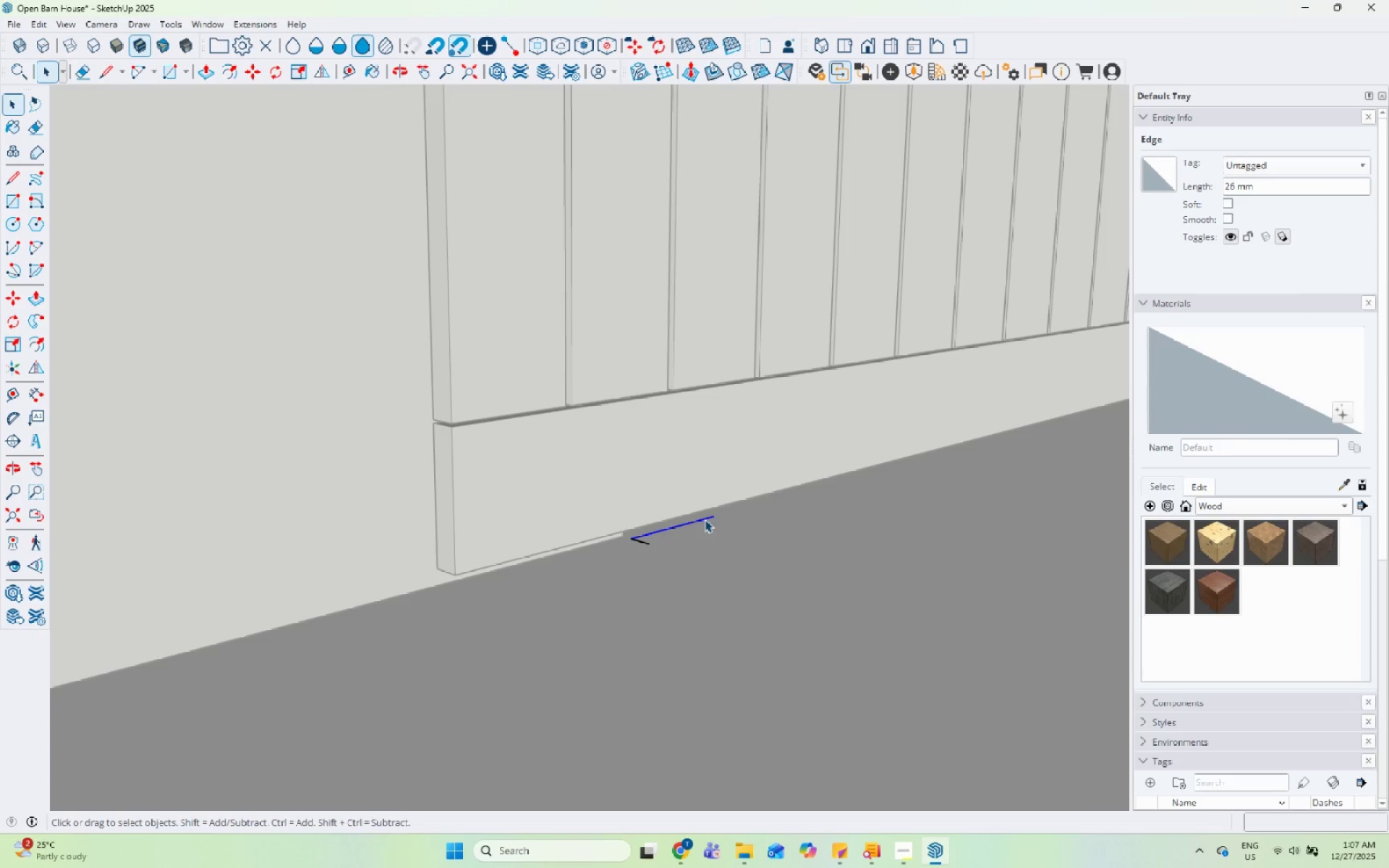 
right_click([705, 519])
 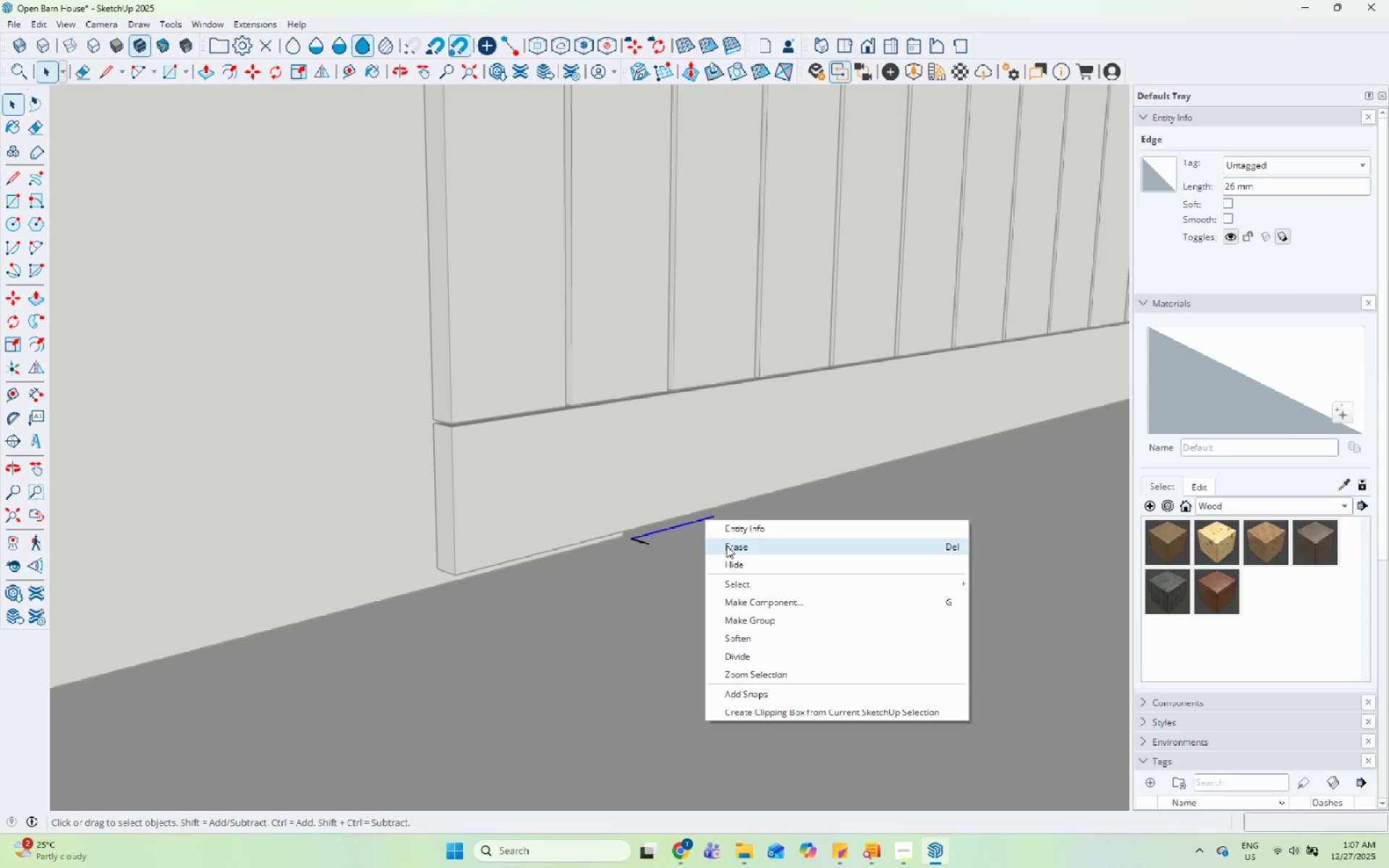 
left_click([726, 546])
 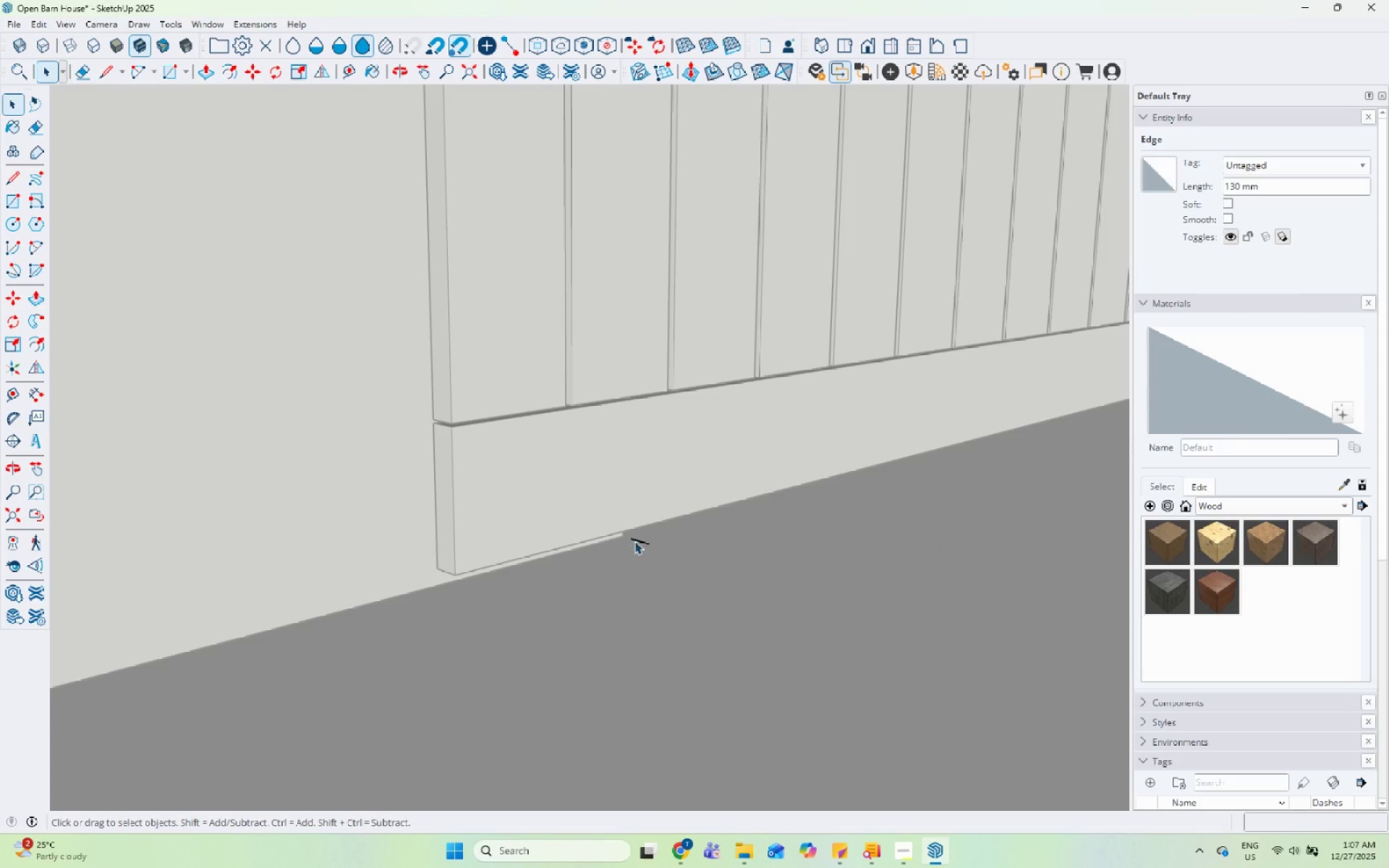 
left_click([636, 541])
 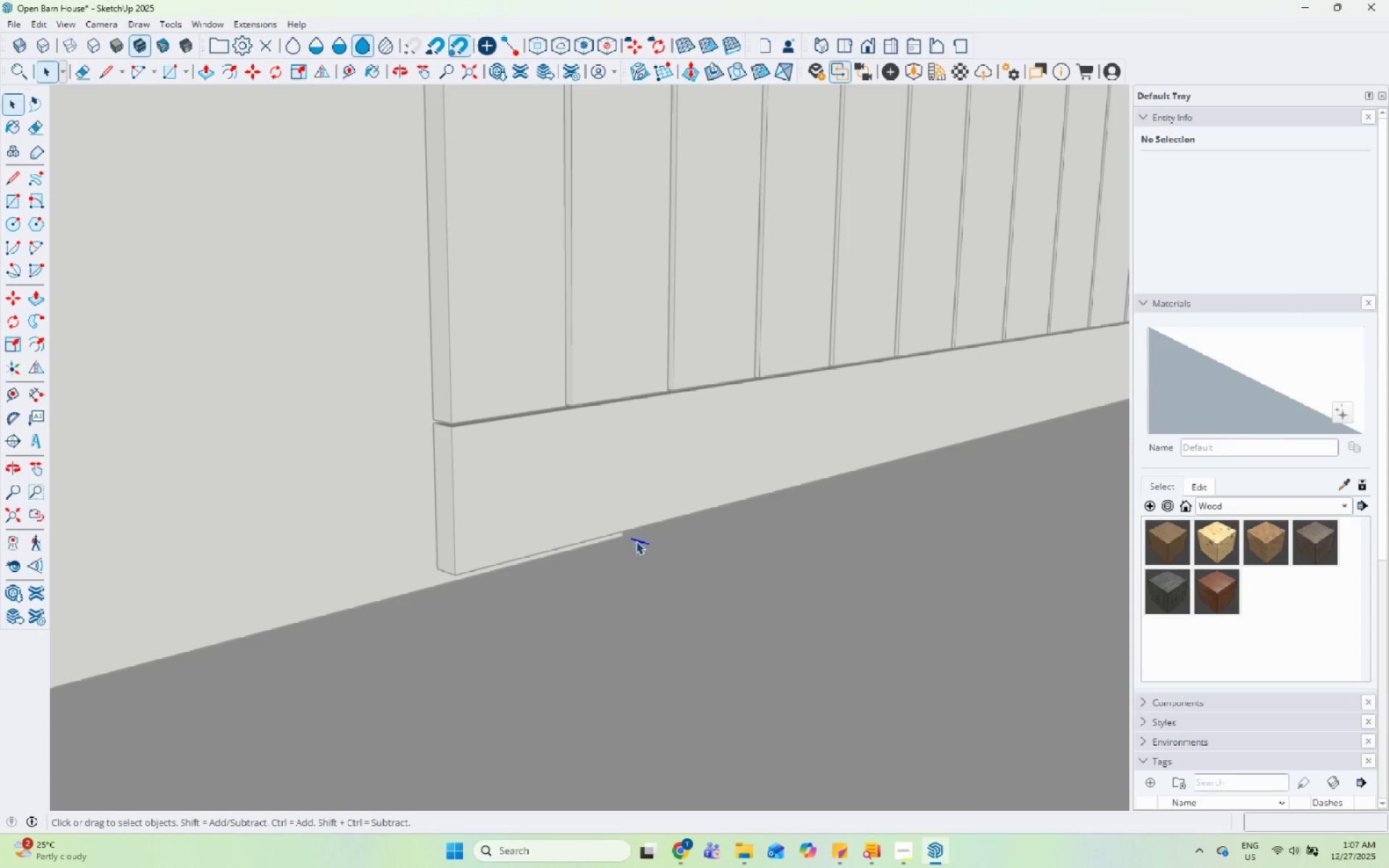 
right_click([636, 541])
 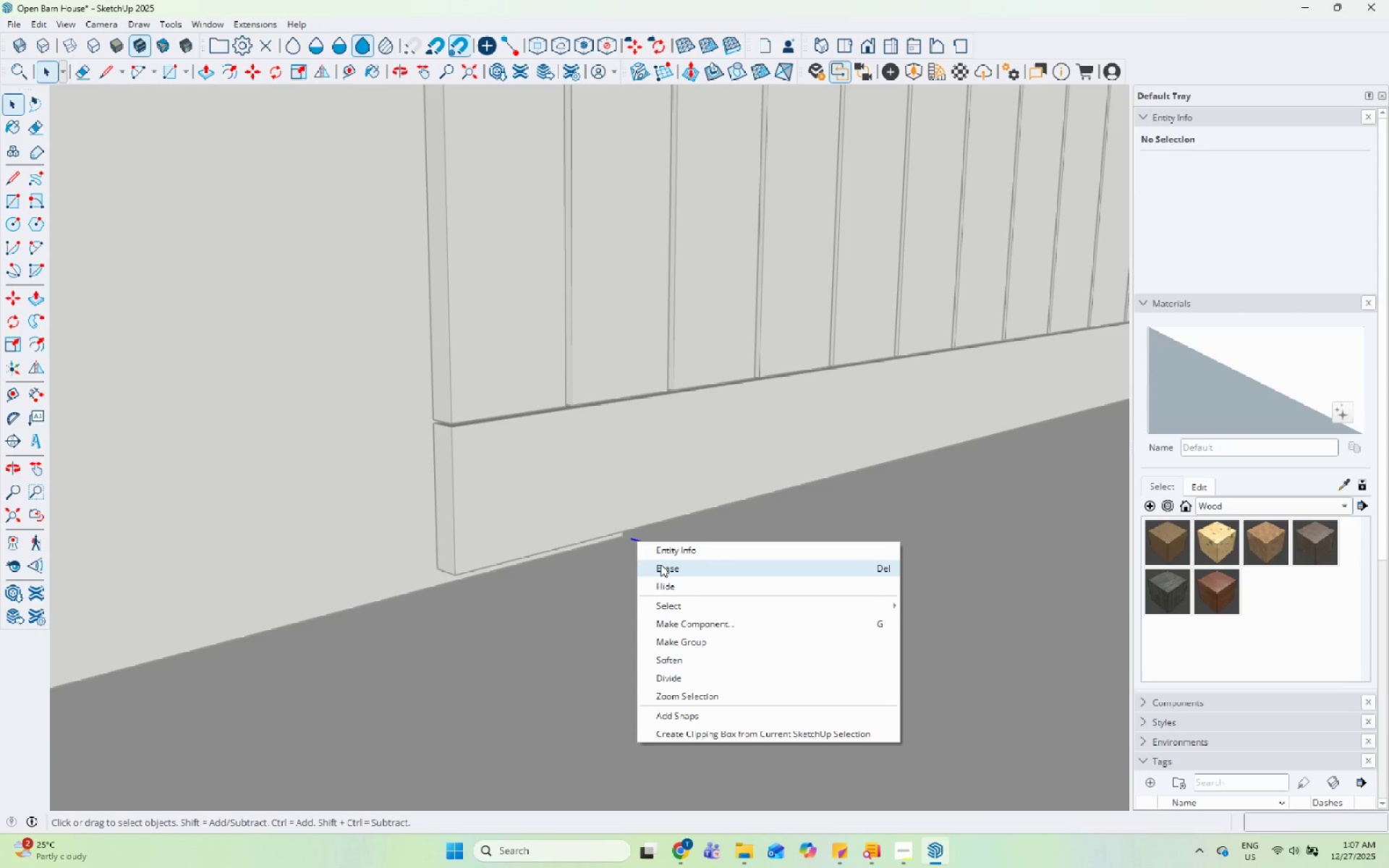 
left_click([660, 564])
 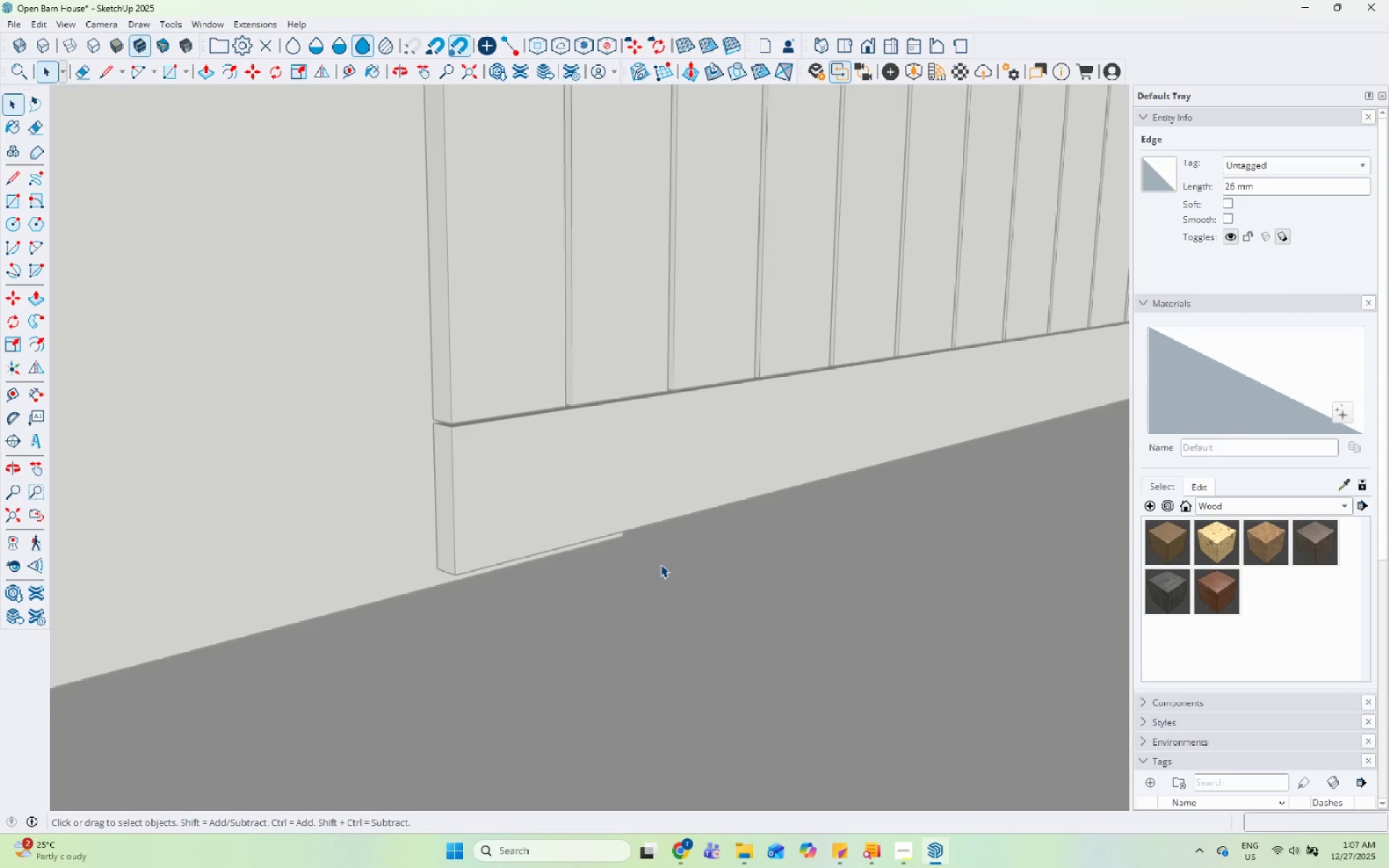 
scroll: coordinate [567, 584], scroll_direction: down, amount: 31.0
 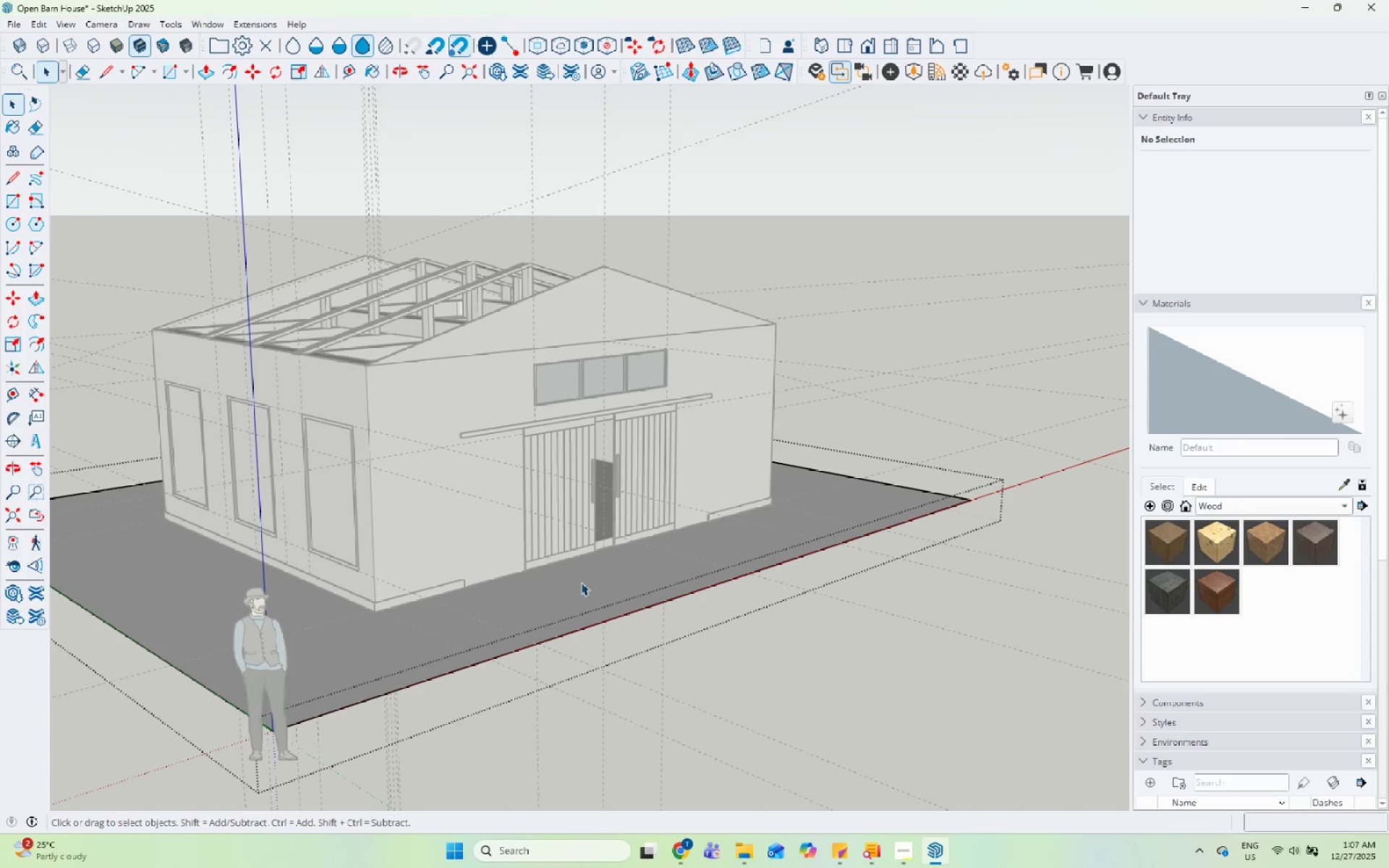 
key(Escape)
 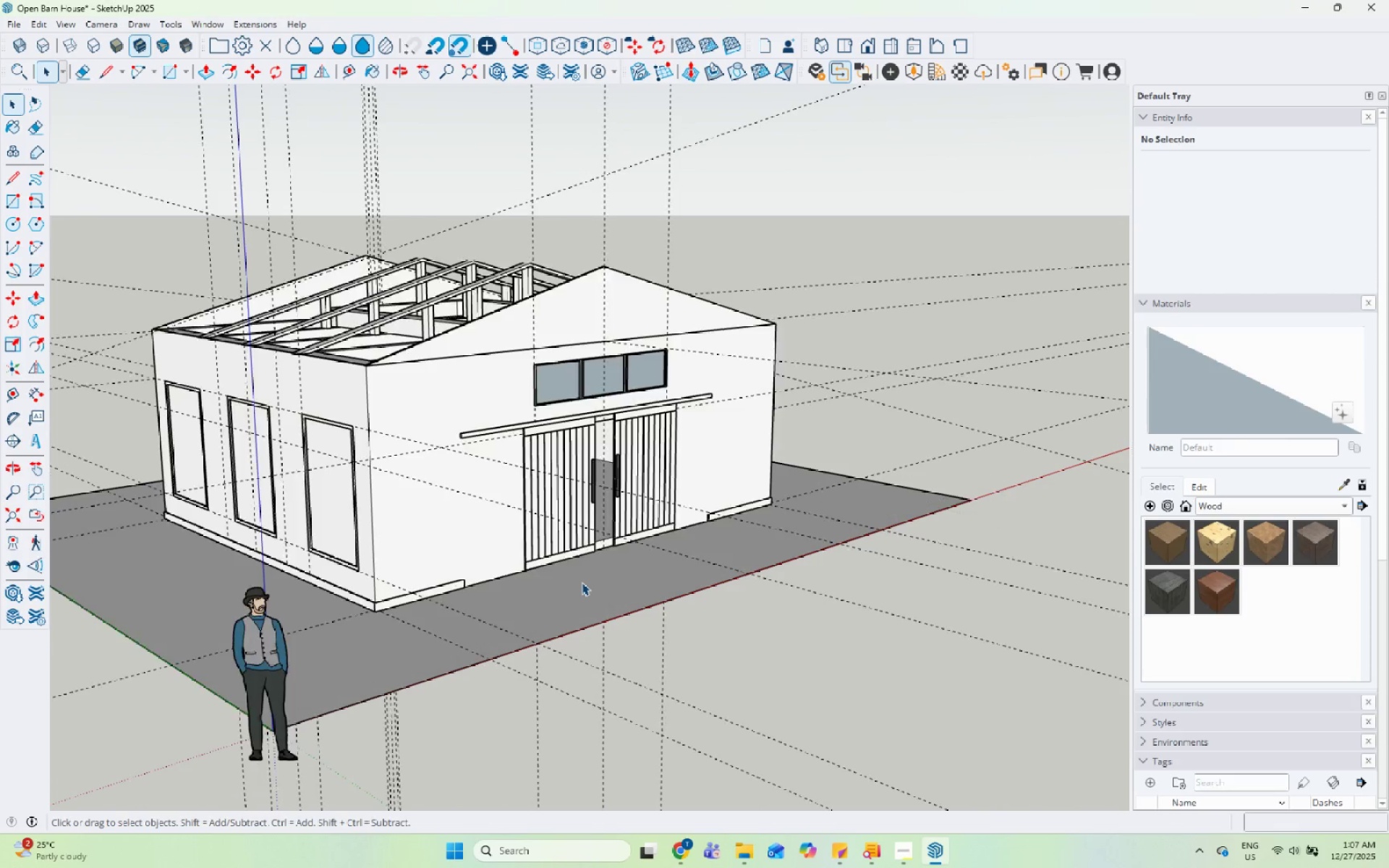 
key(Escape)
 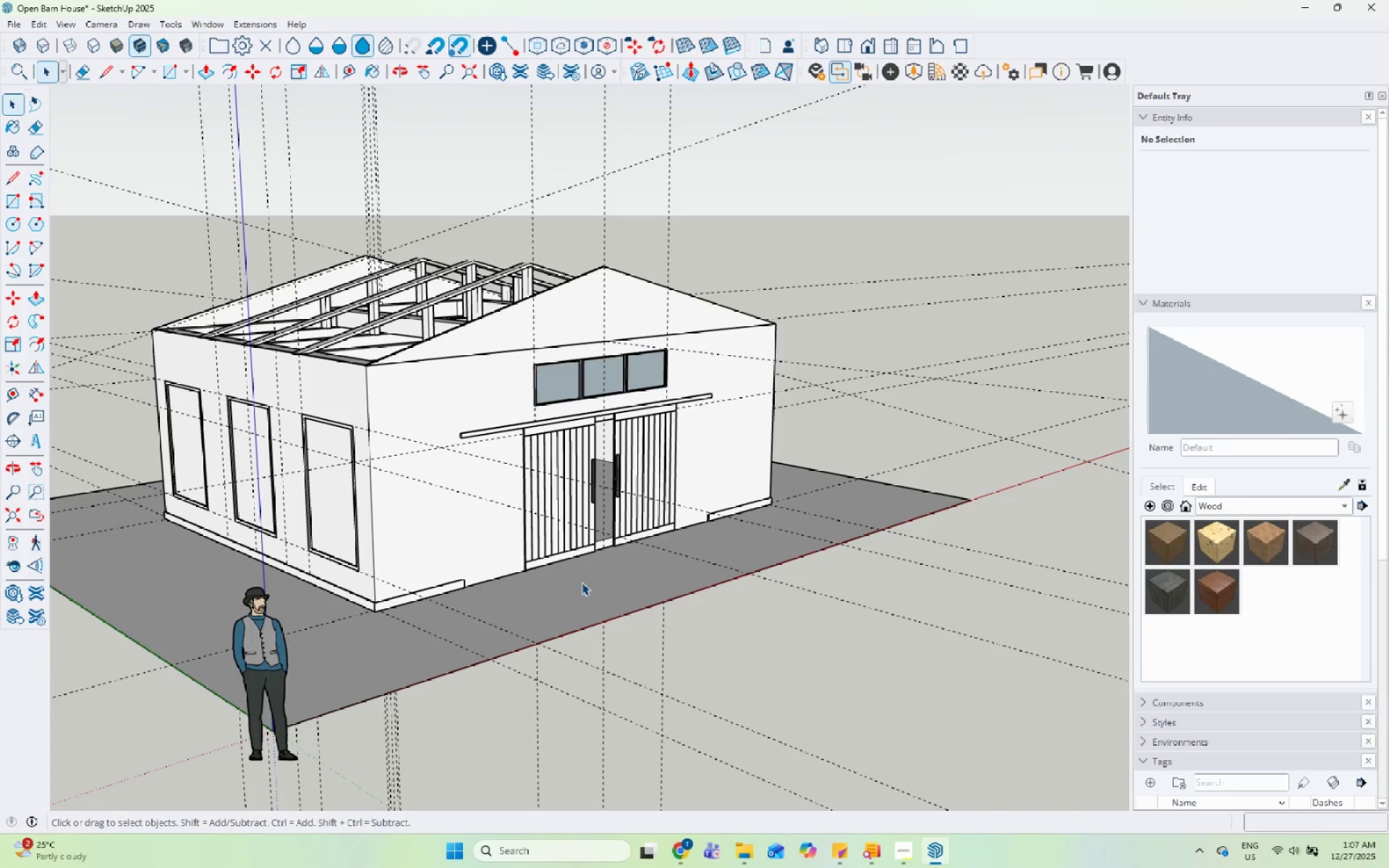 
key(Control+S)
 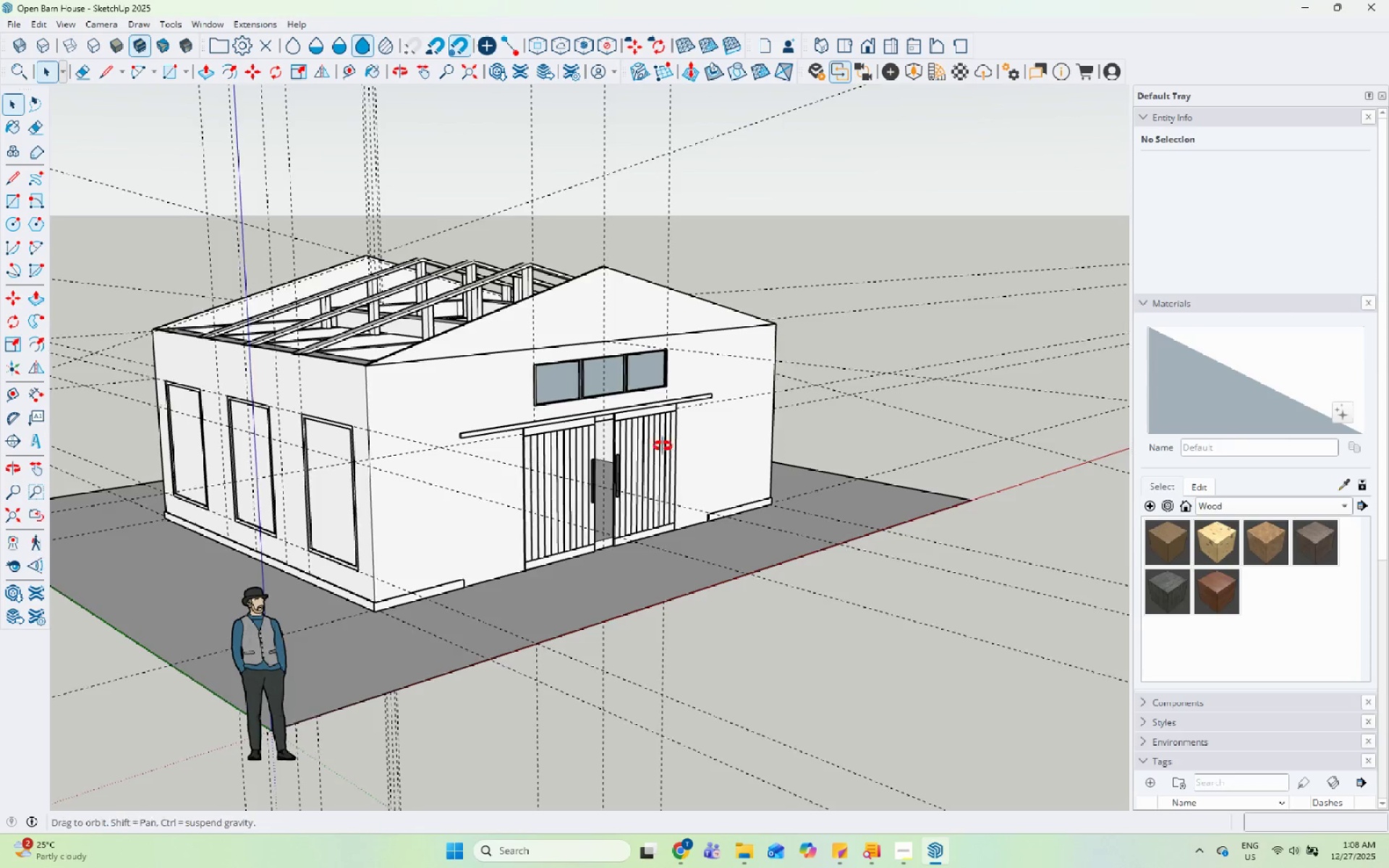 
scroll: coordinate [636, 387], scroll_direction: up, amount: 10.0
 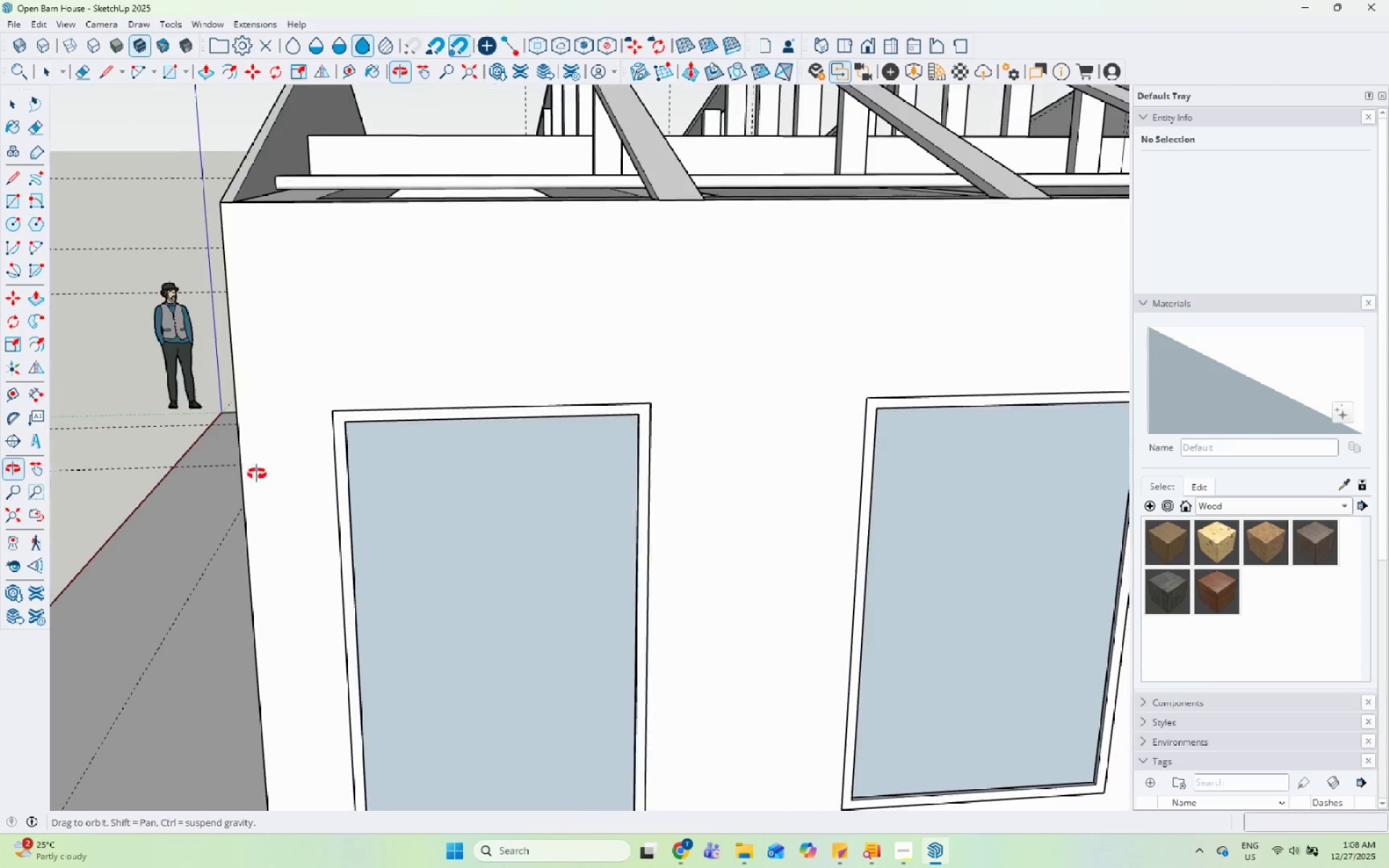 
scroll: coordinate [319, 395], scroll_direction: down, amount: 5.0
 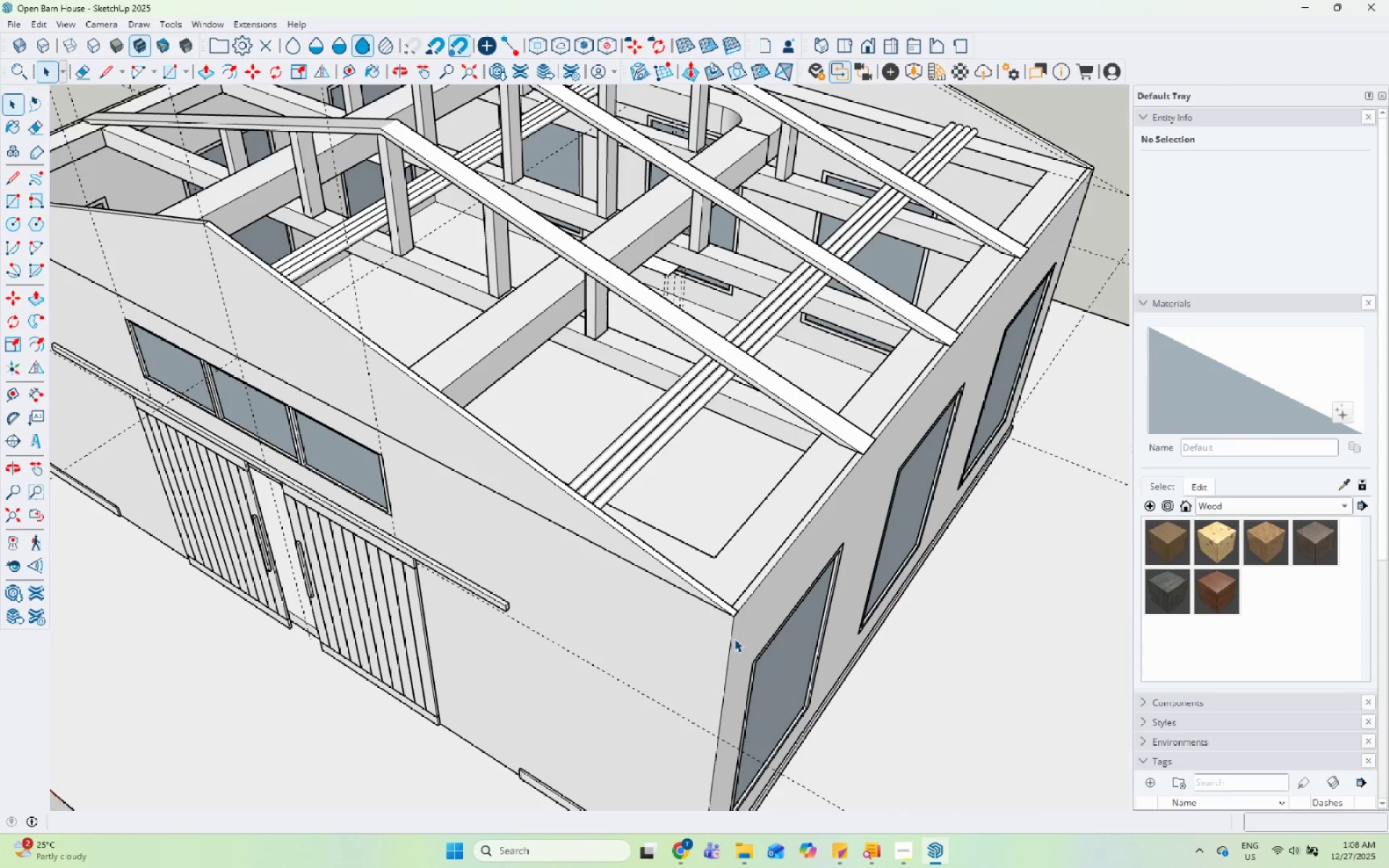 
left_click([674, 287])
 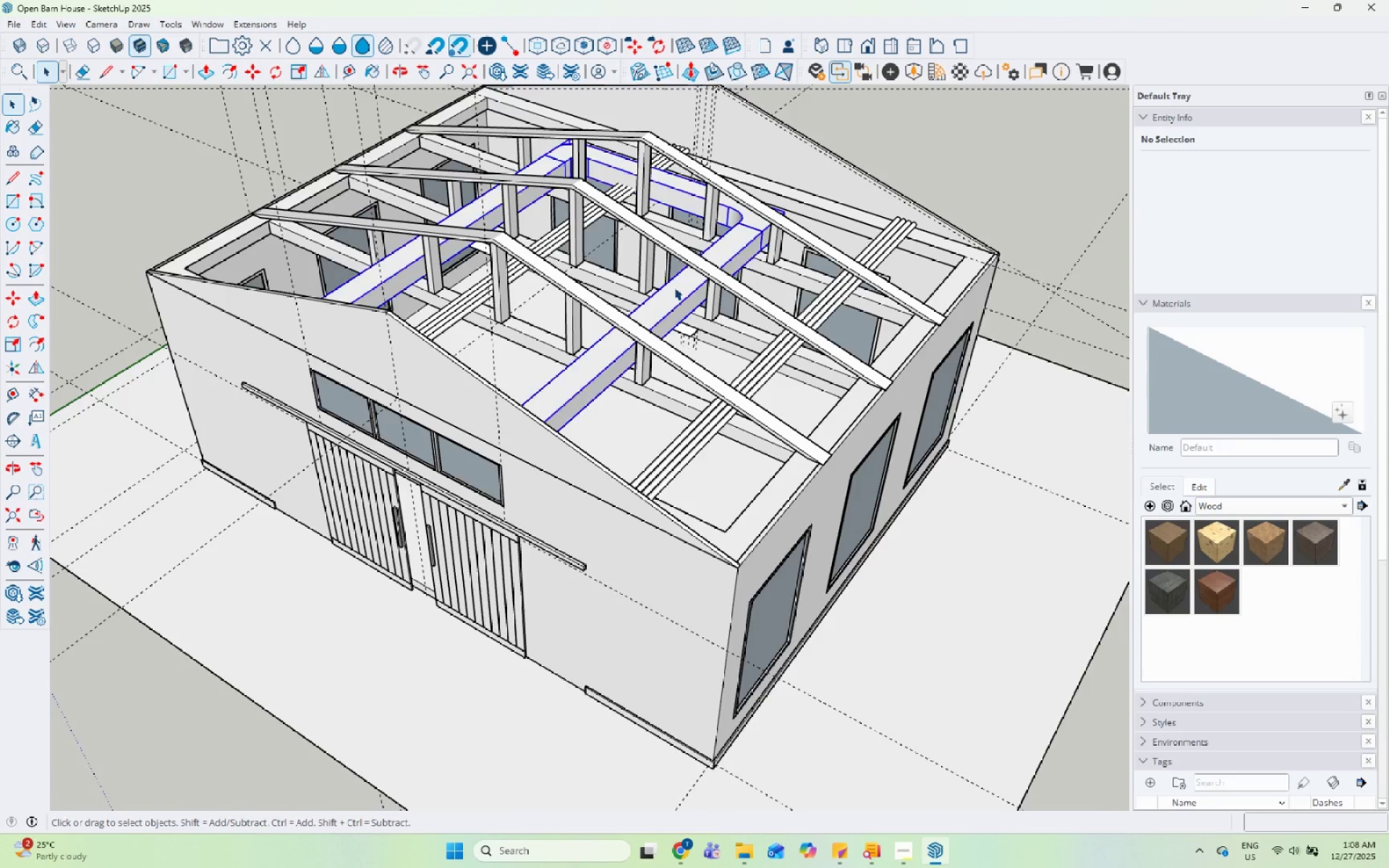 
scroll: coordinate [744, 486], scroll_direction: down, amount: 3.0
 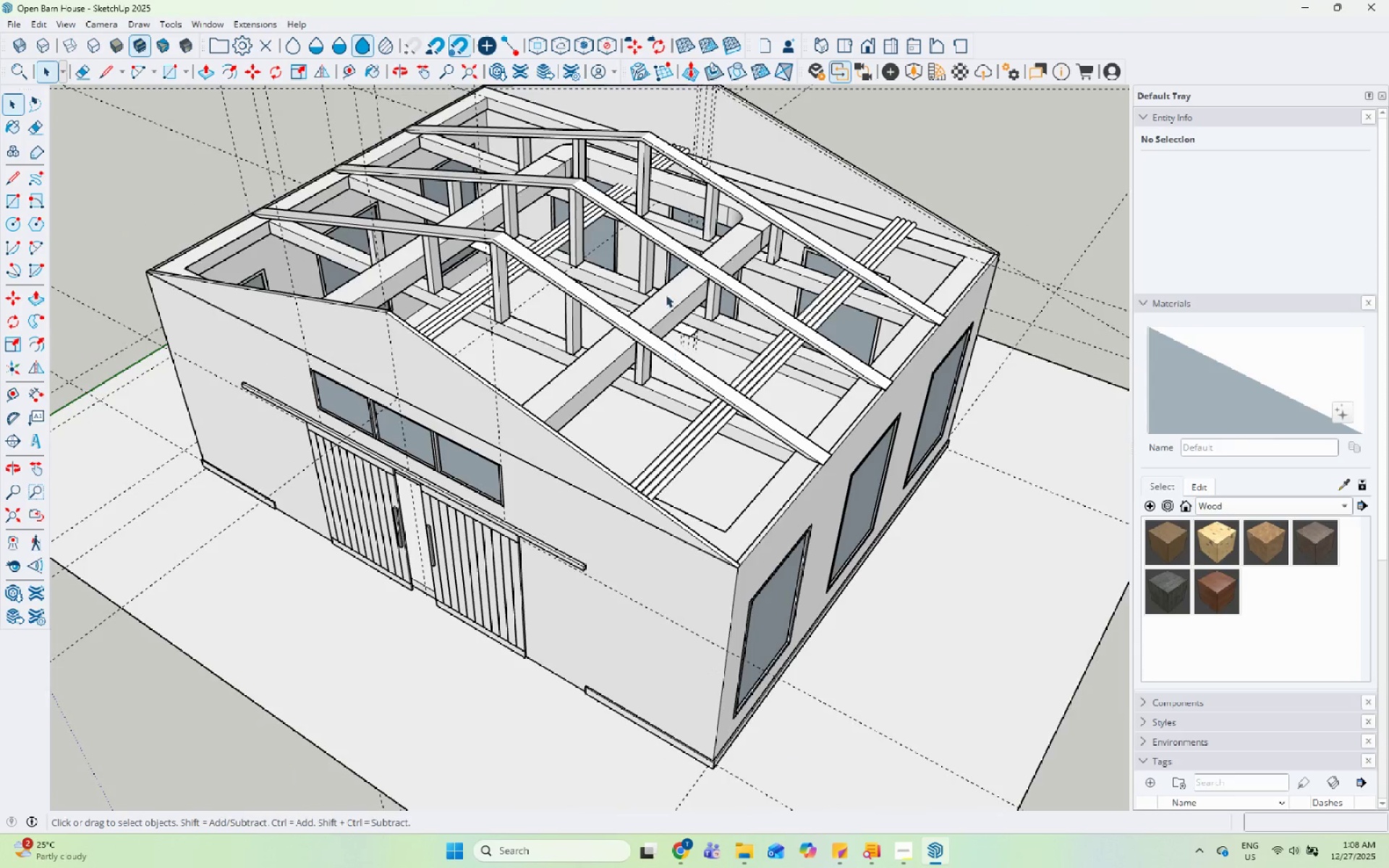 
double_click([674, 287])
 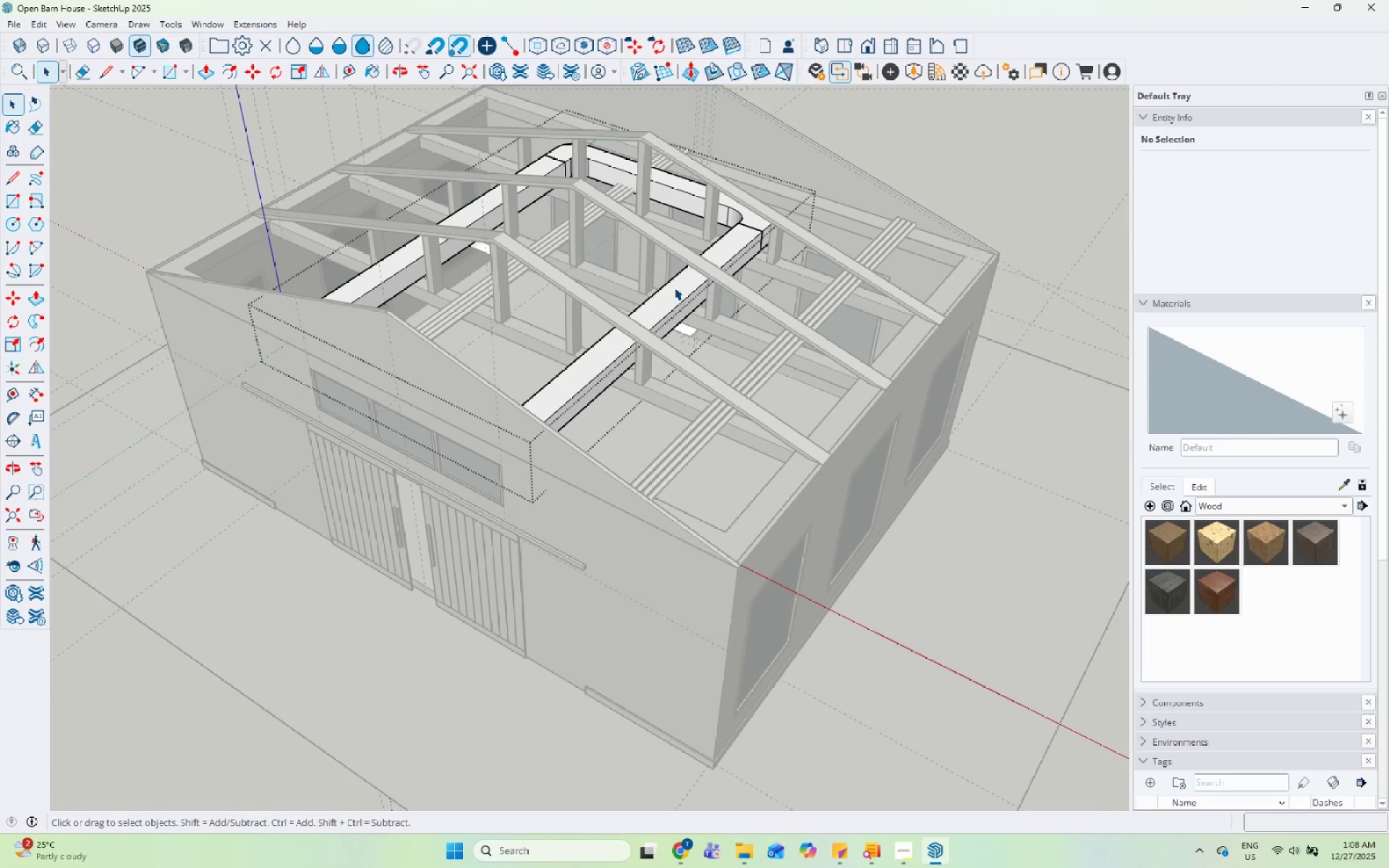 
triple_click([674, 287])
 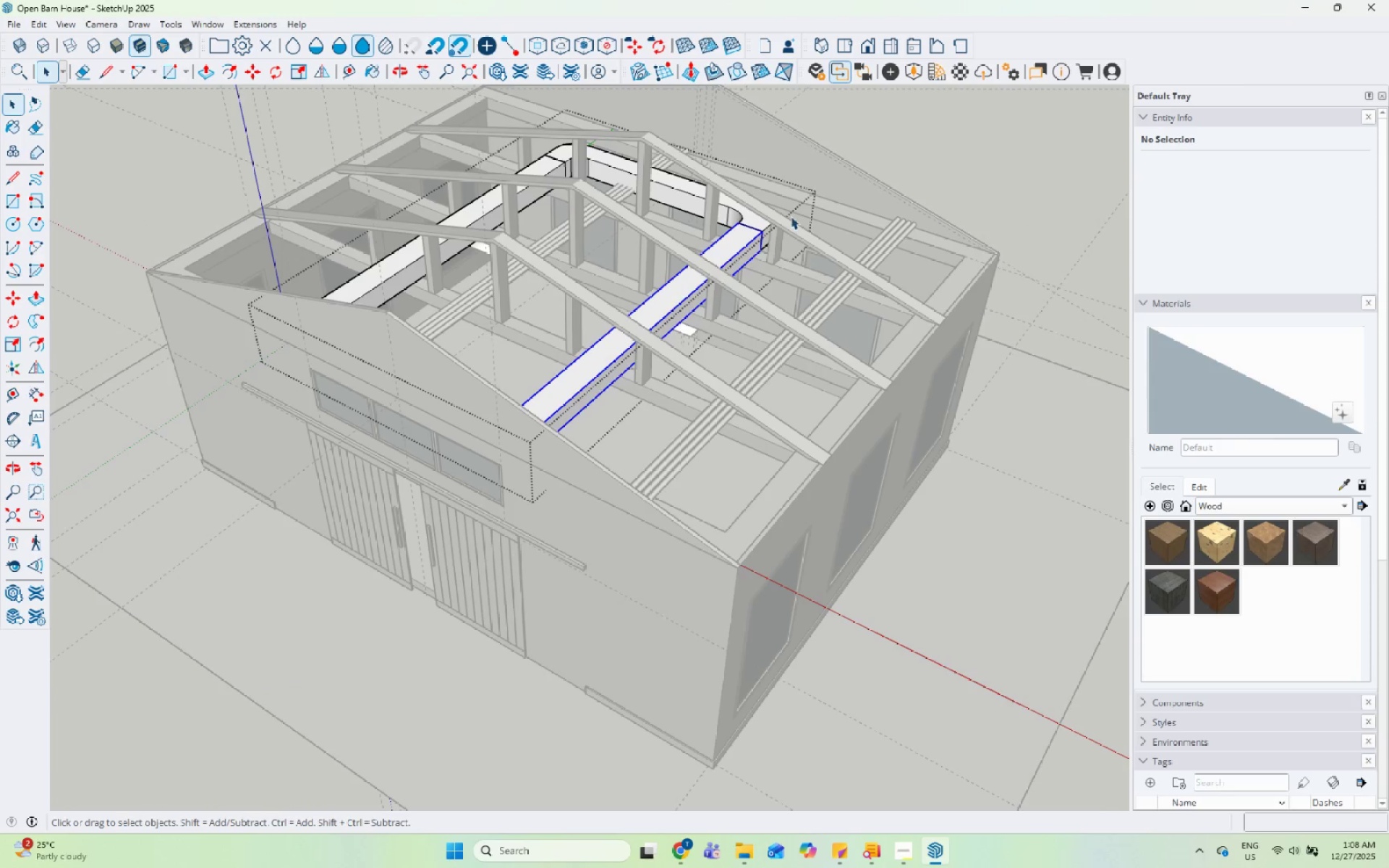 
left_click([836, 195])
 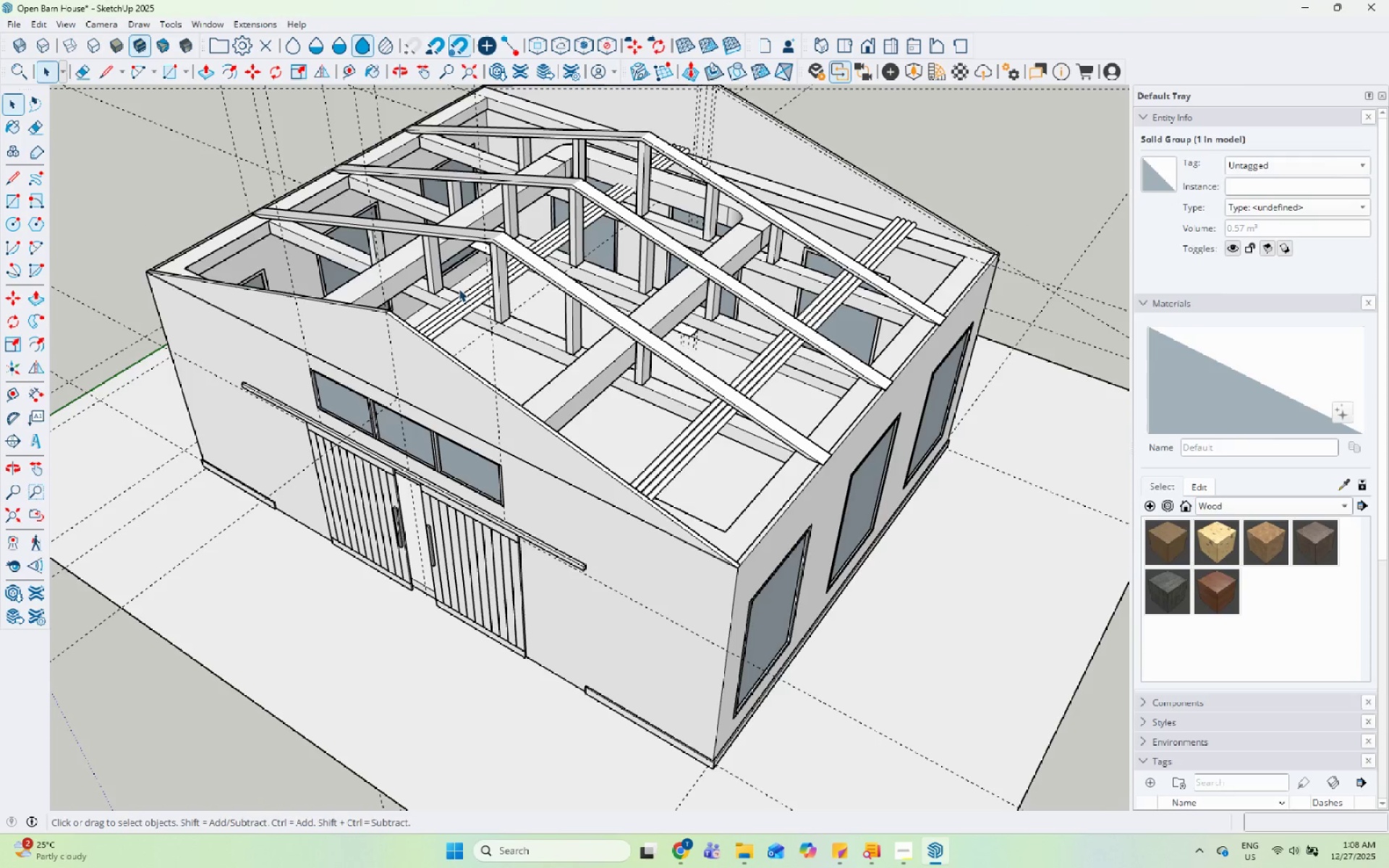 
scroll: coordinate [462, 382], scroll_direction: down, amount: 1.0
 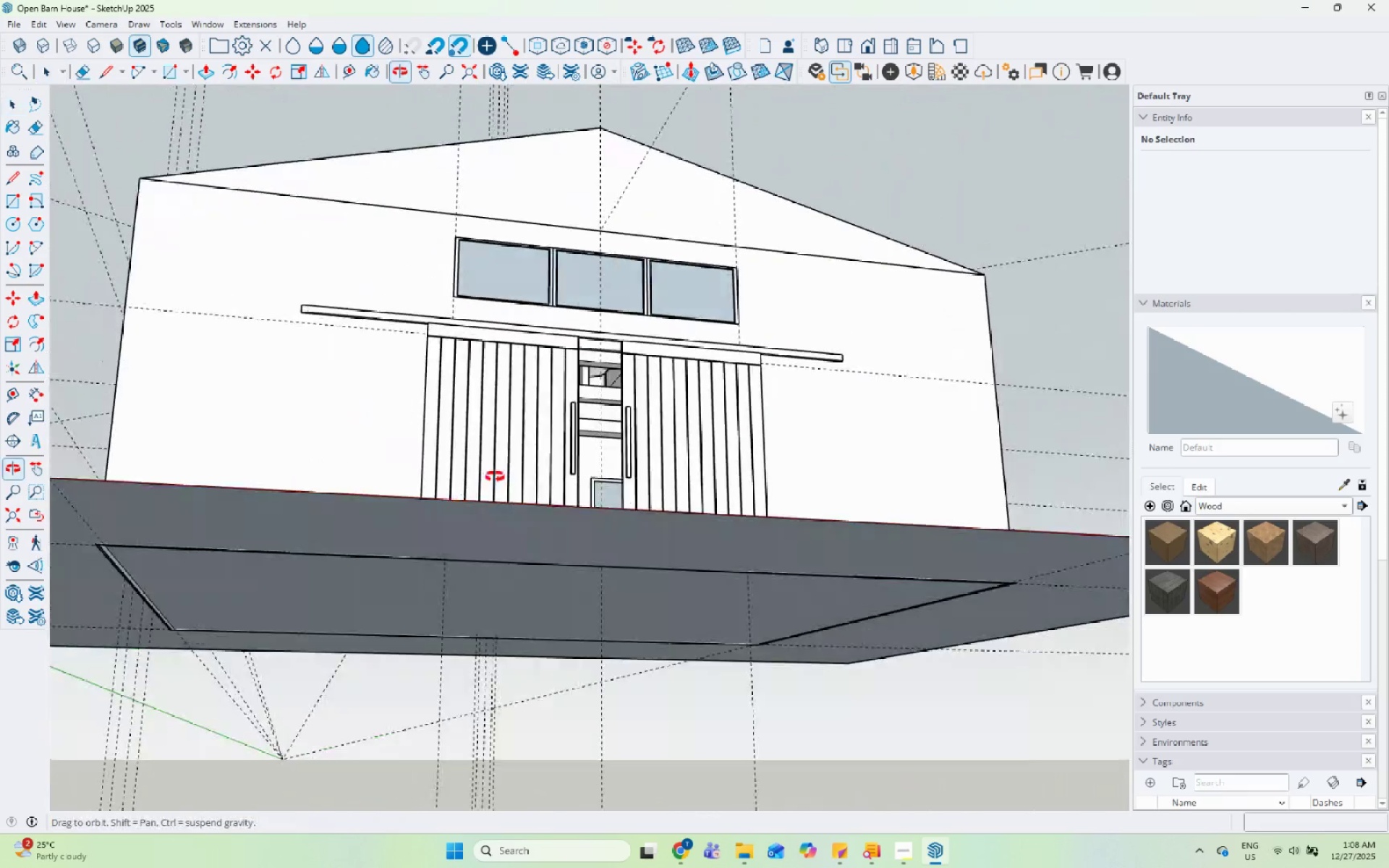 
wait(5.52)
 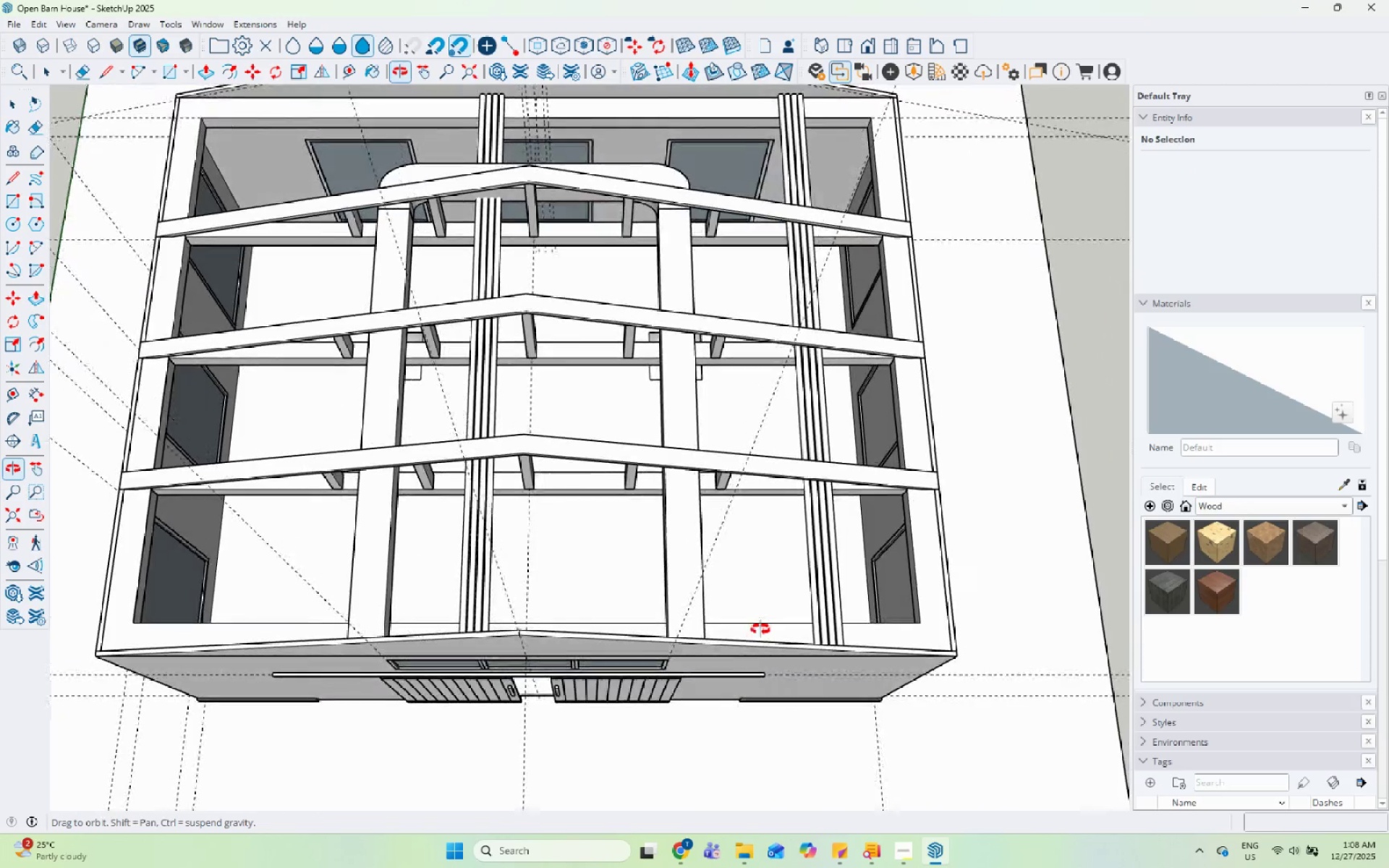 
scroll: coordinate [537, 423], scroll_direction: up, amount: 8.0
 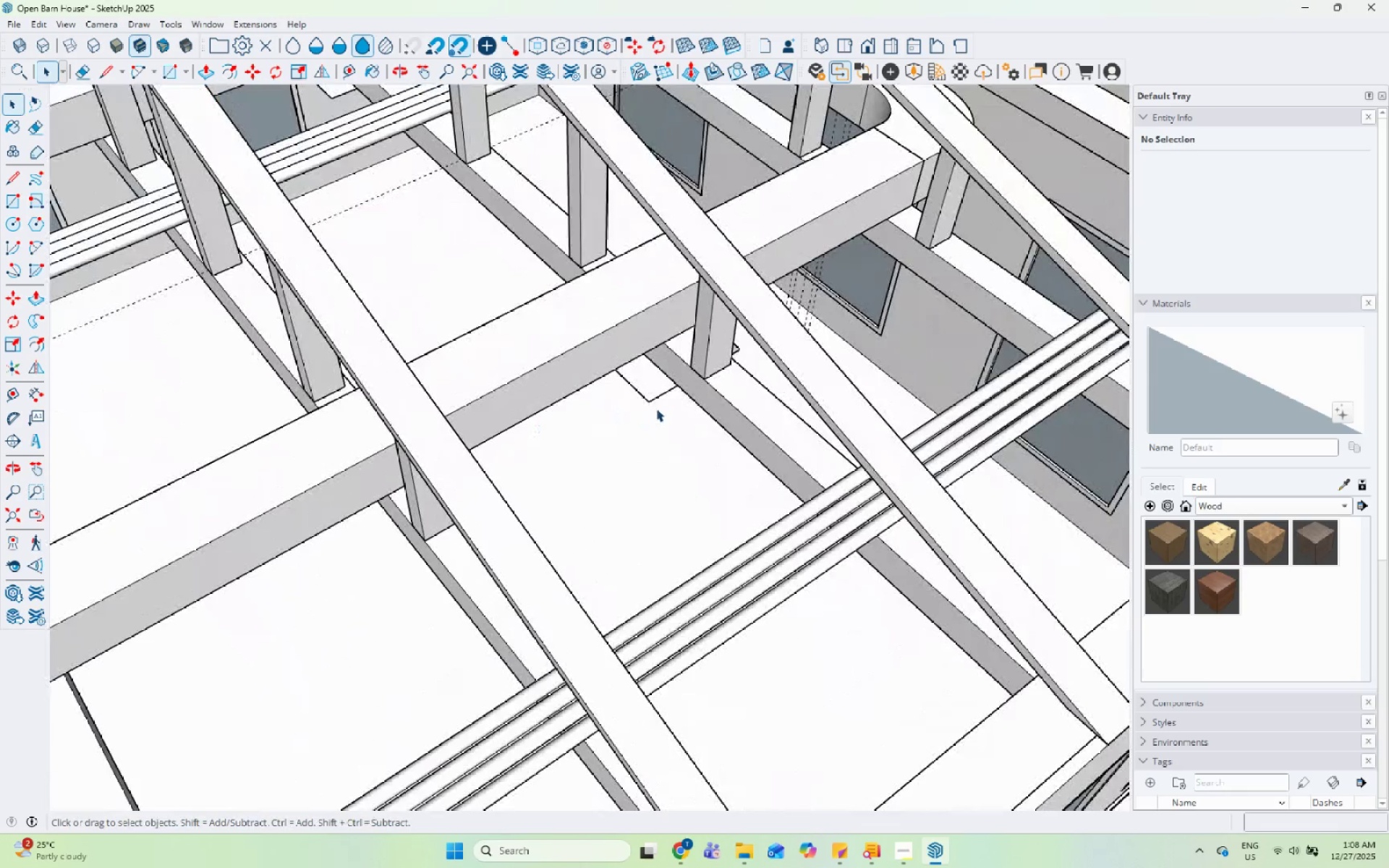 
left_click([647, 396])
 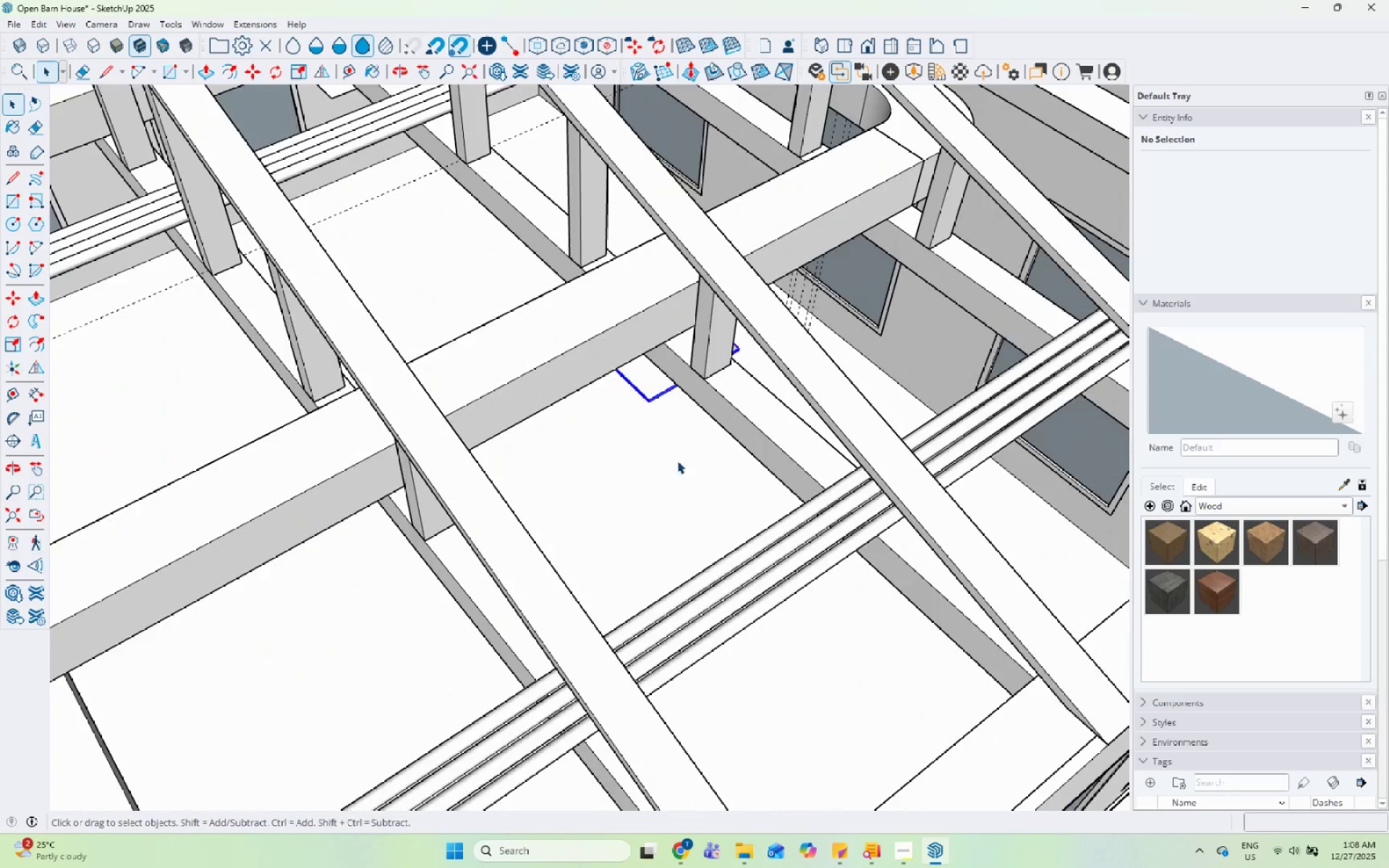 
hold_key(key=ControlLeft, duration=0.83)
 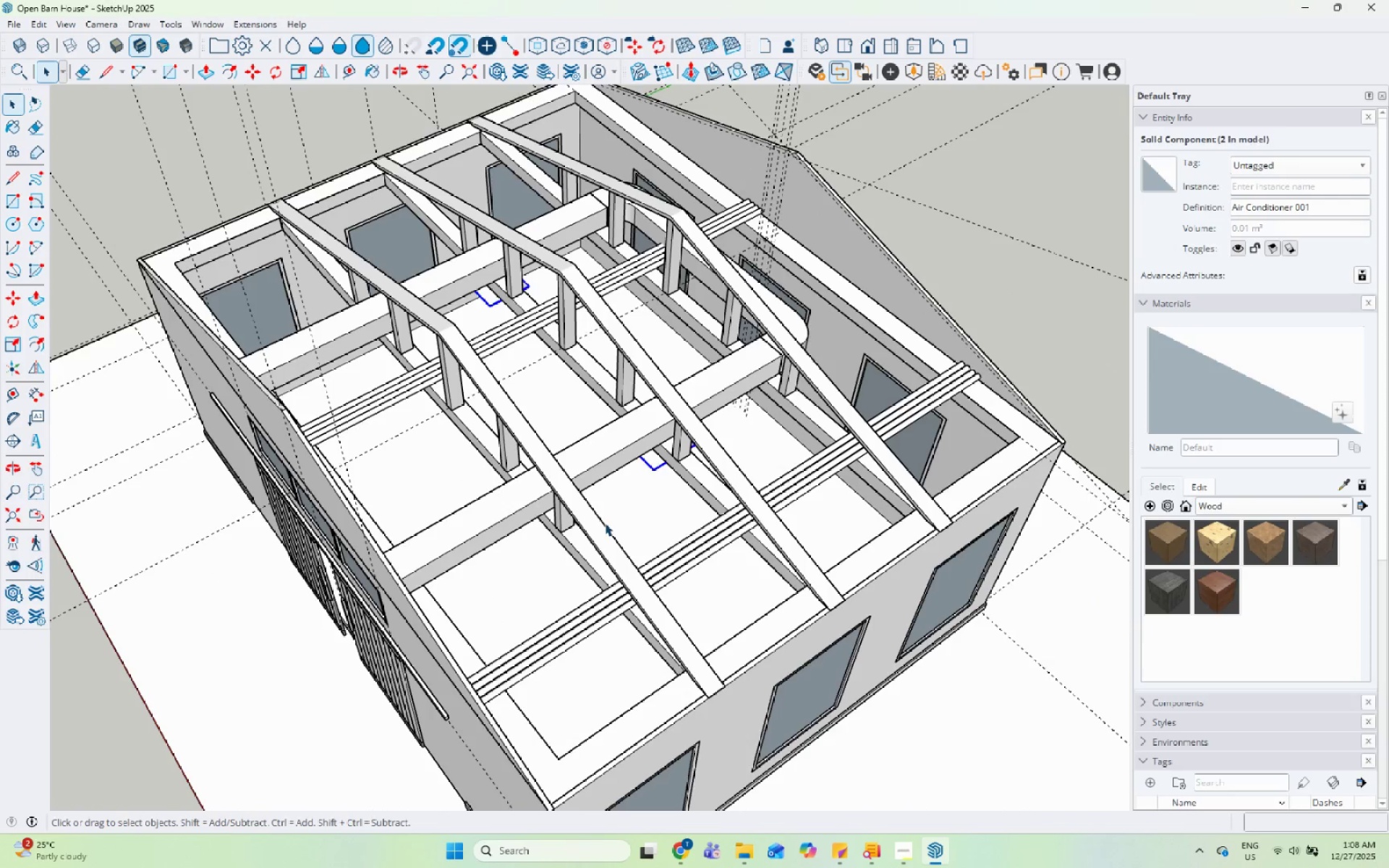 
scroll: coordinate [657, 528], scroll_direction: down, amount: 6.0
 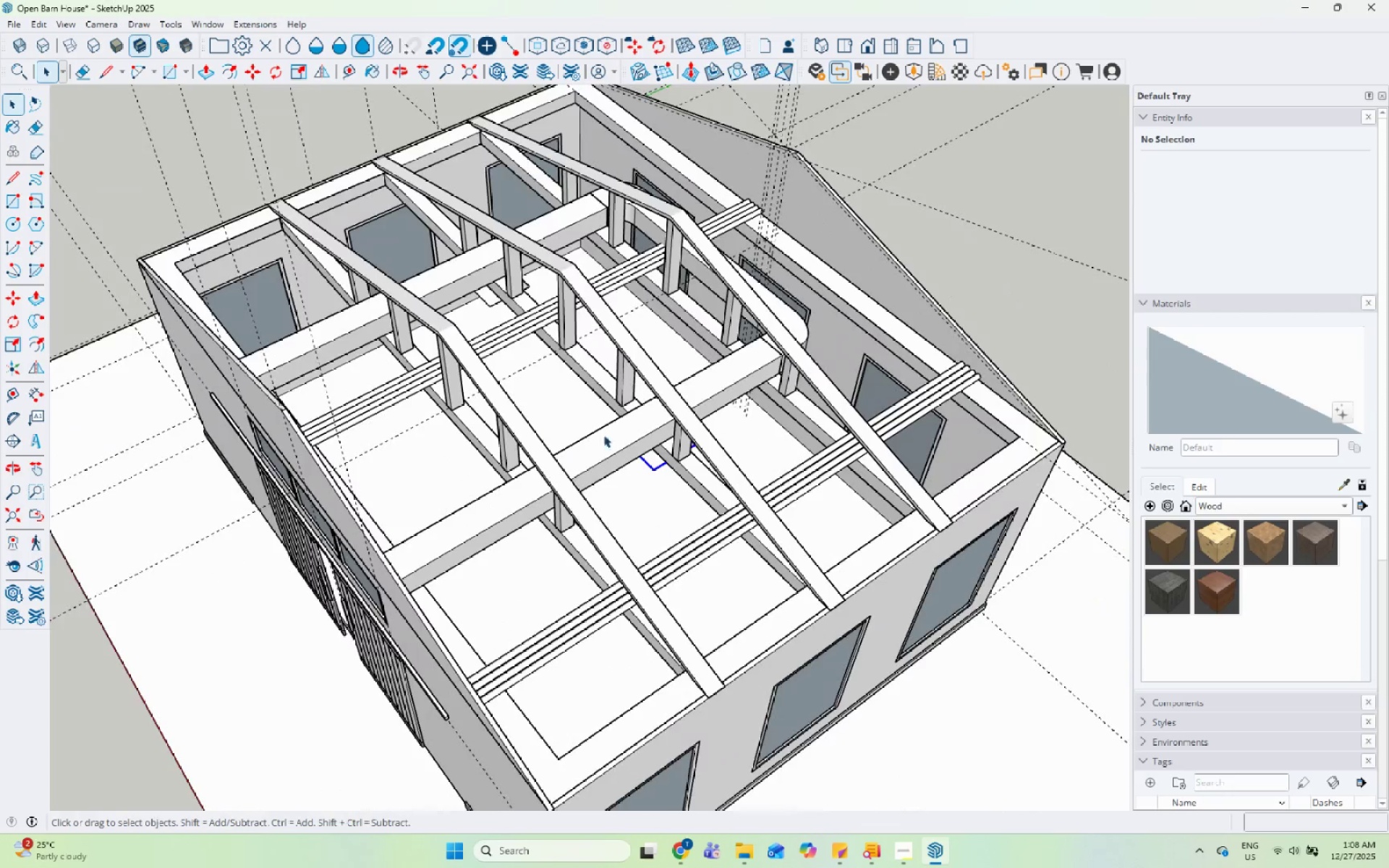 
key(M)
 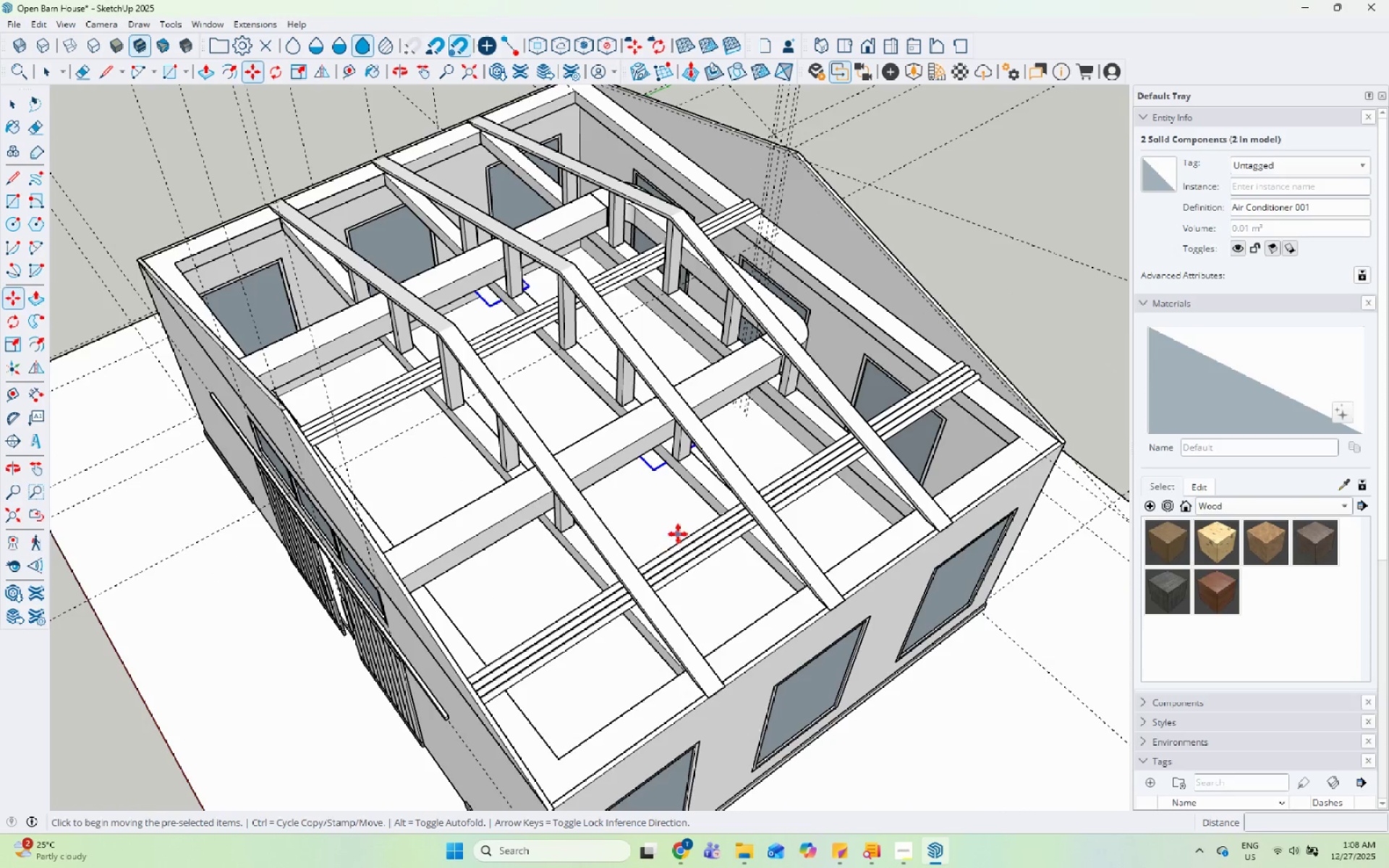 
scroll: coordinate [686, 495], scroll_direction: up, amount: 4.0
 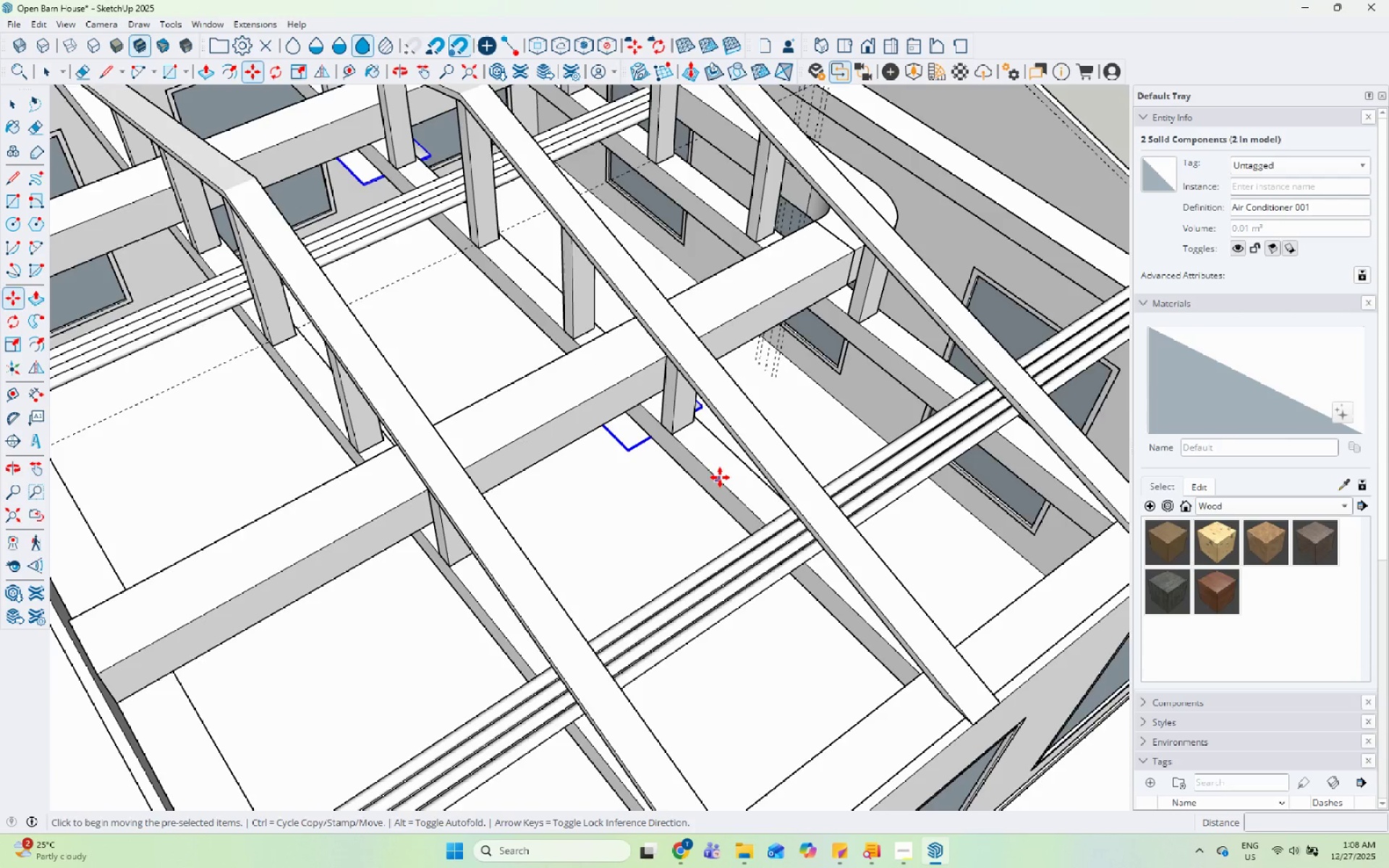 
key(Space)
 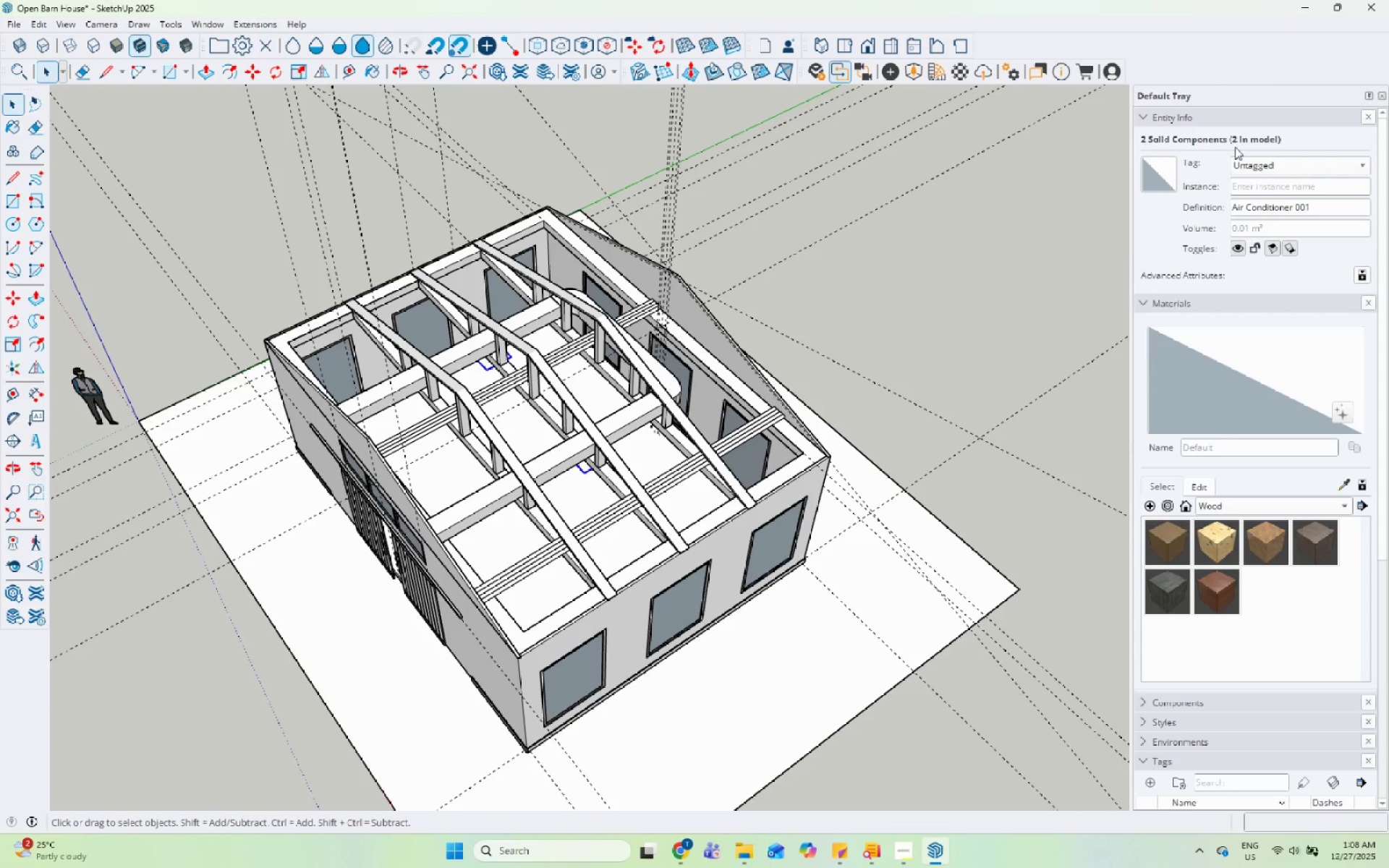 
scroll: coordinate [384, 495], scroll_direction: down, amount: 12.0
 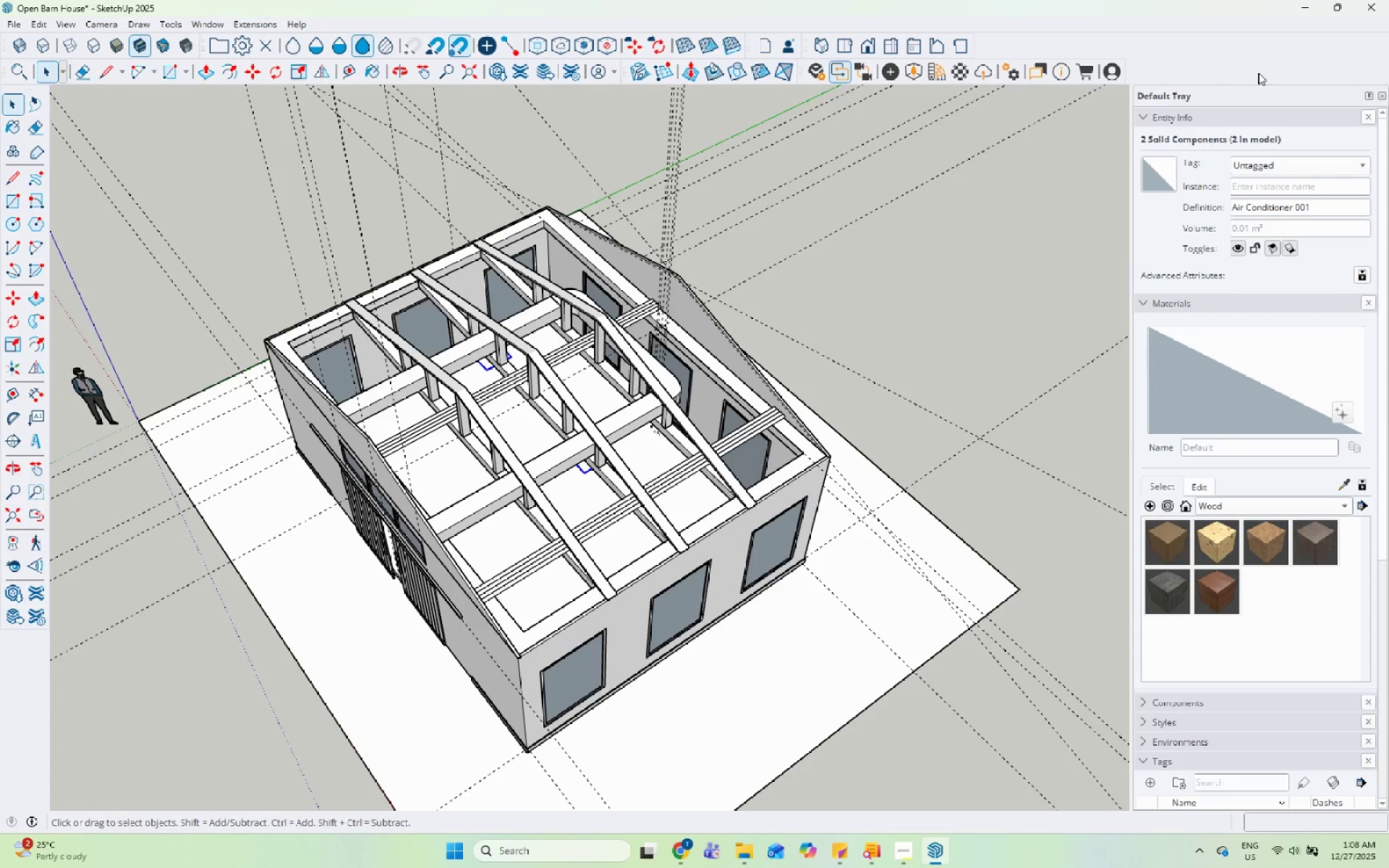 
left_click([1236, 163])
 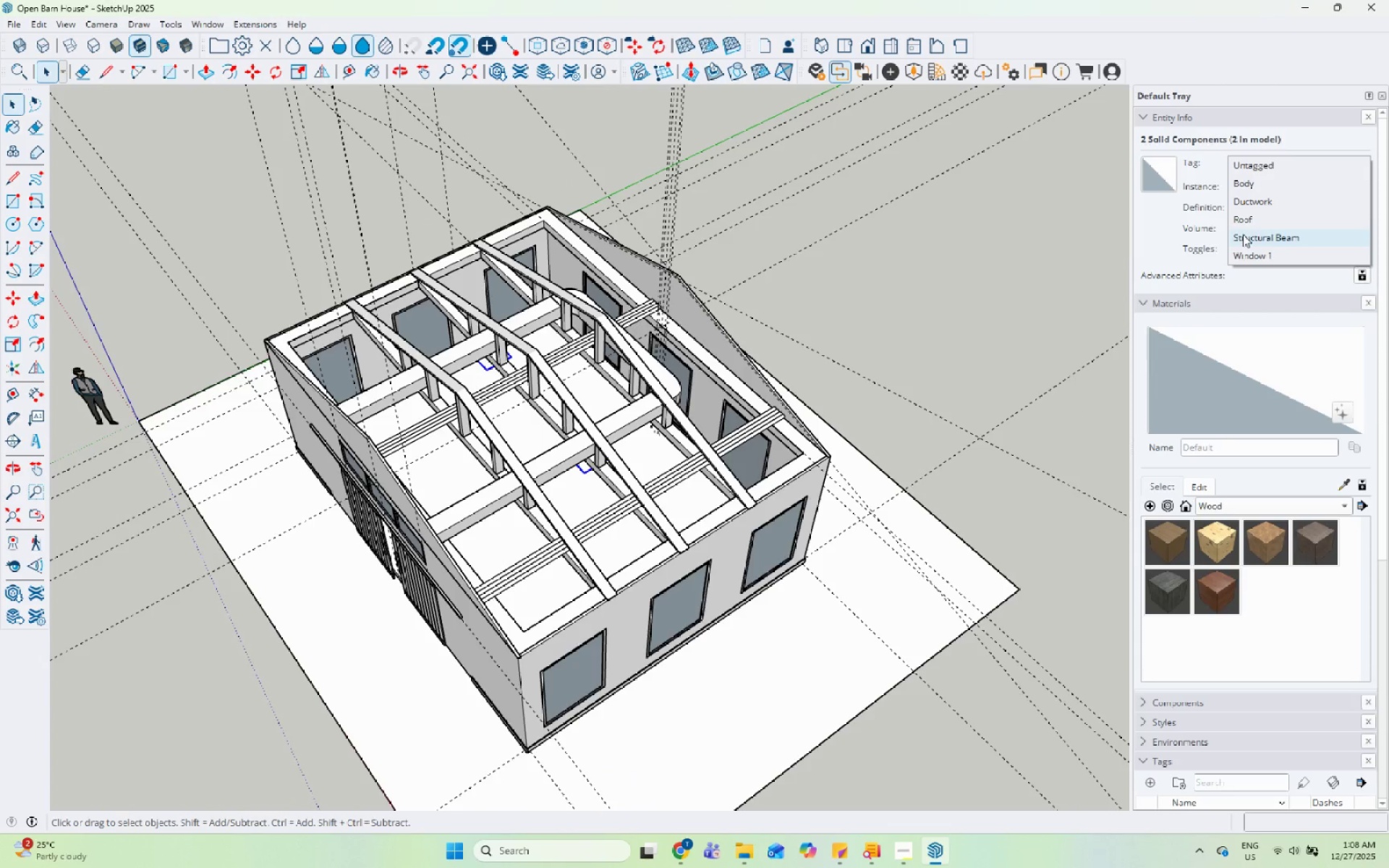 
left_click([1243, 234])
 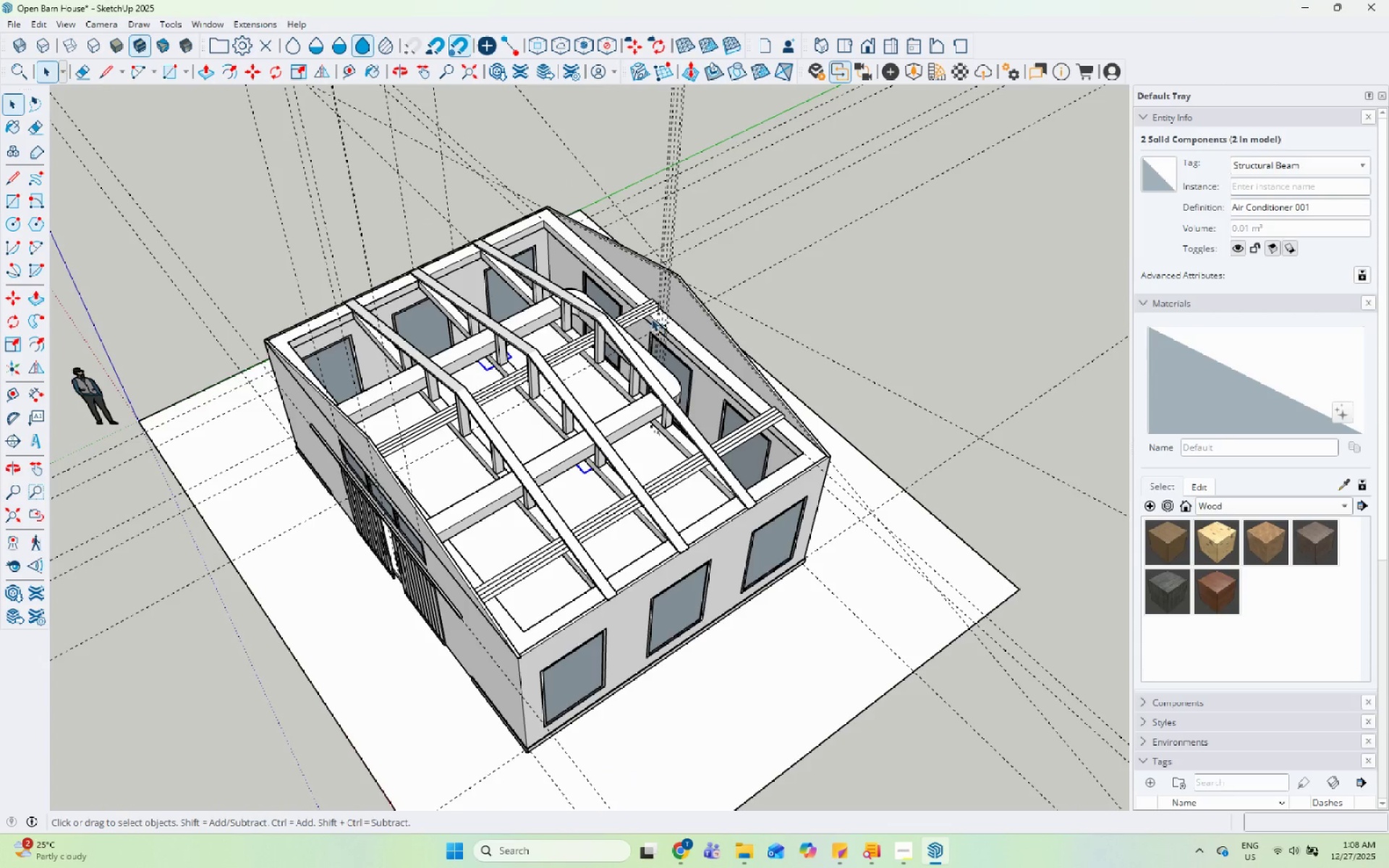 
left_click([646, 315])
 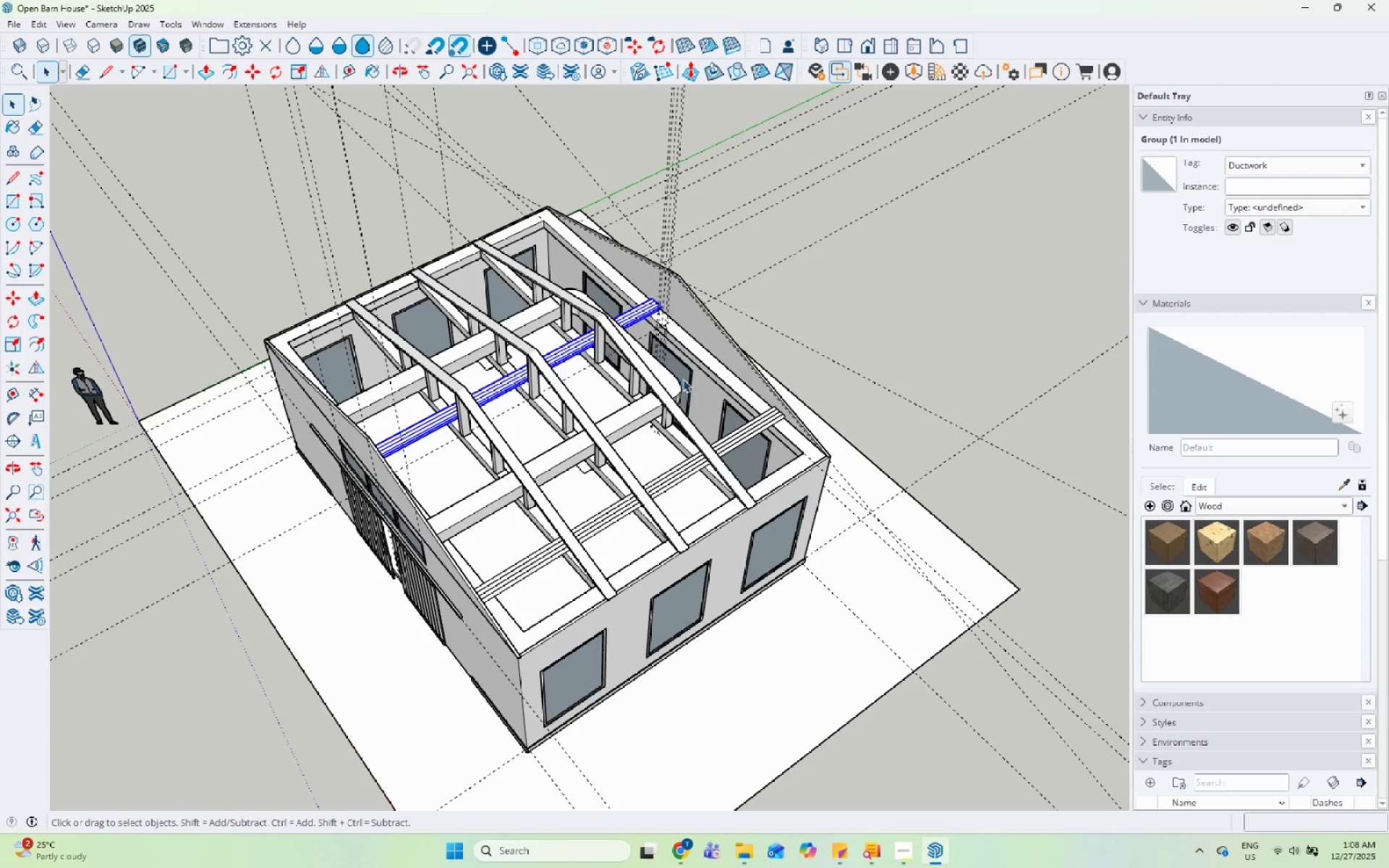 
left_click([685, 468])
 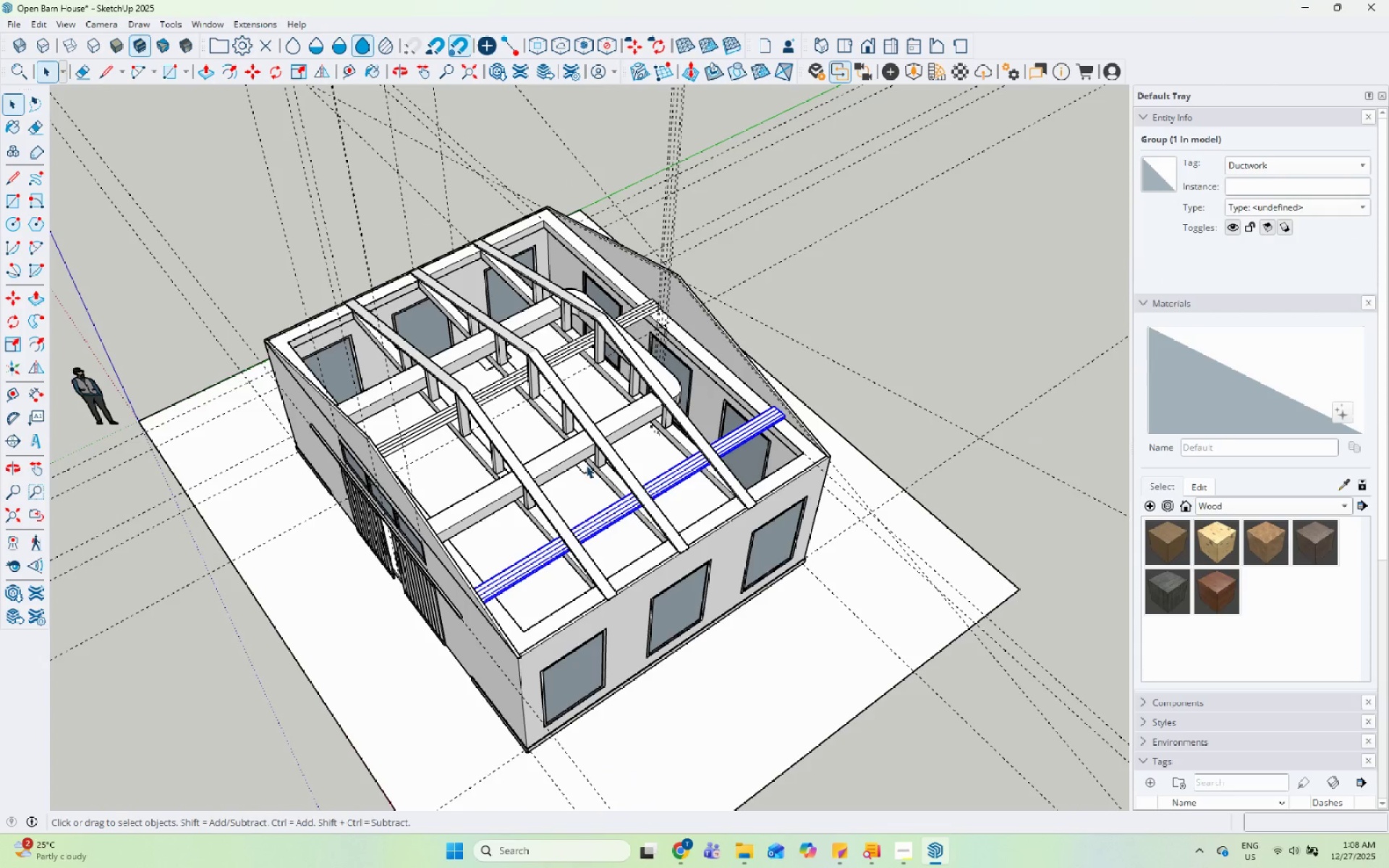 
left_click([583, 465])
 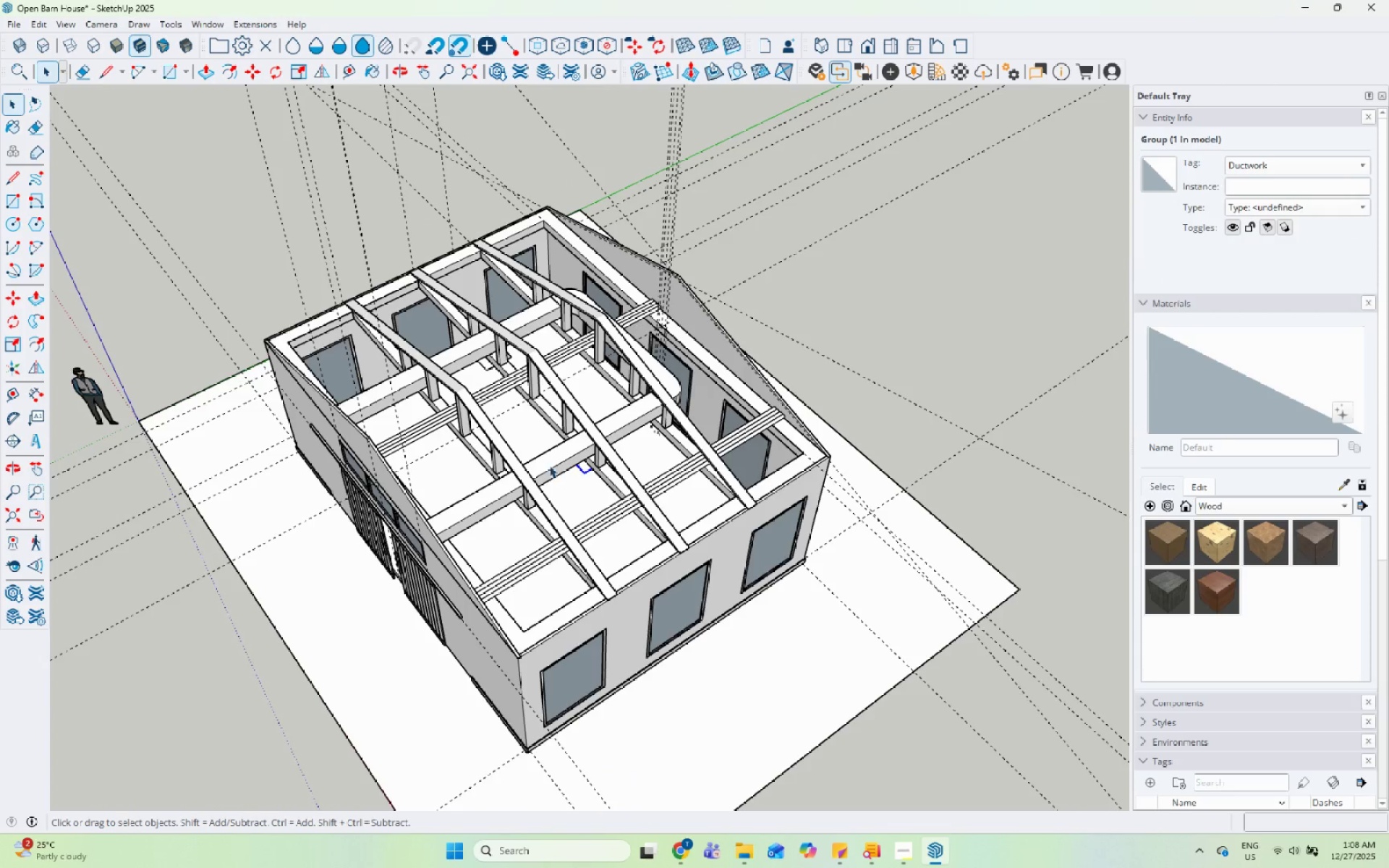 
hold_key(key=ControlLeft, duration=1.05)
 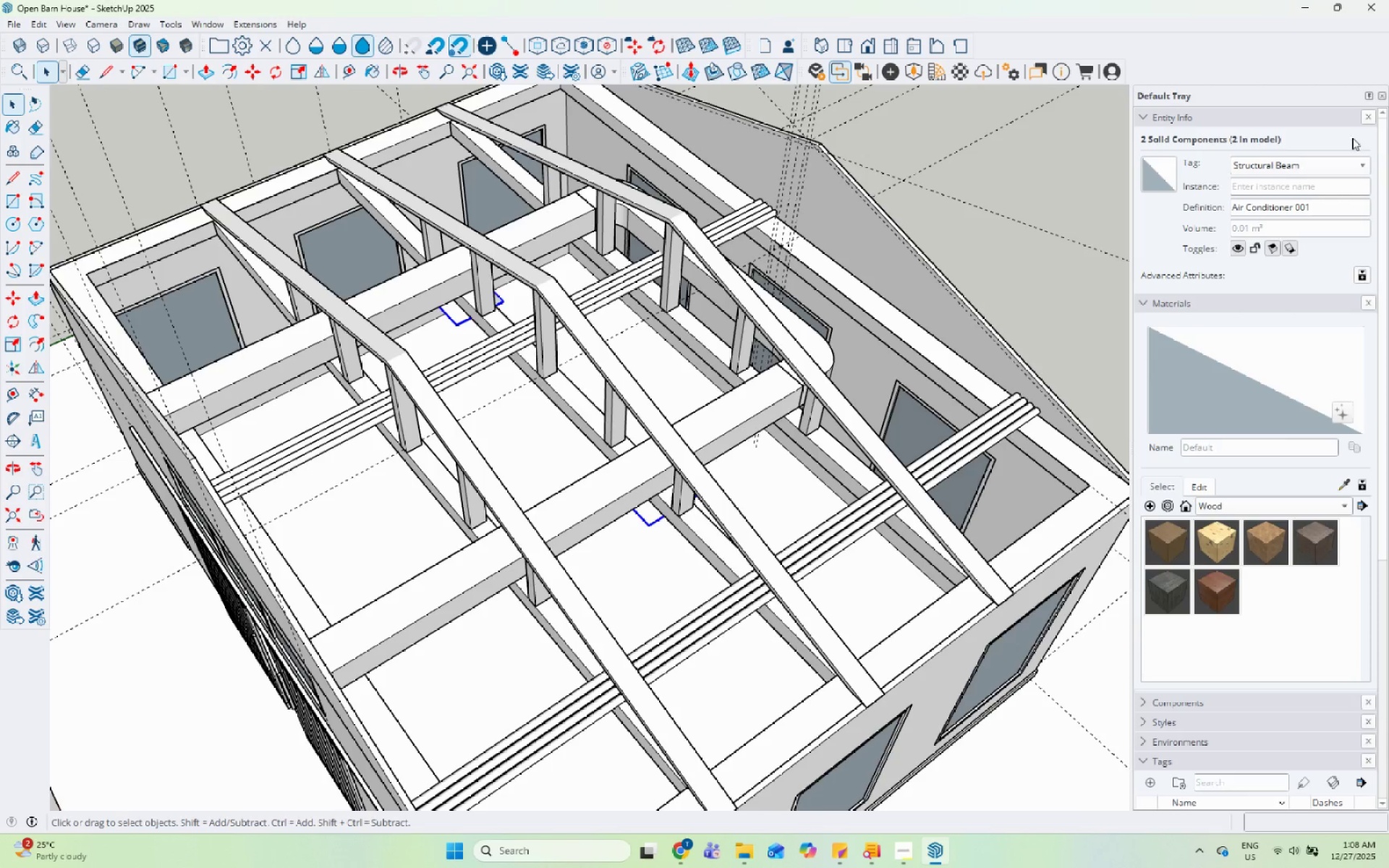 
scroll: coordinate [520, 420], scroll_direction: up, amount: 5.0
 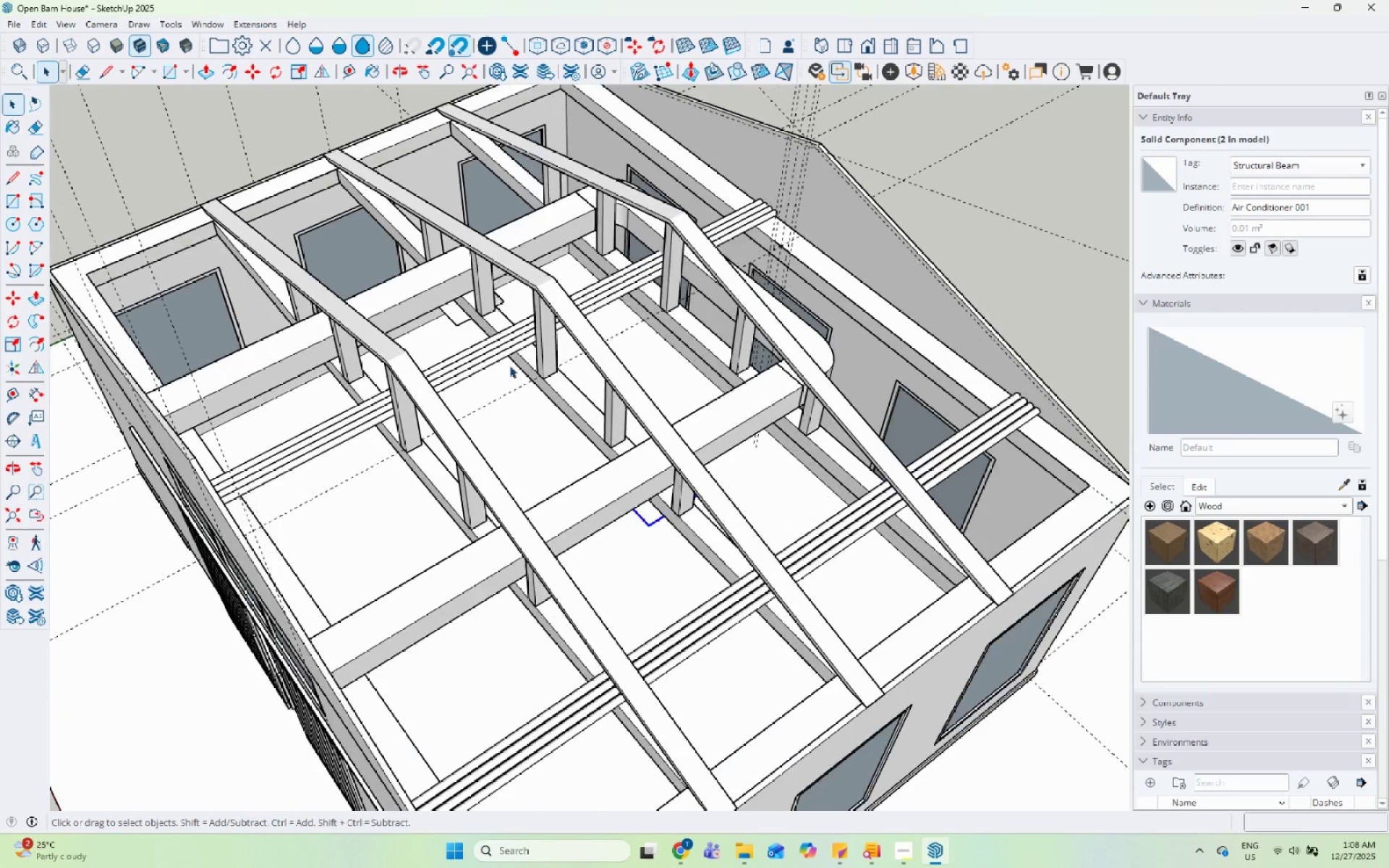 
left_click([462, 319])
 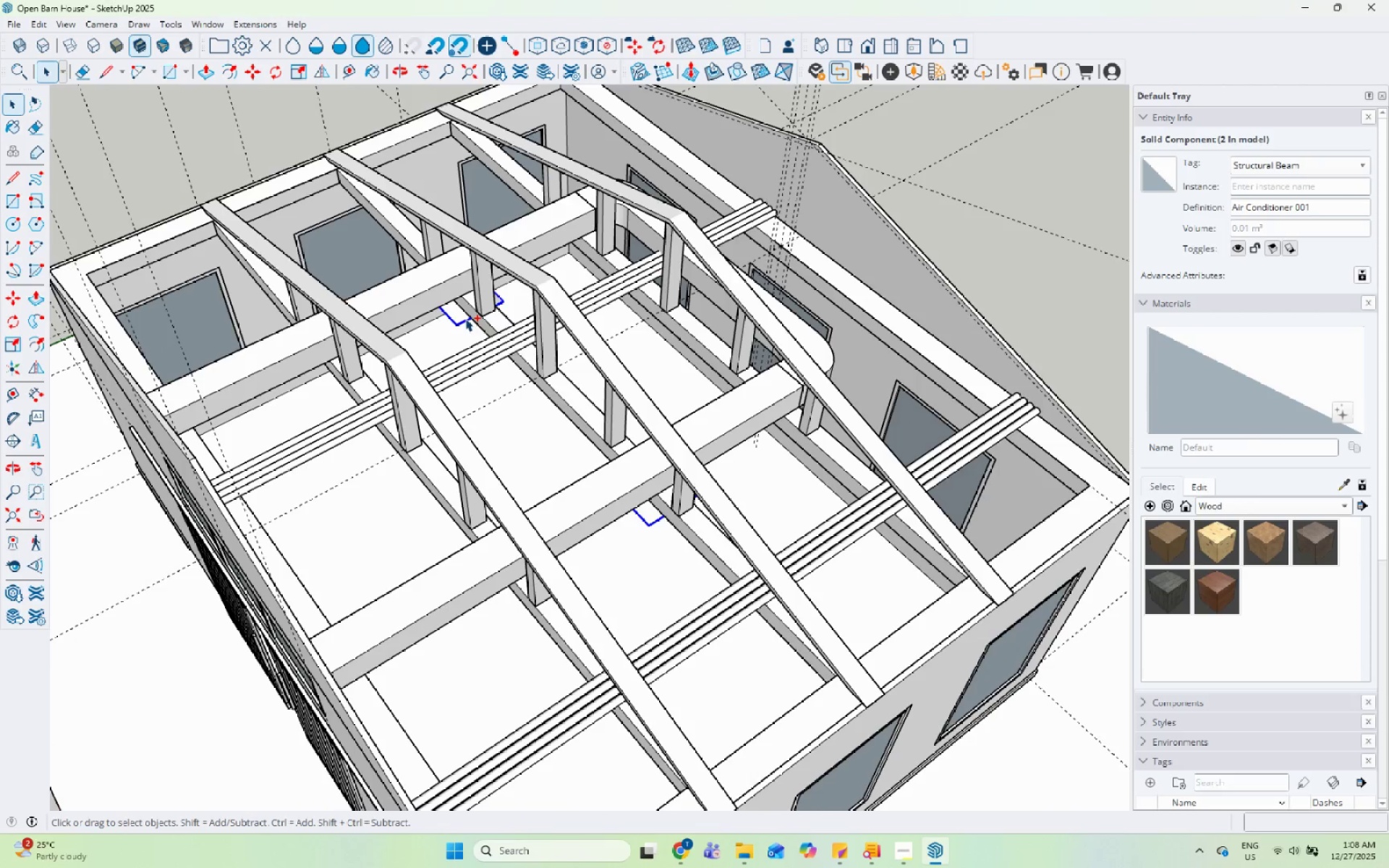 
left_click([1314, 163])
 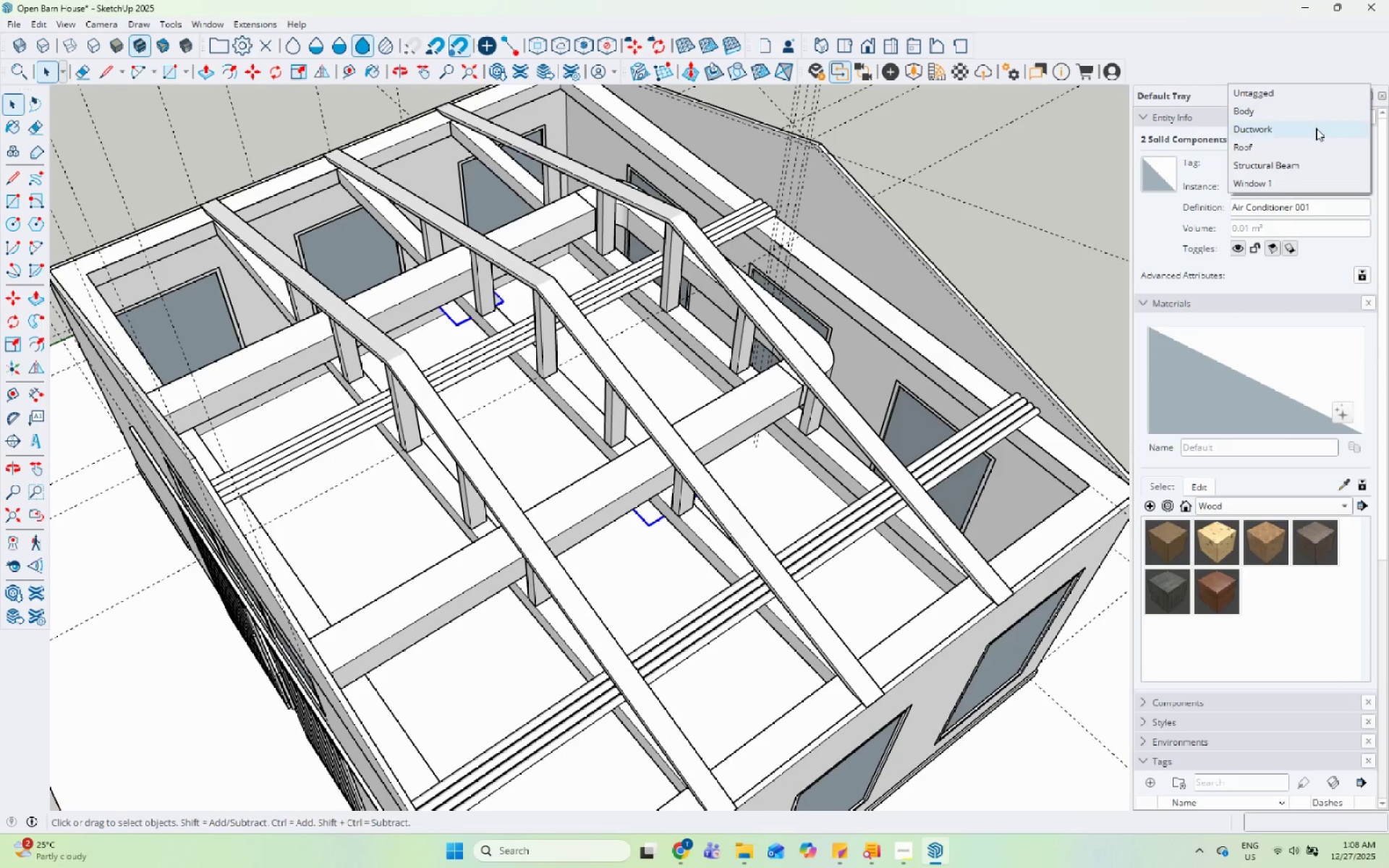 
left_click([1315, 128])
 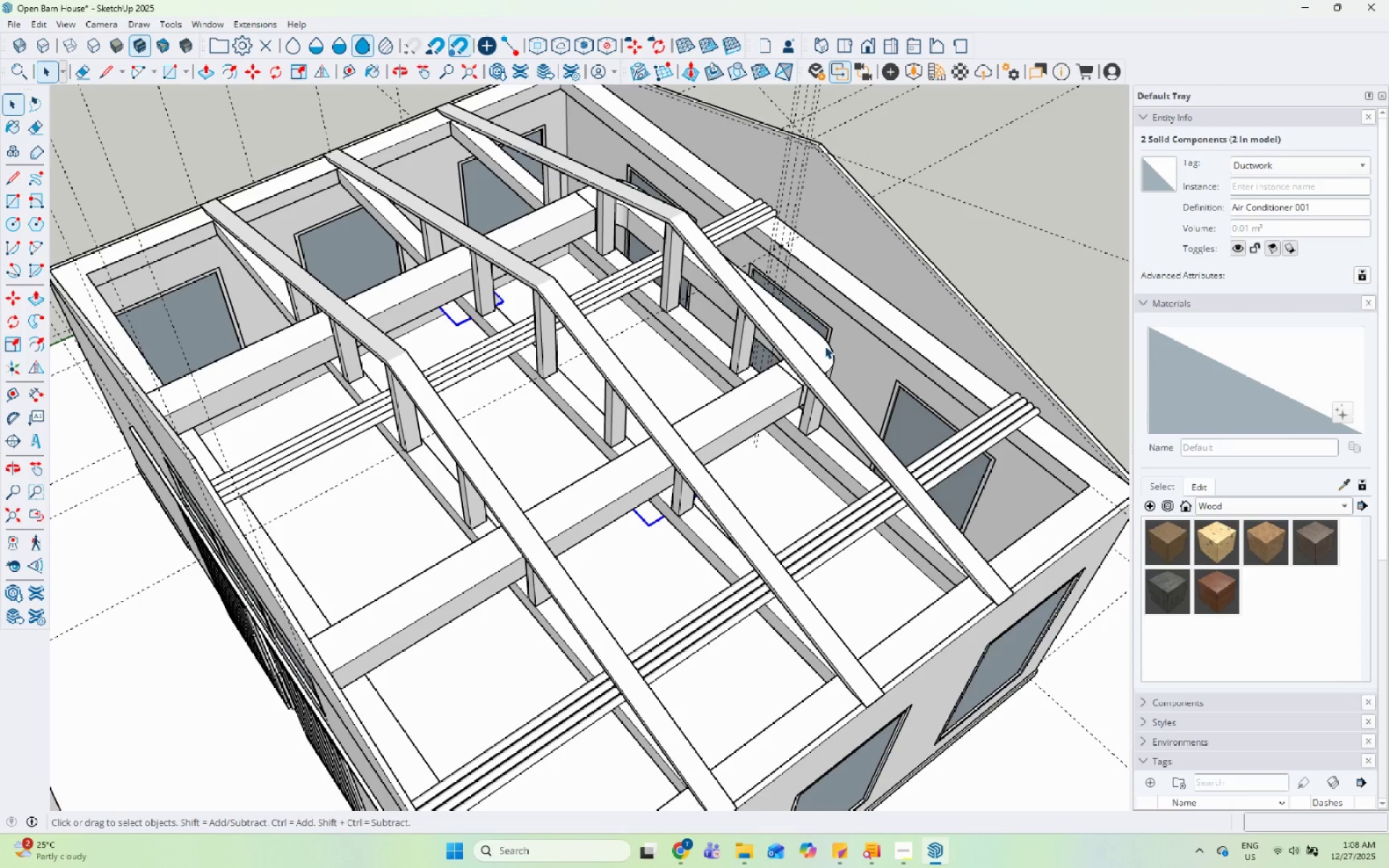 
left_click([825, 346])
 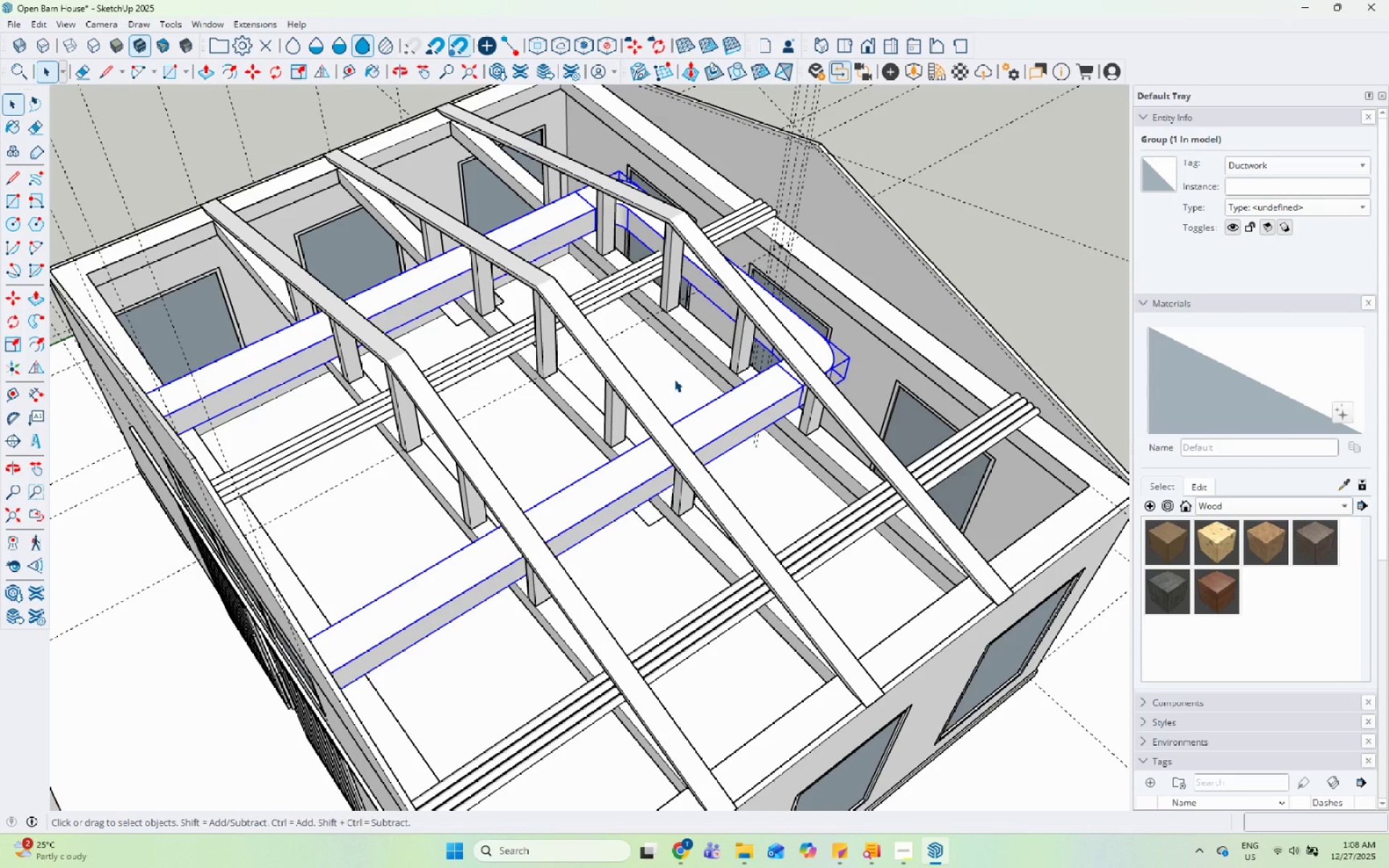 
wait(8.3)
 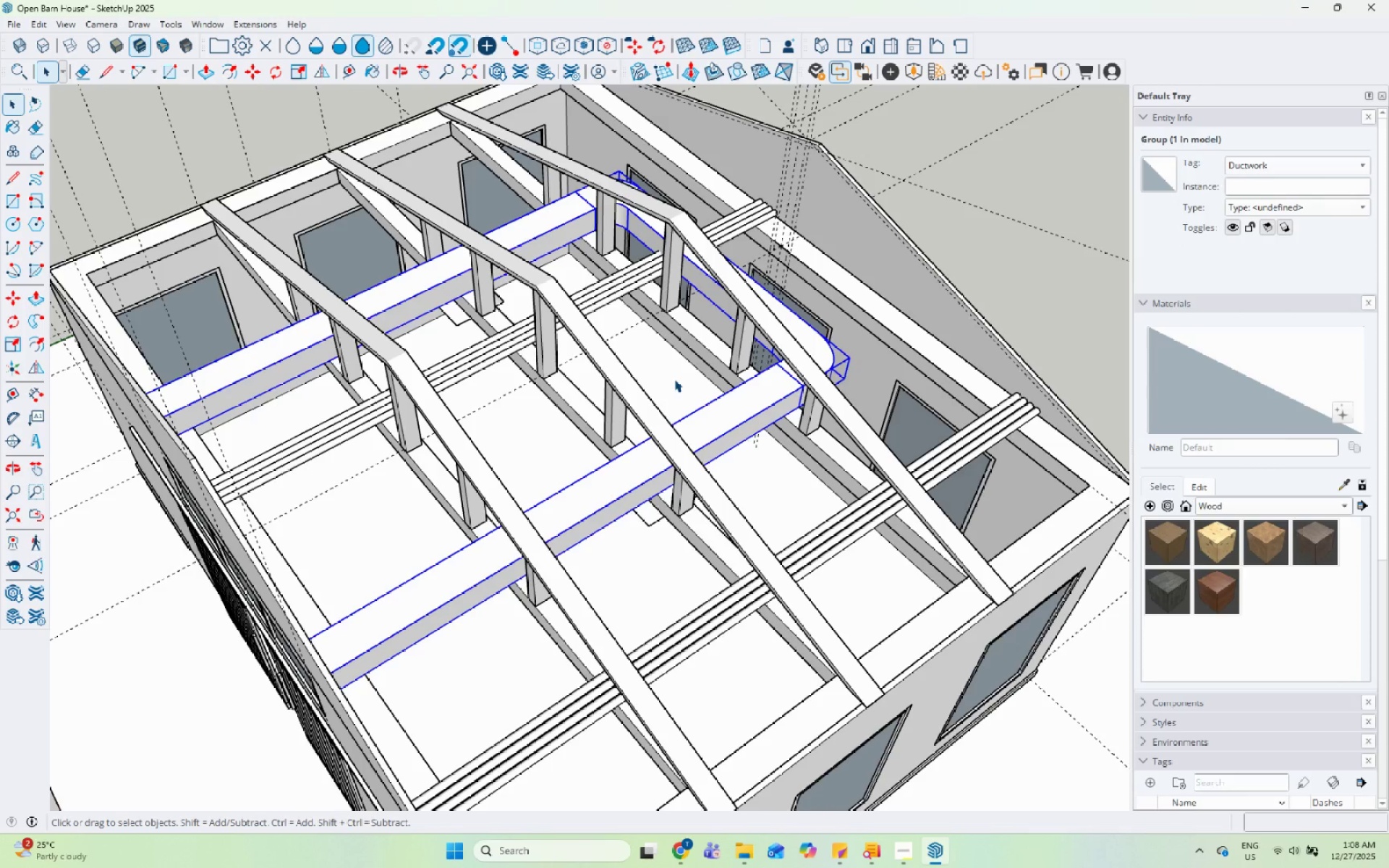 
scroll: coordinate [372, 460], scroll_direction: down, amount: 6.0
 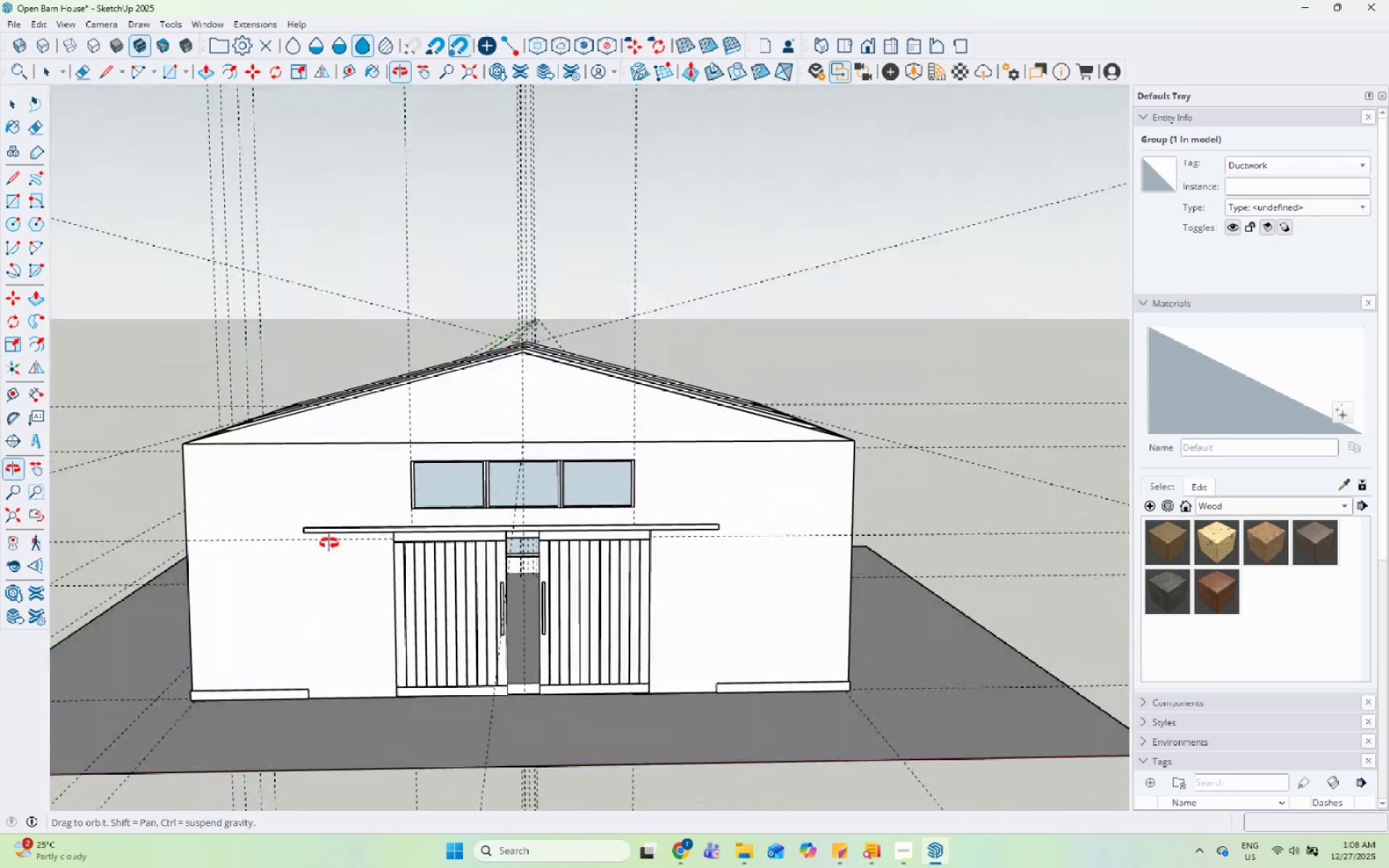 
wait(5.85)
 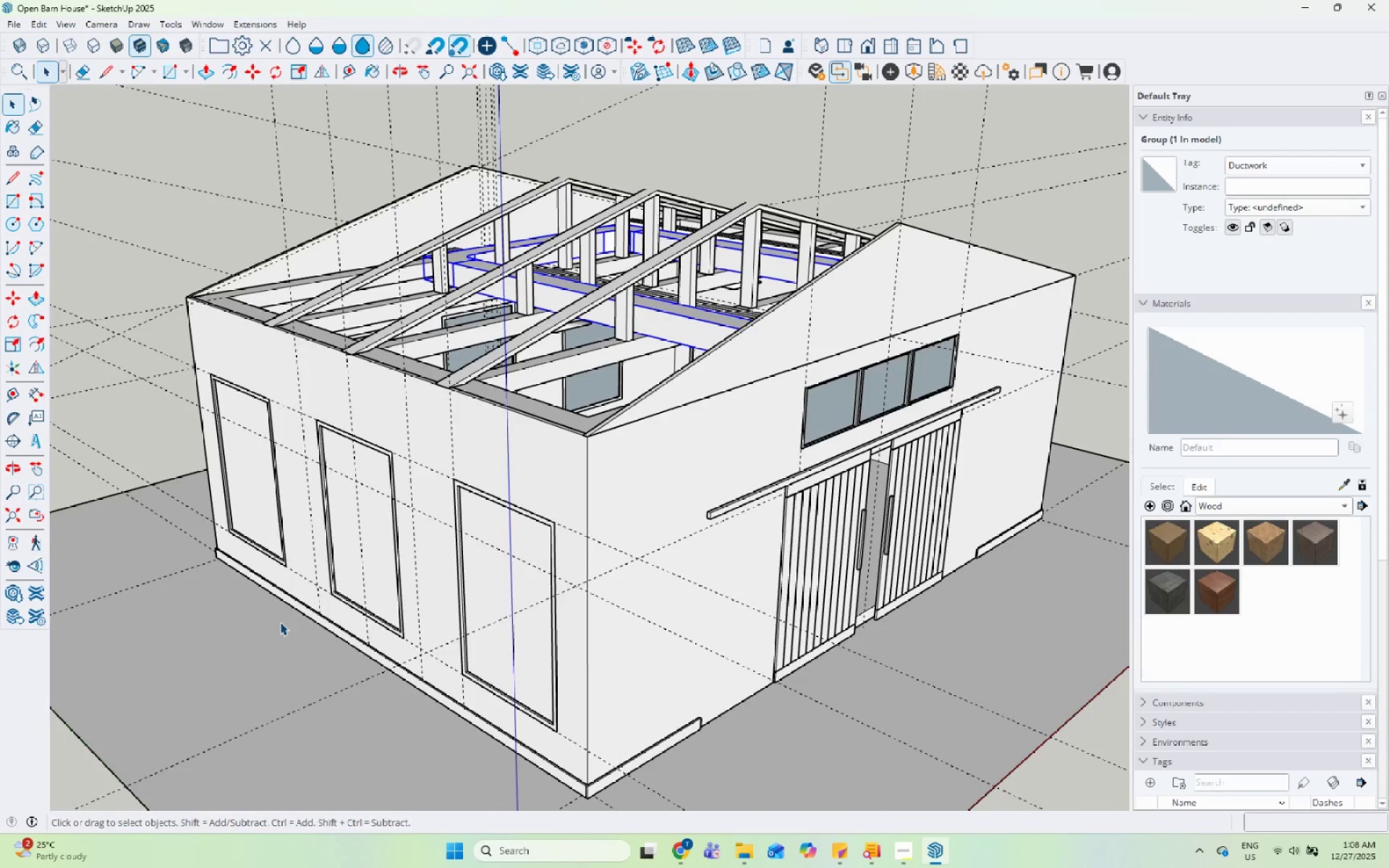 
double_click([280, 622])
 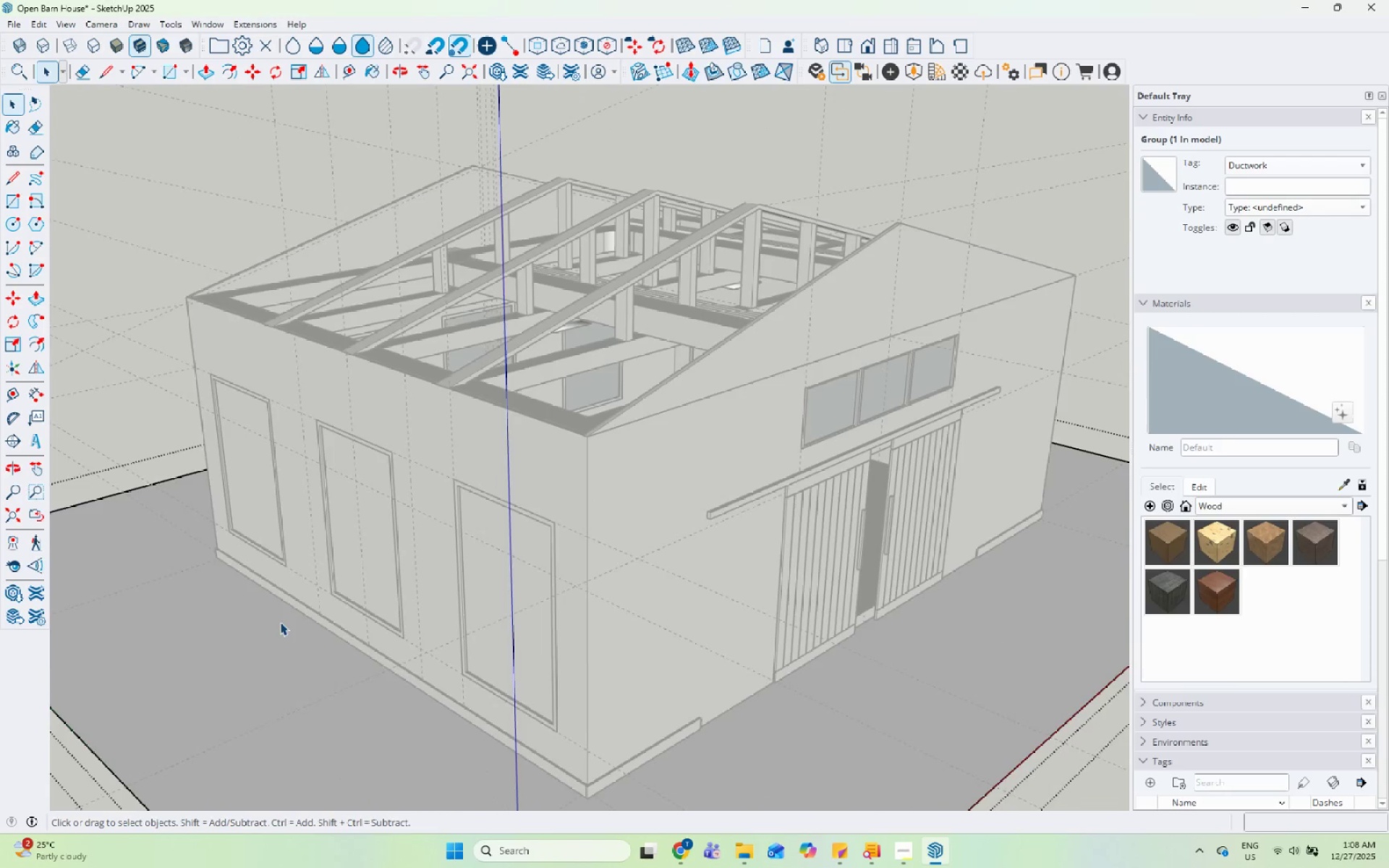 
scroll: coordinate [280, 622], scroll_direction: up, amount: 3.0
 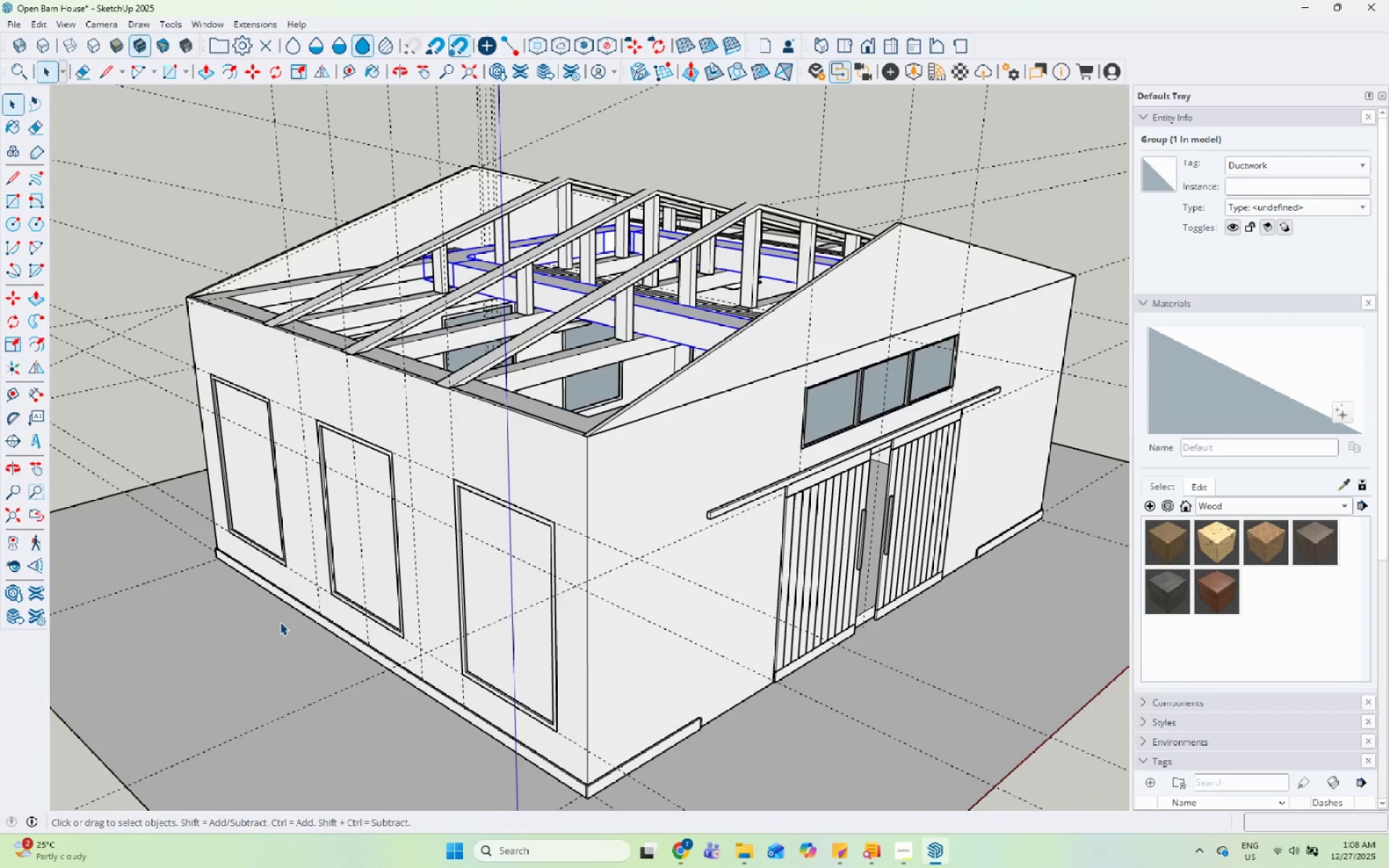 
triple_click([280, 622])
 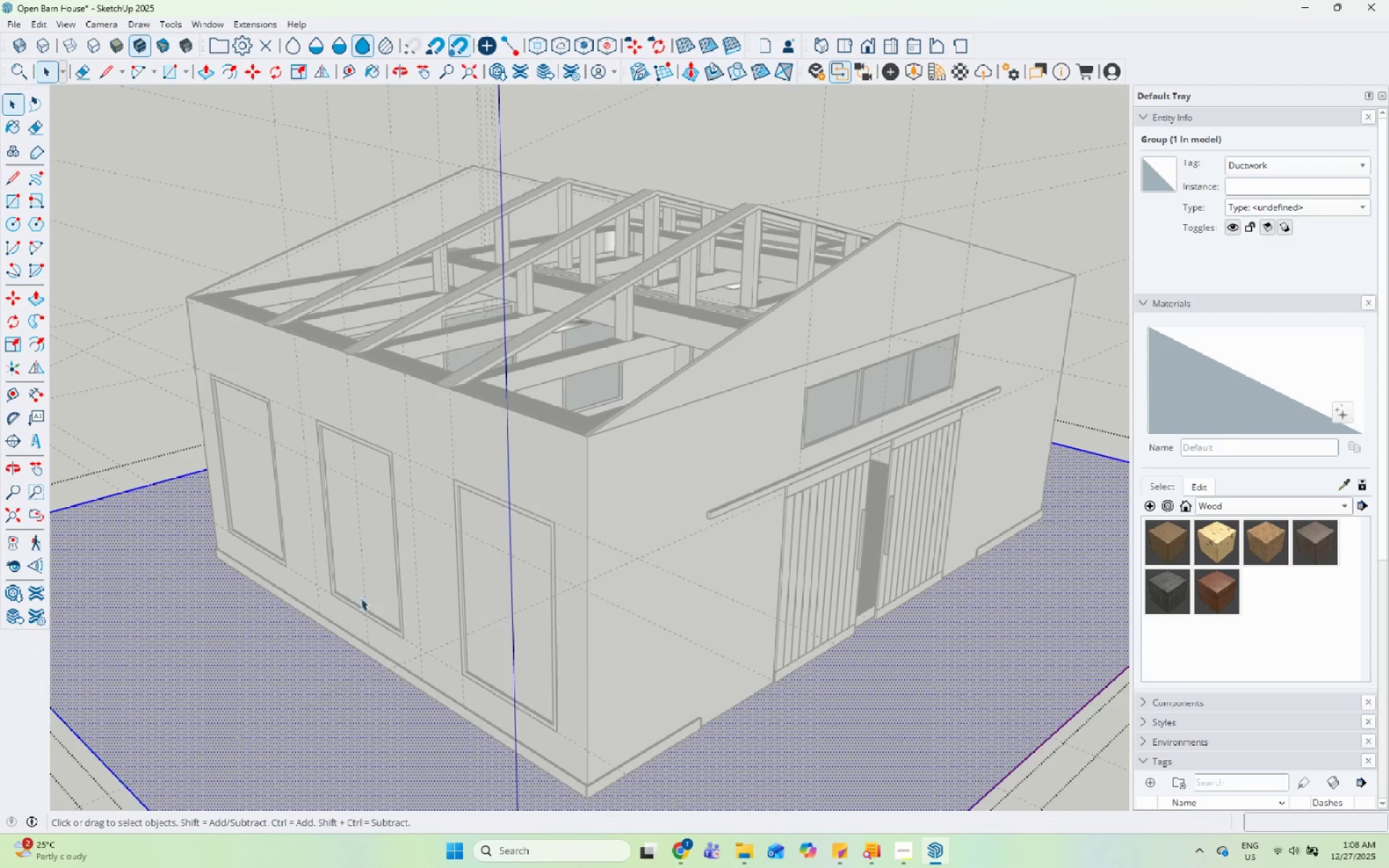 
scroll: coordinate [377, 587], scroll_direction: down, amount: 4.0
 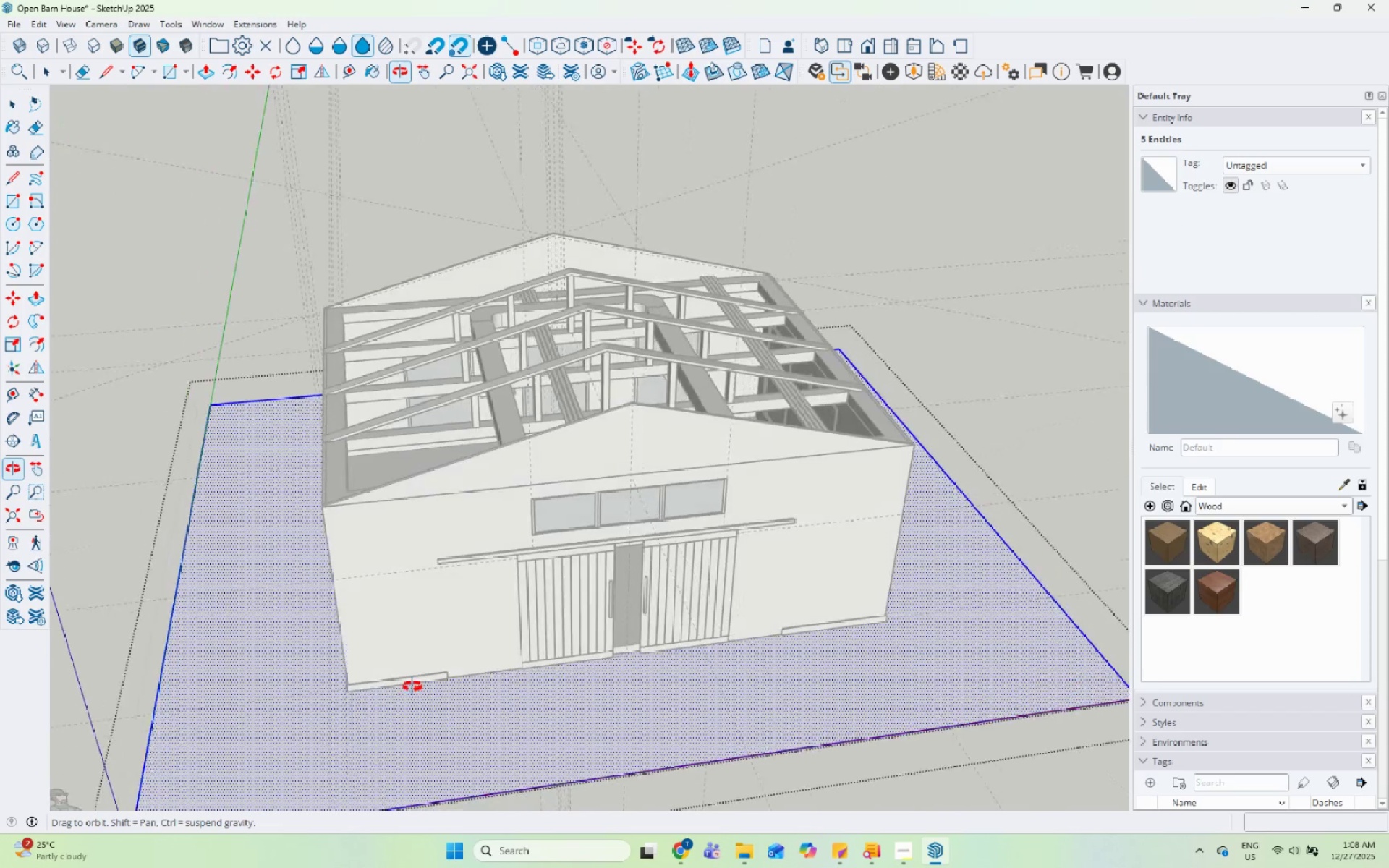 
scroll: coordinate [328, 579], scroll_direction: up, amount: 20.0
 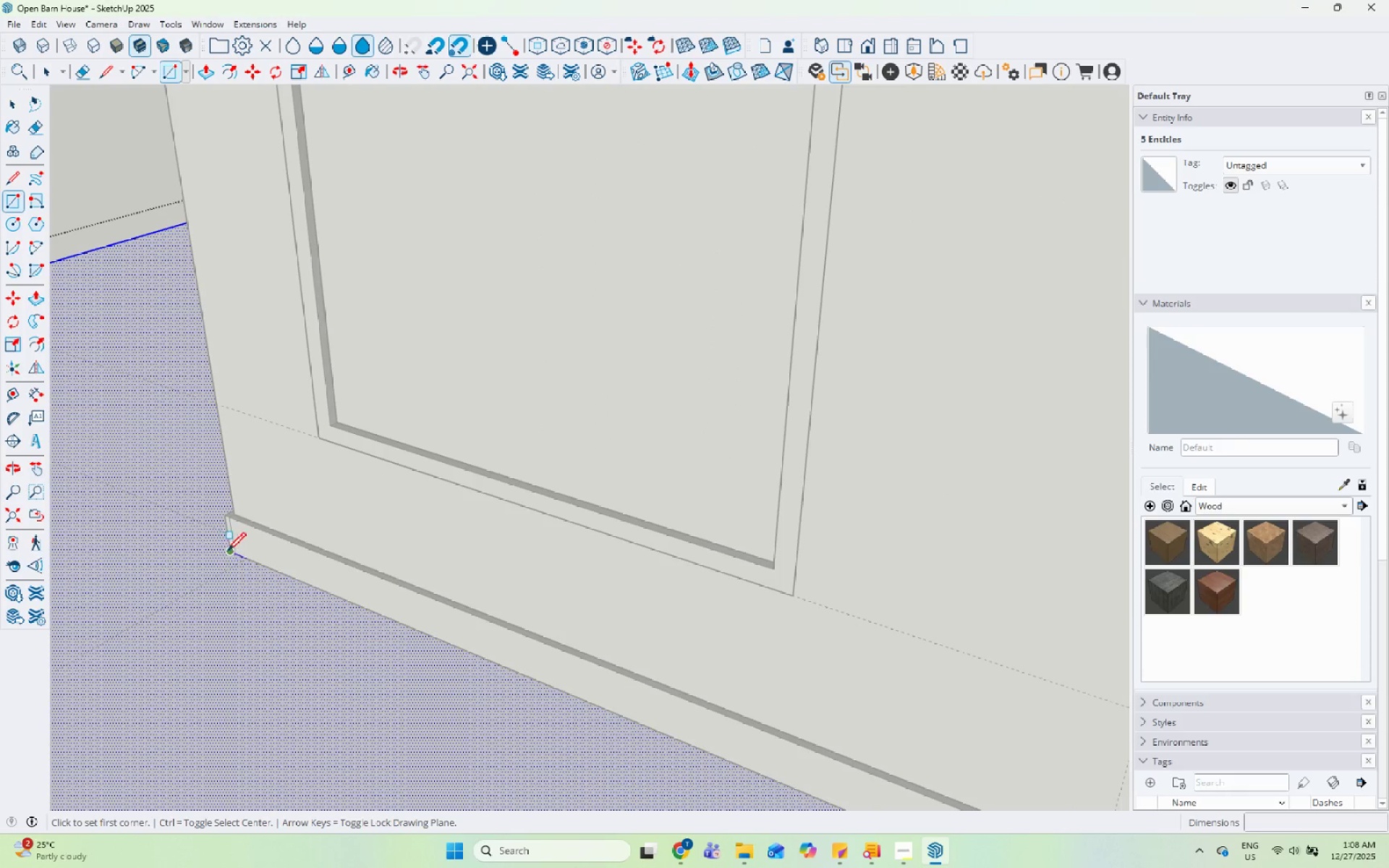 
left_click_drag(start_coordinate=[229, 552], to_coordinate=[237, 551])
 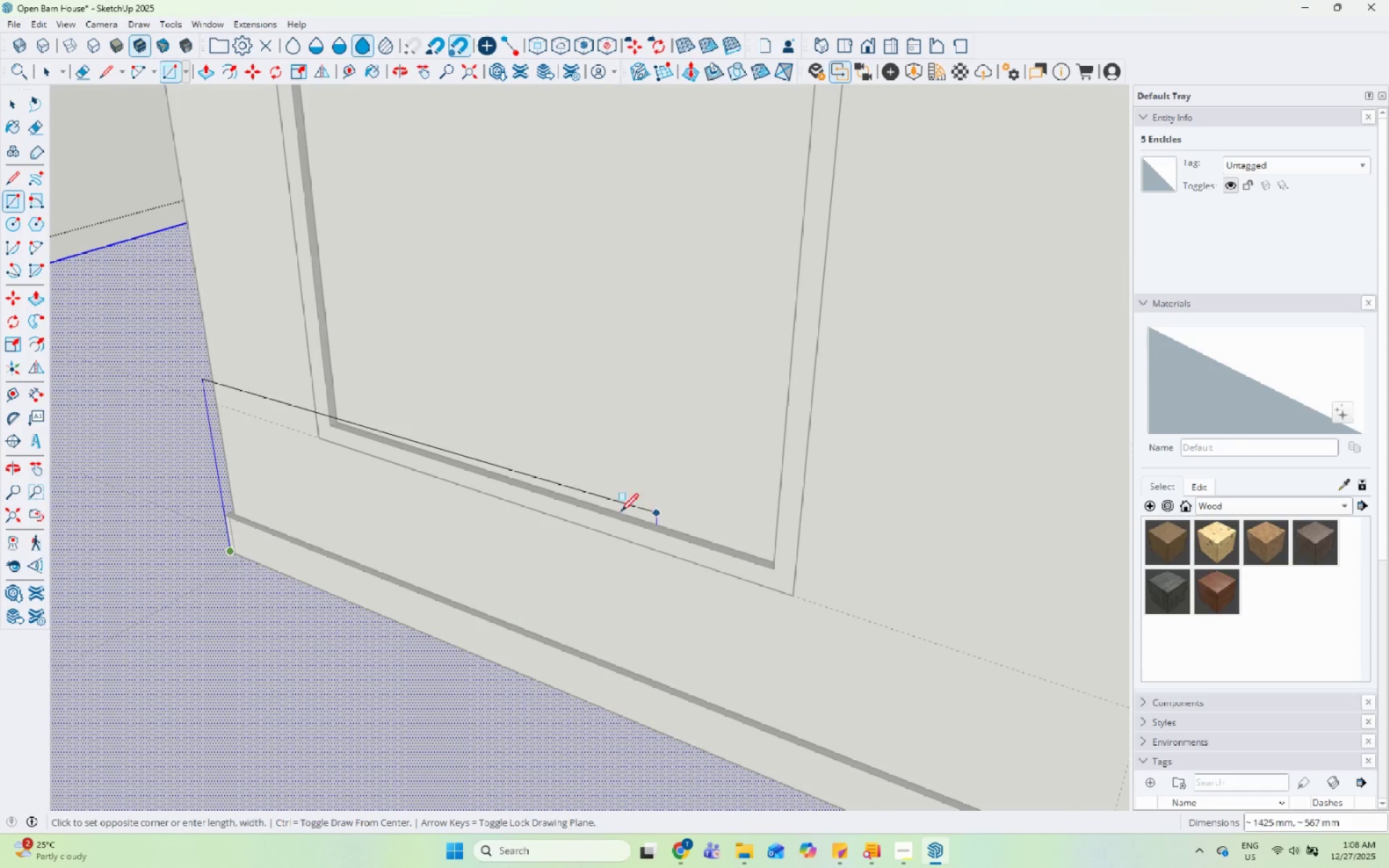 
scroll: coordinate [46, 521], scroll_direction: down, amount: 17.0
 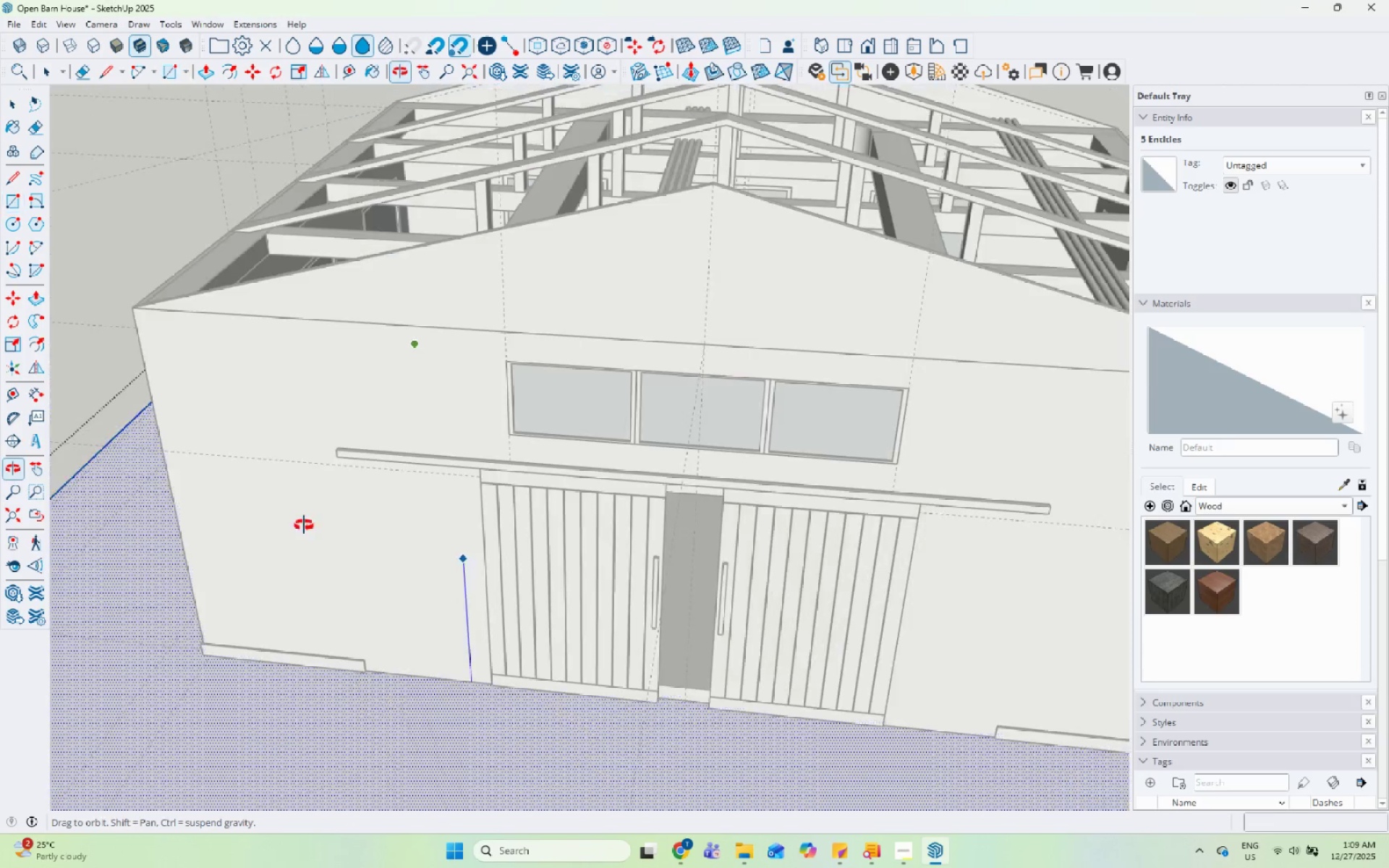 
scroll: coordinate [863, 644], scroll_direction: up, amount: 4.0
 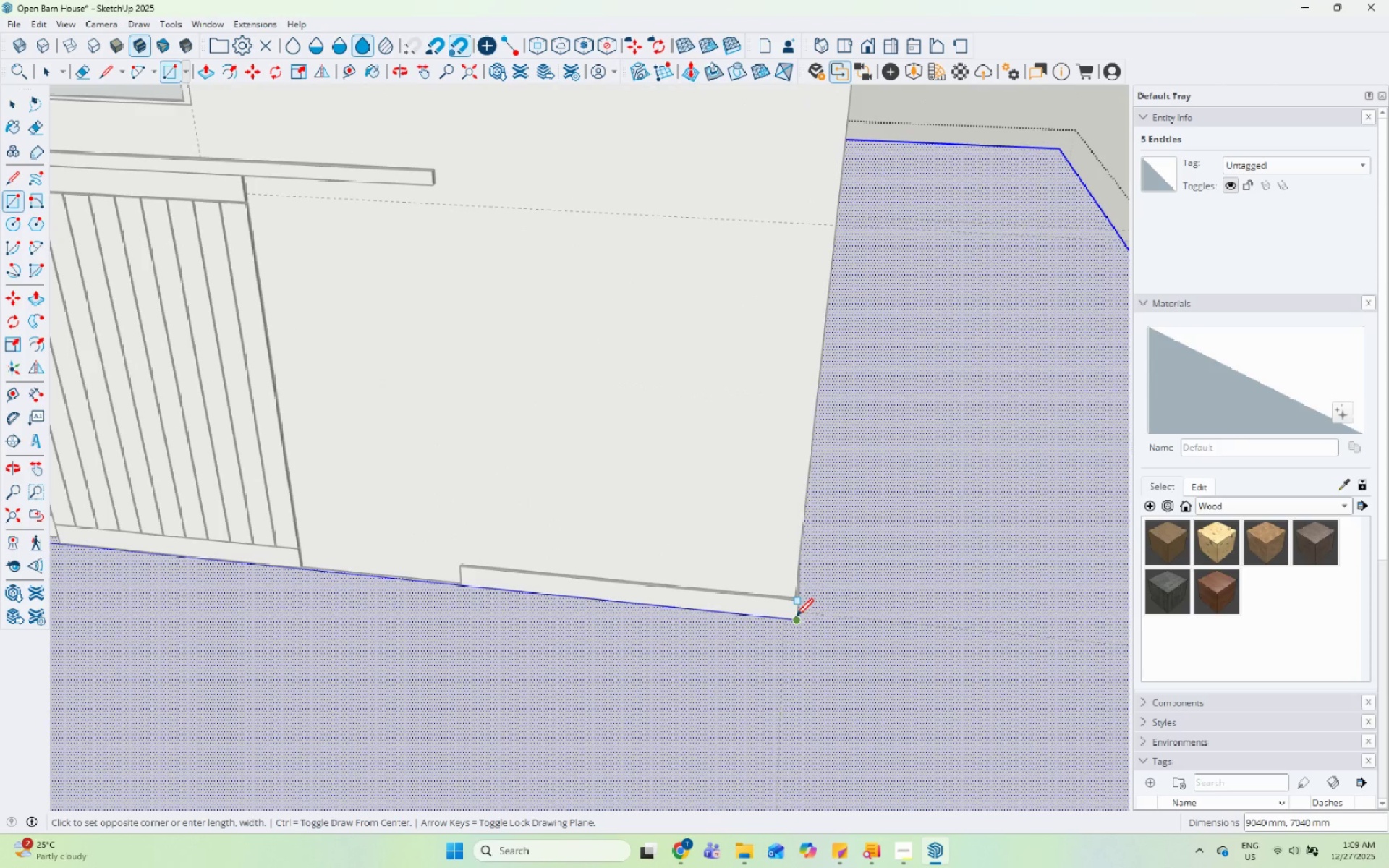 
left_click([796, 618])
 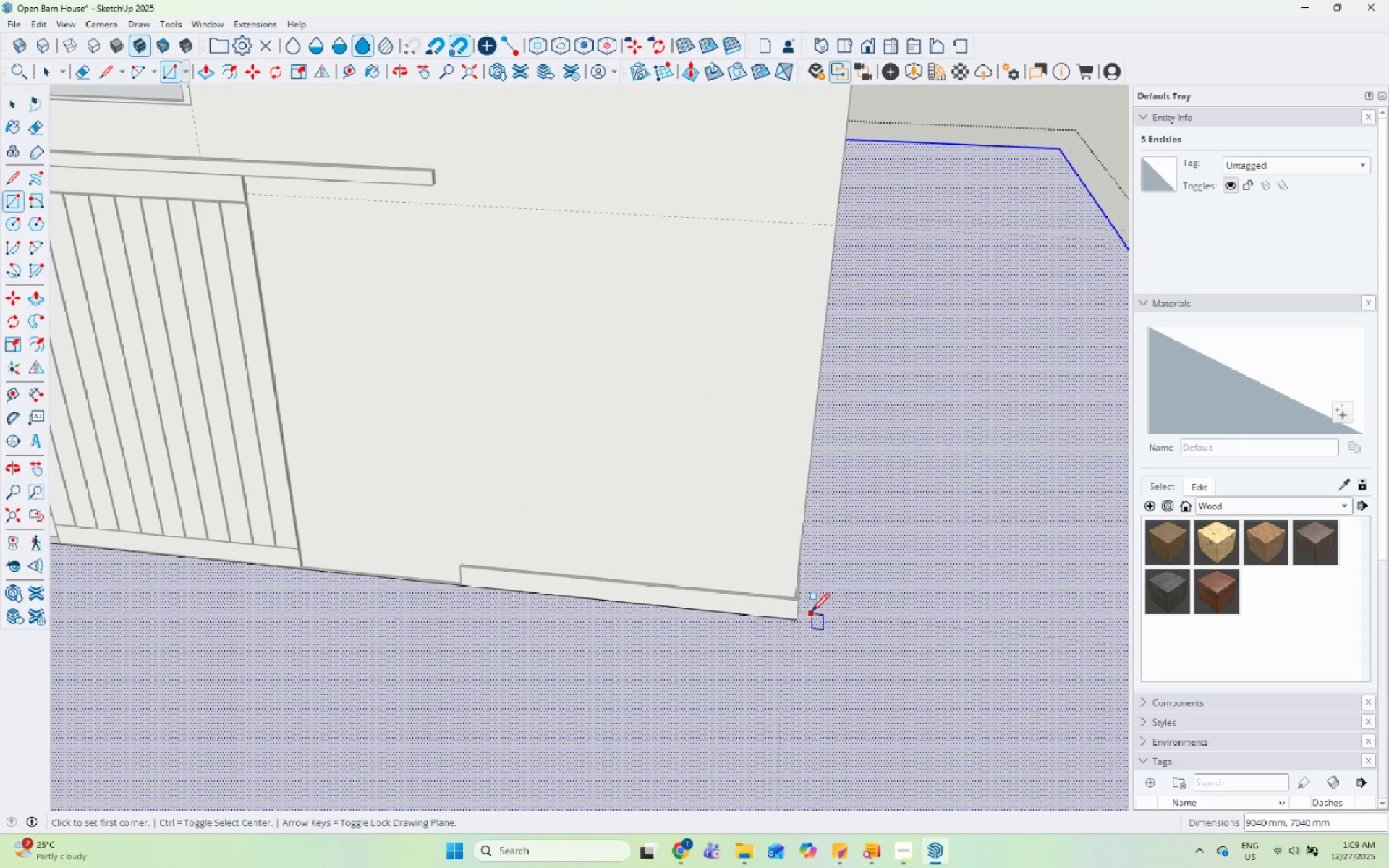 
key(Space)
 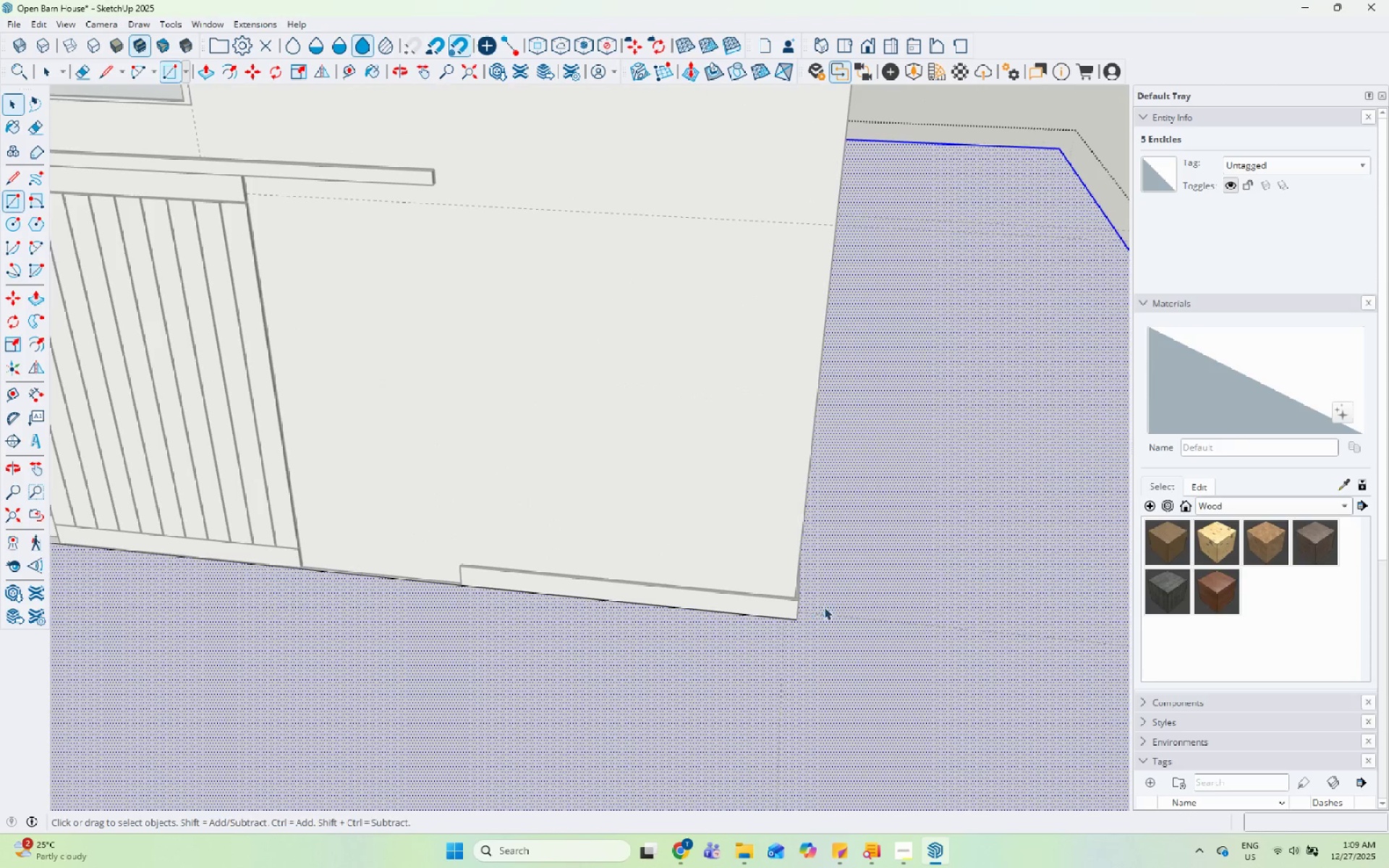 
left_click([832, 597])
 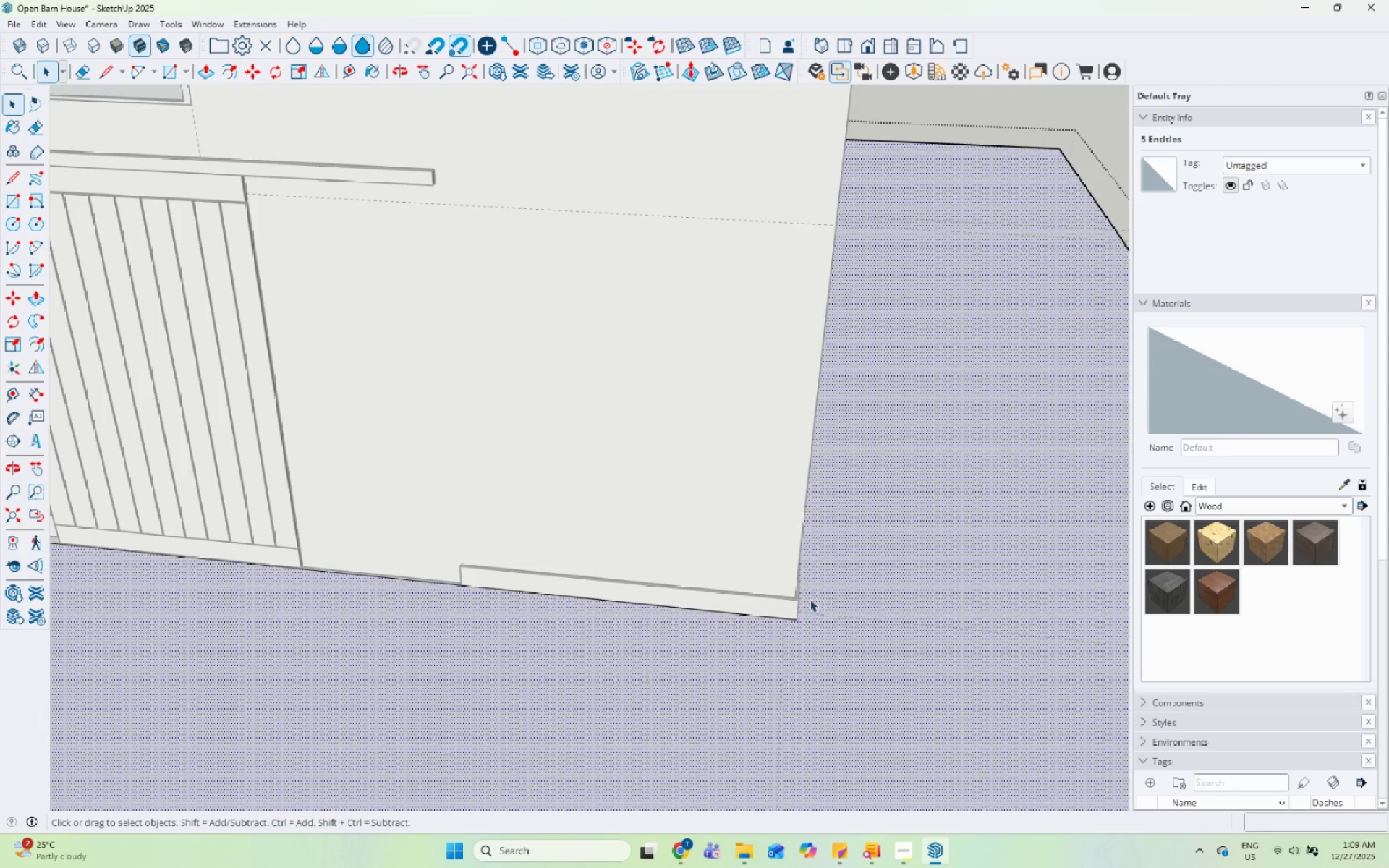 
scroll: coordinate [647, 623], scroll_direction: down, amount: 6.0
 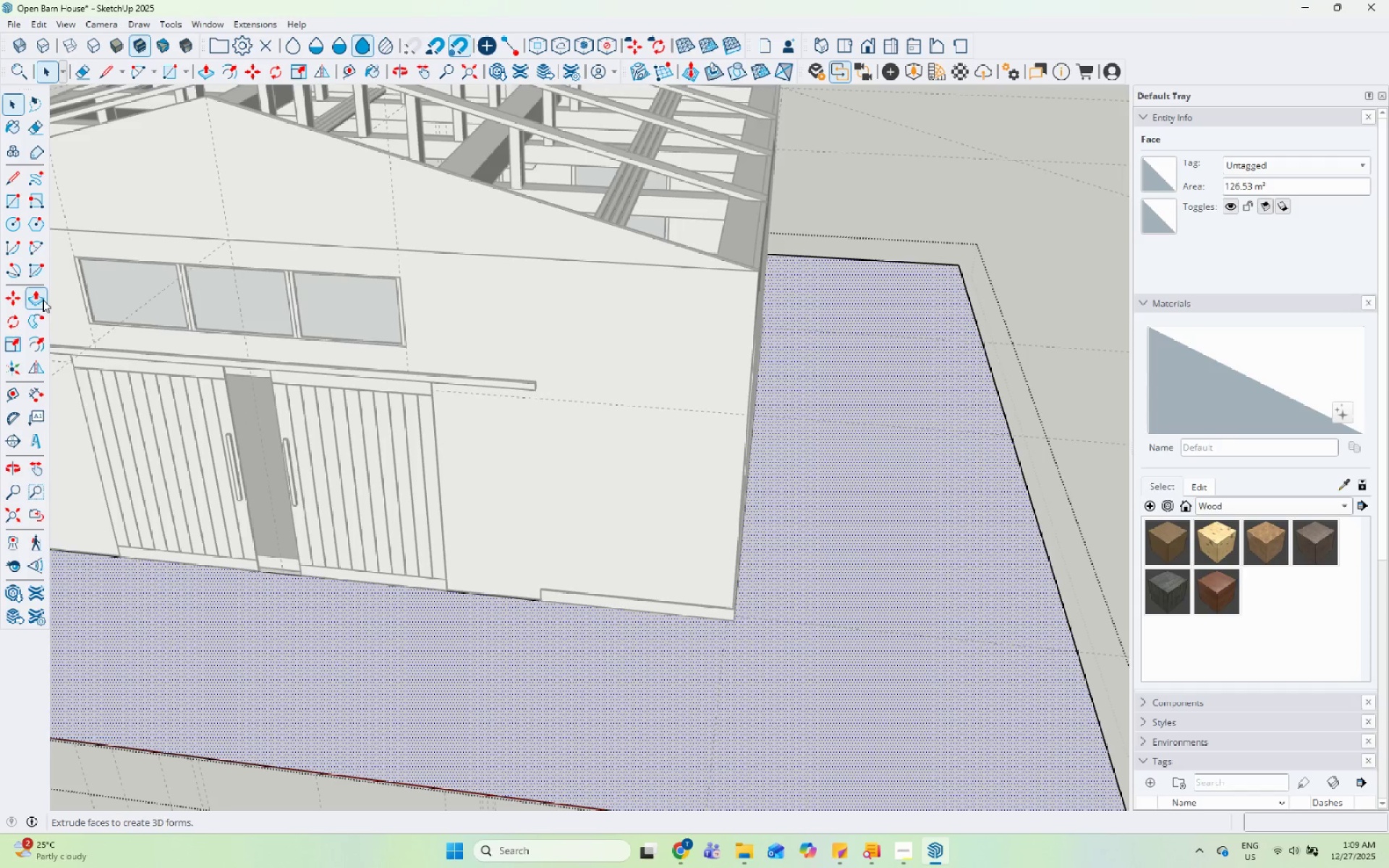 
left_click_drag(start_coordinate=[41, 336], to_coordinate=[44, 336])
 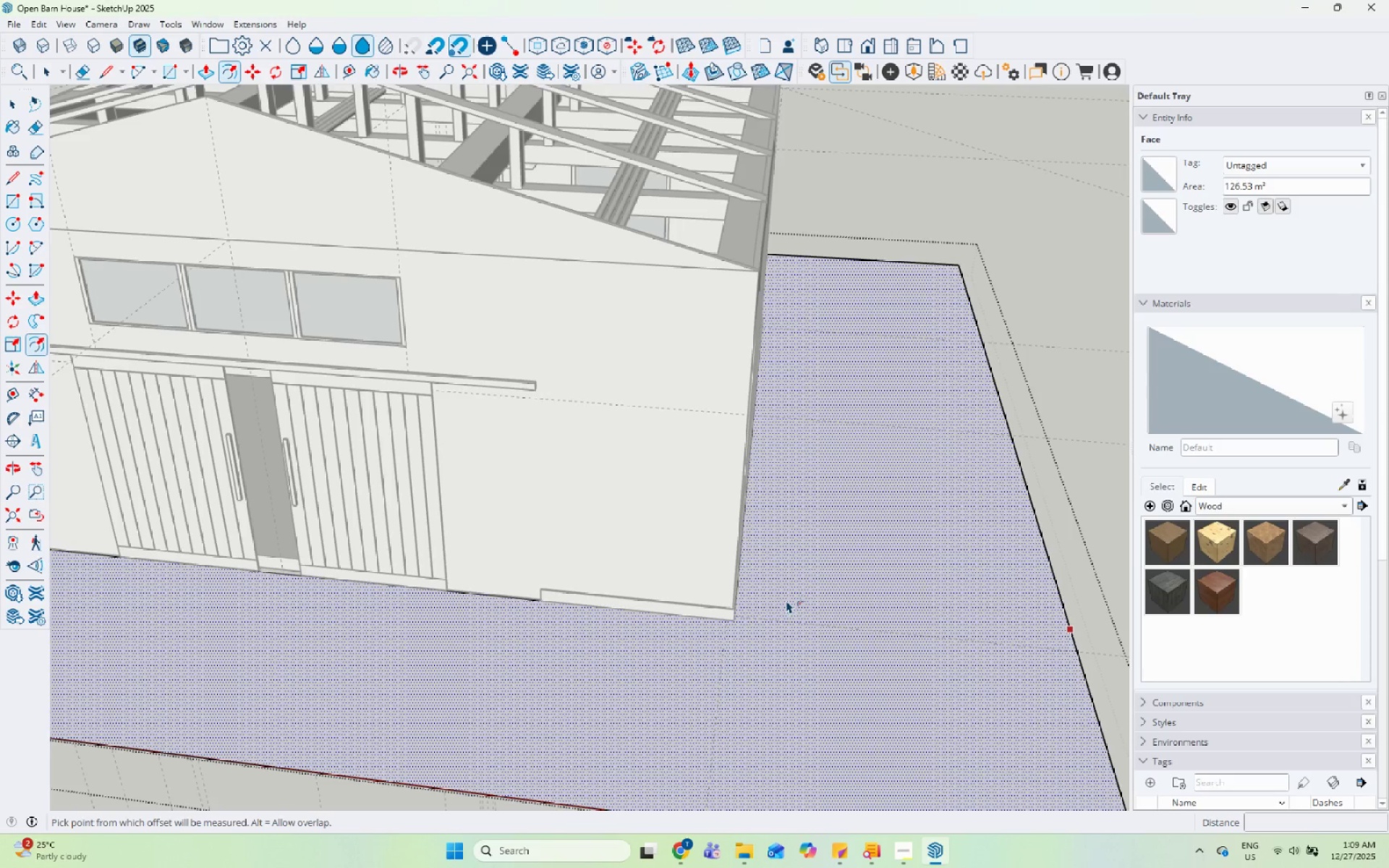 
left_click([747, 602])
 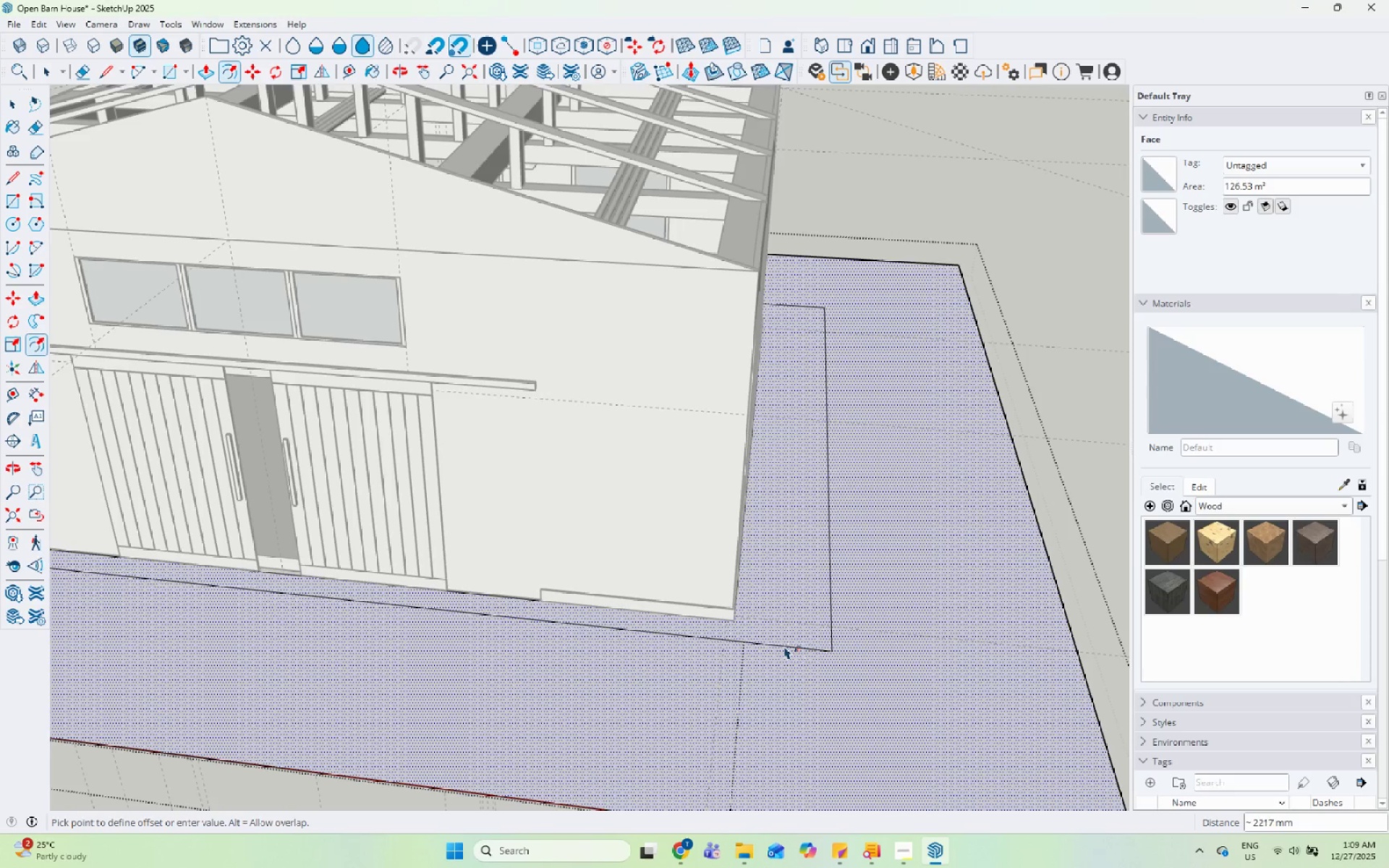 
key(Space)
 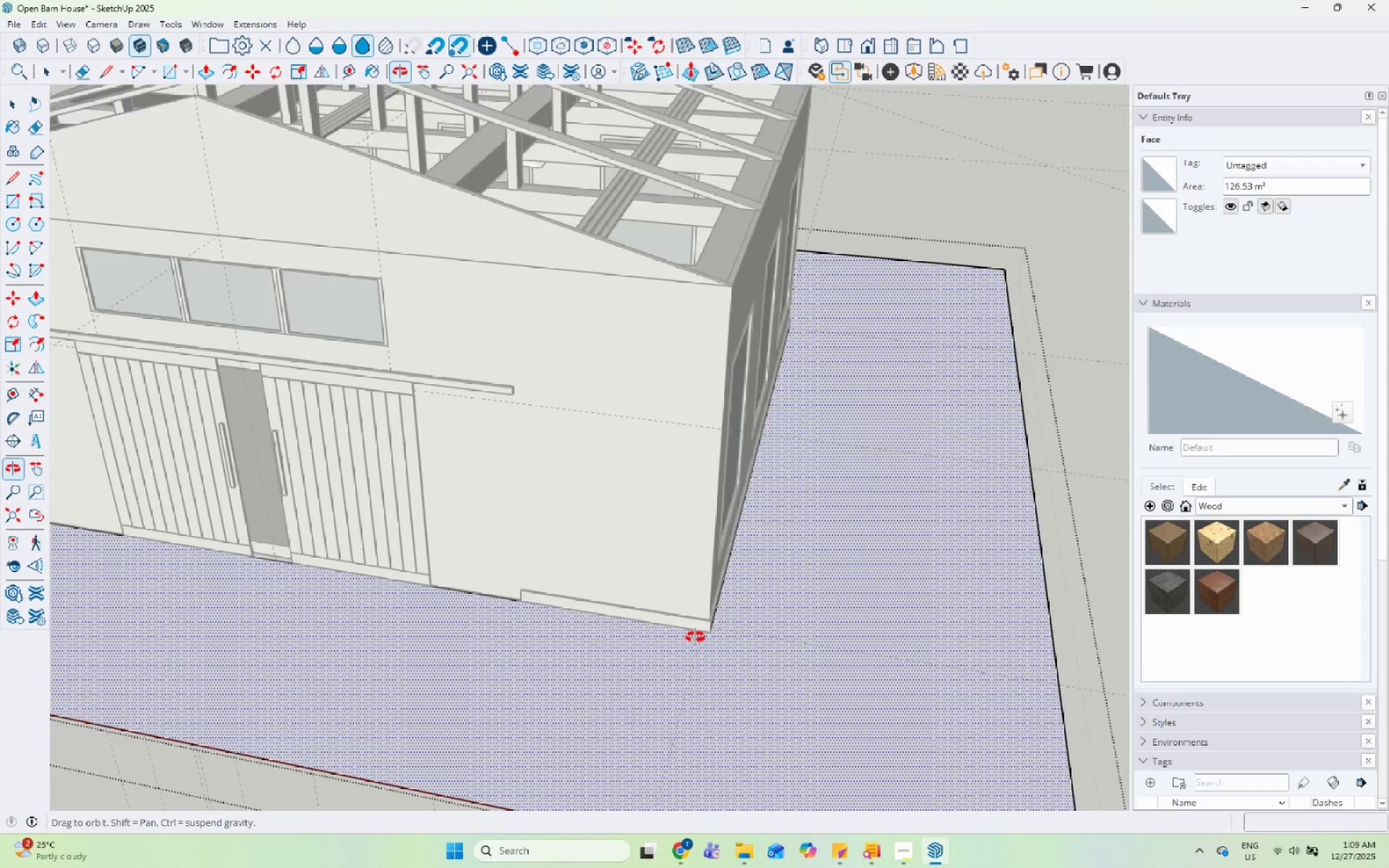 
key(Space)
 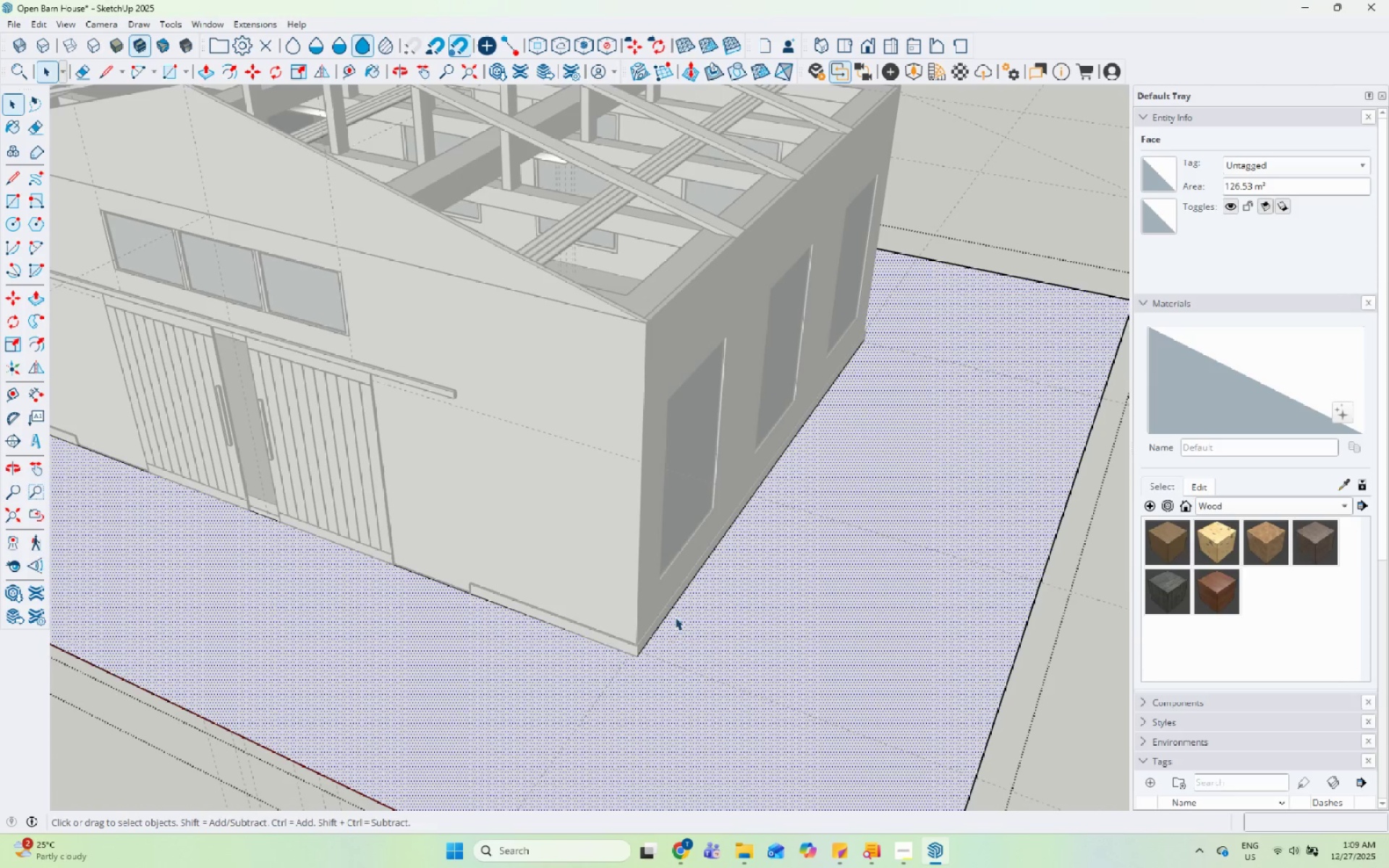 
double_click([675, 613])
 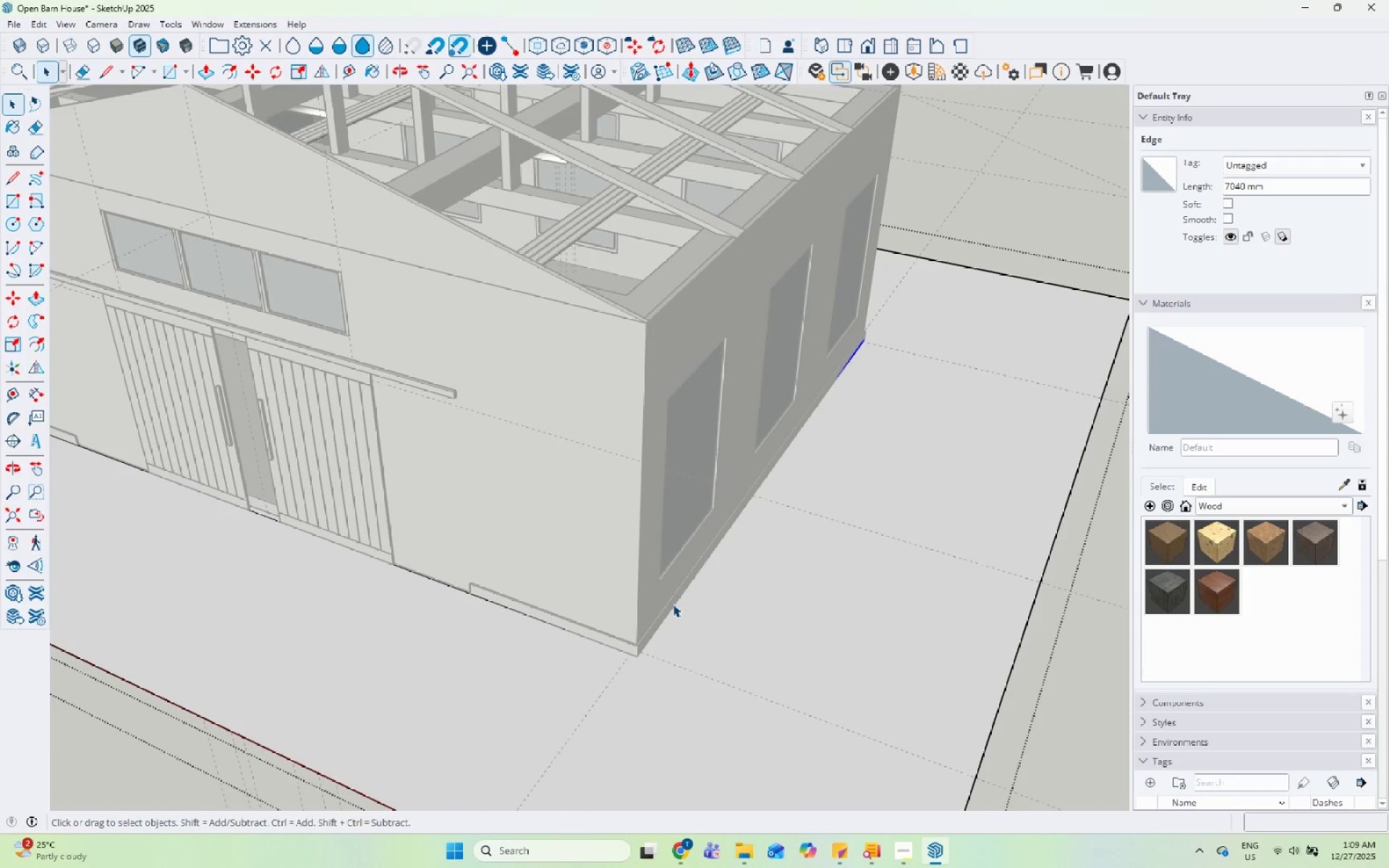 
double_click([794, 542])
 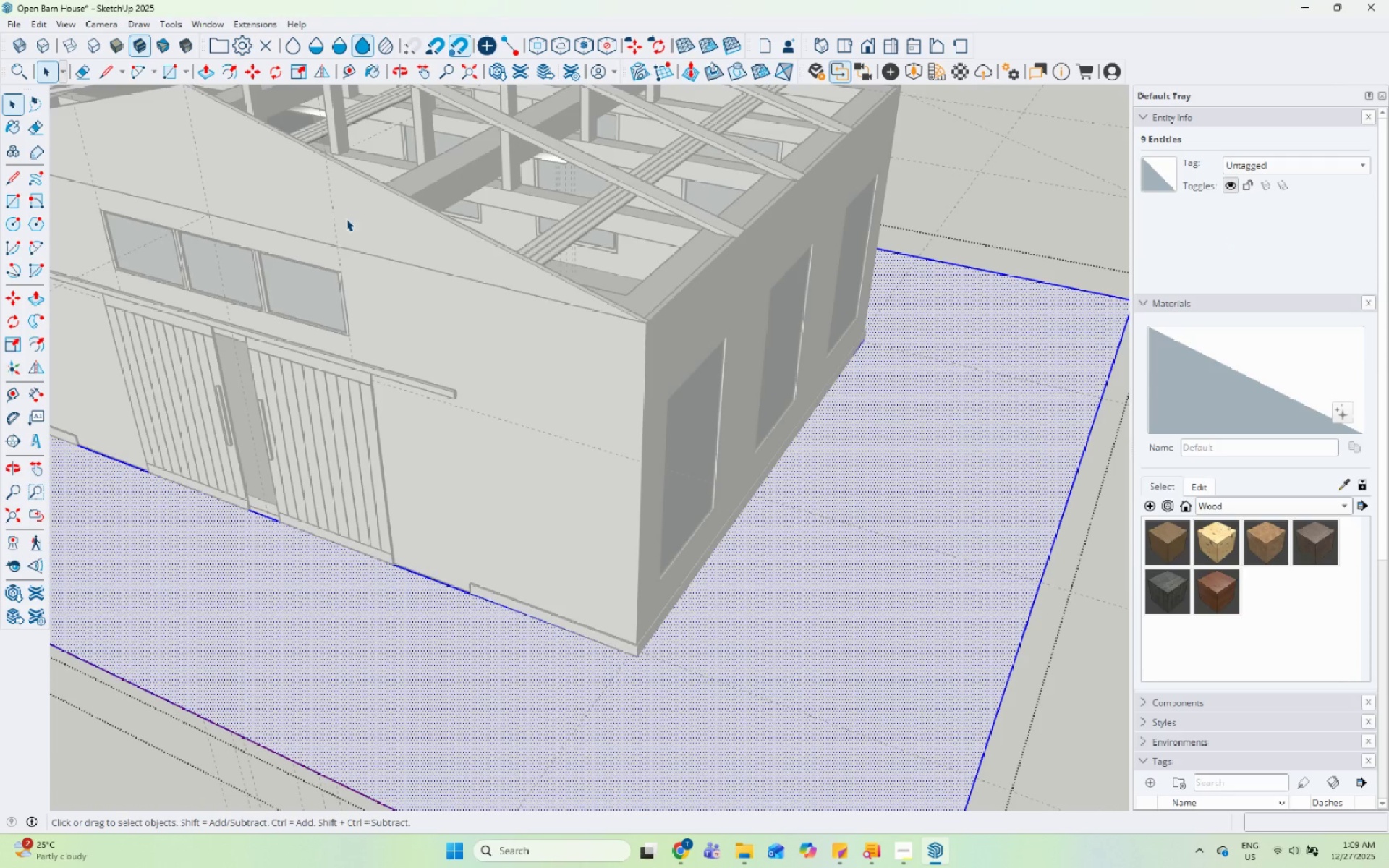 
left_click([100, 24])
 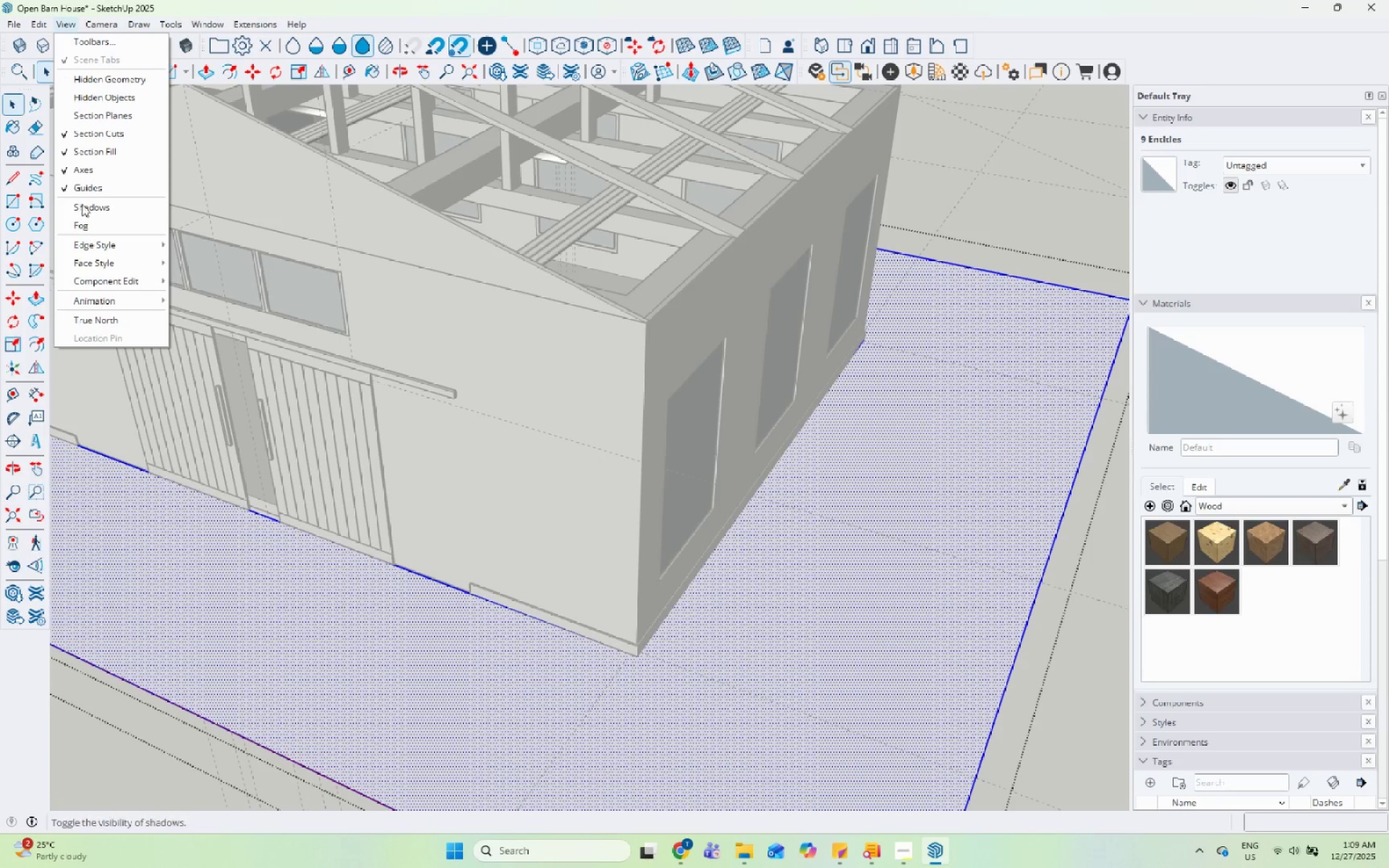 
left_click([101, 276])
 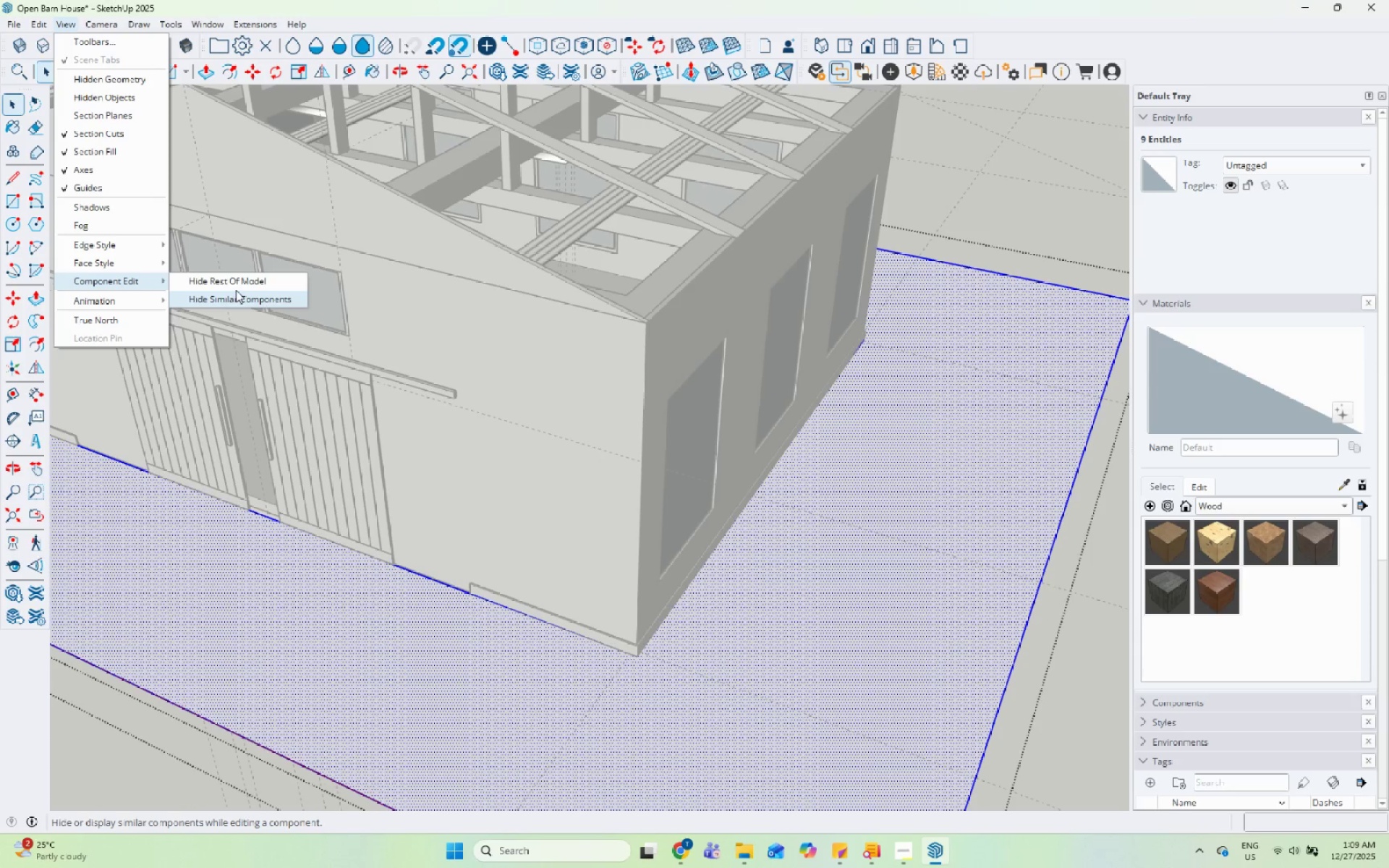 
left_click([242, 283])
 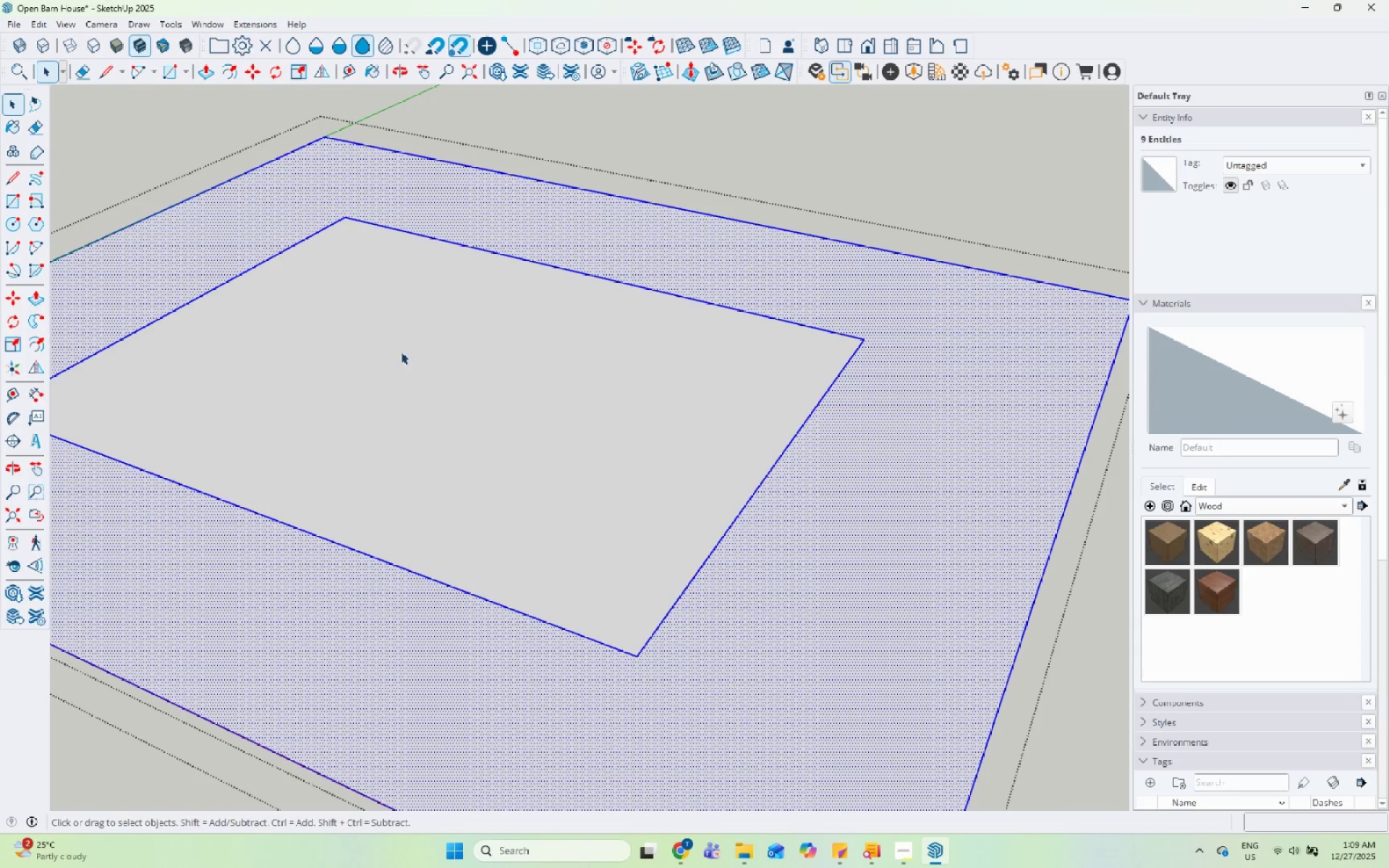 
left_click([592, 376])
 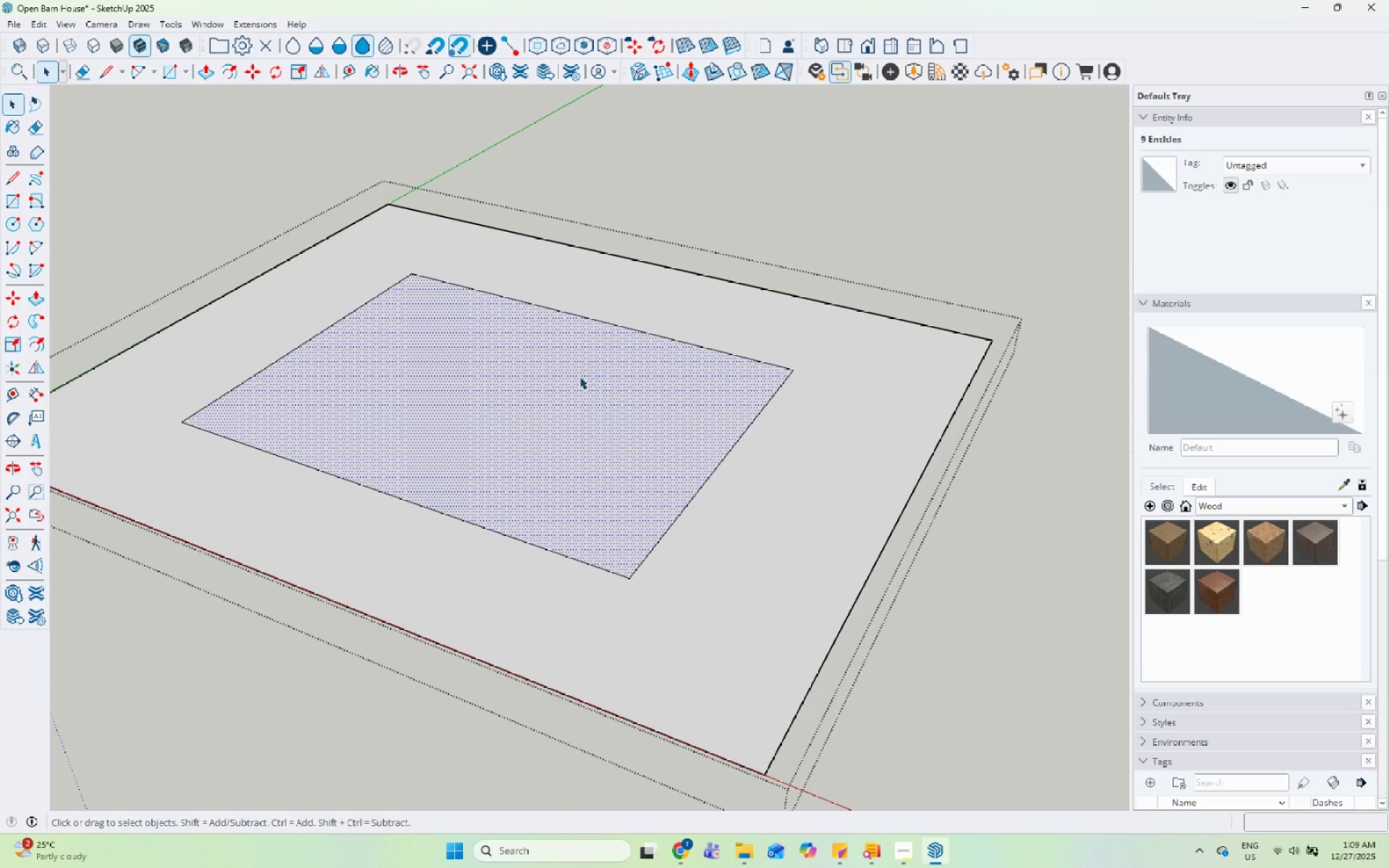 
scroll: coordinate [643, 454], scroll_direction: down, amount: 4.0
 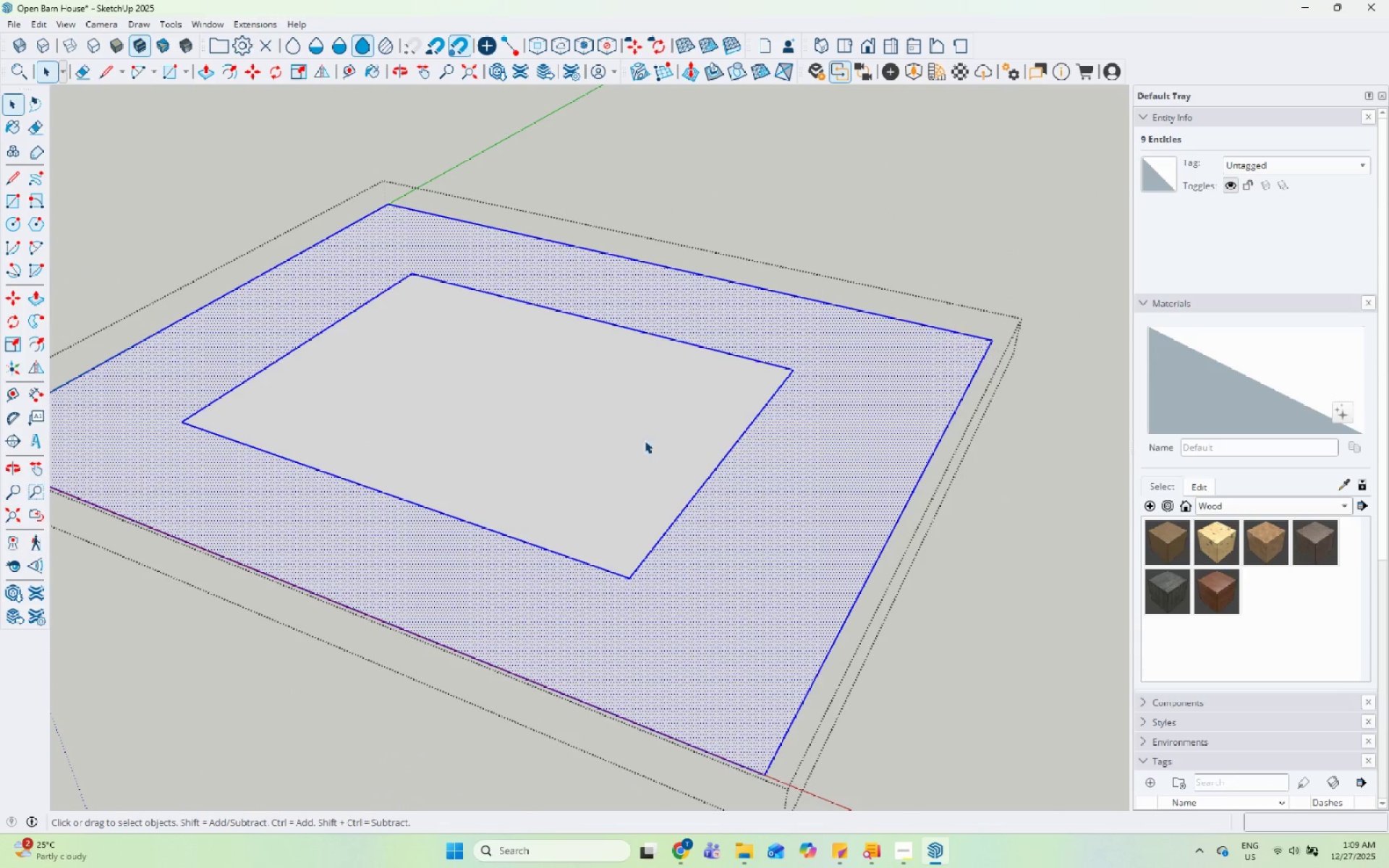 
right_click([579, 376])
 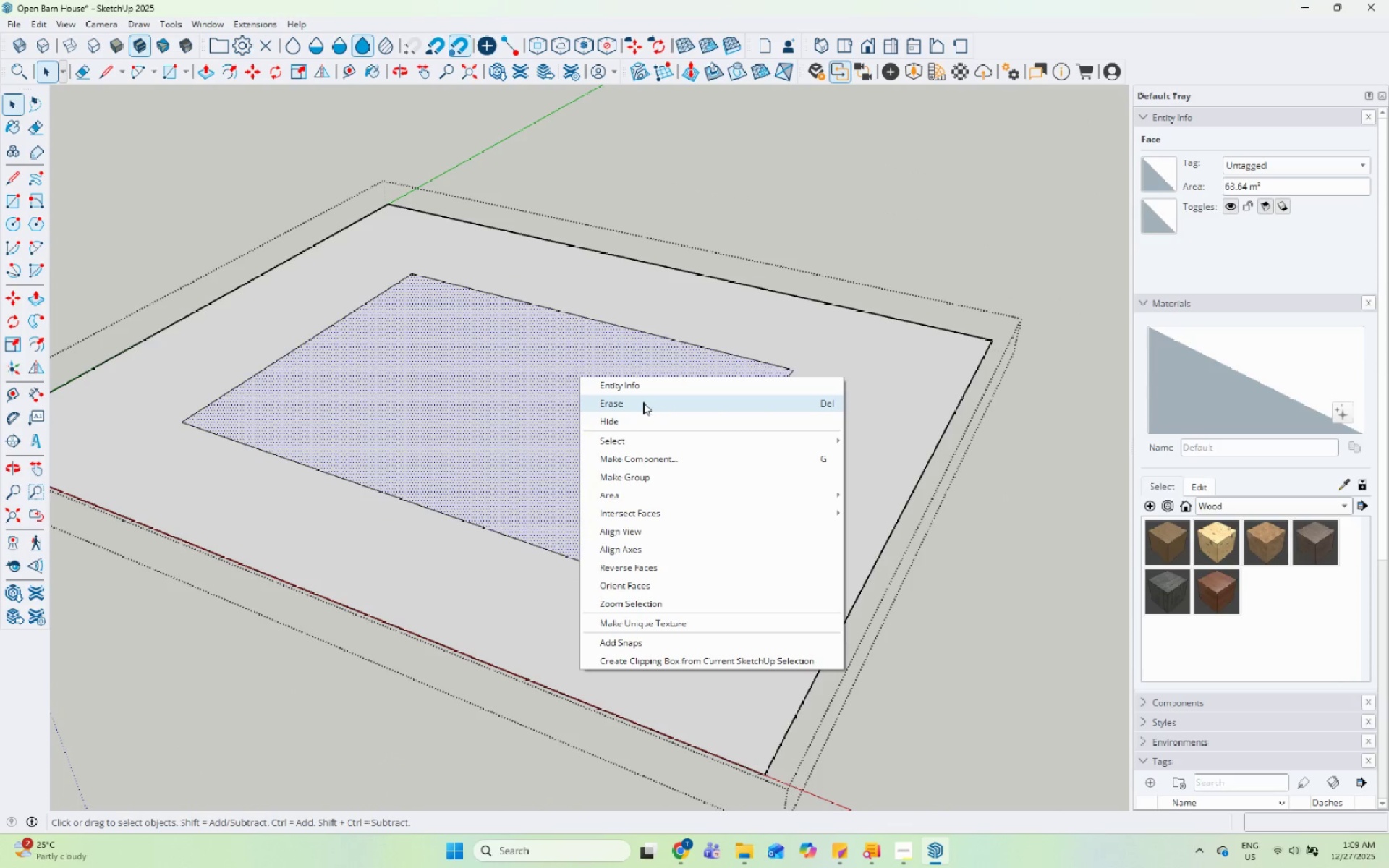 
left_click([417, 392])
 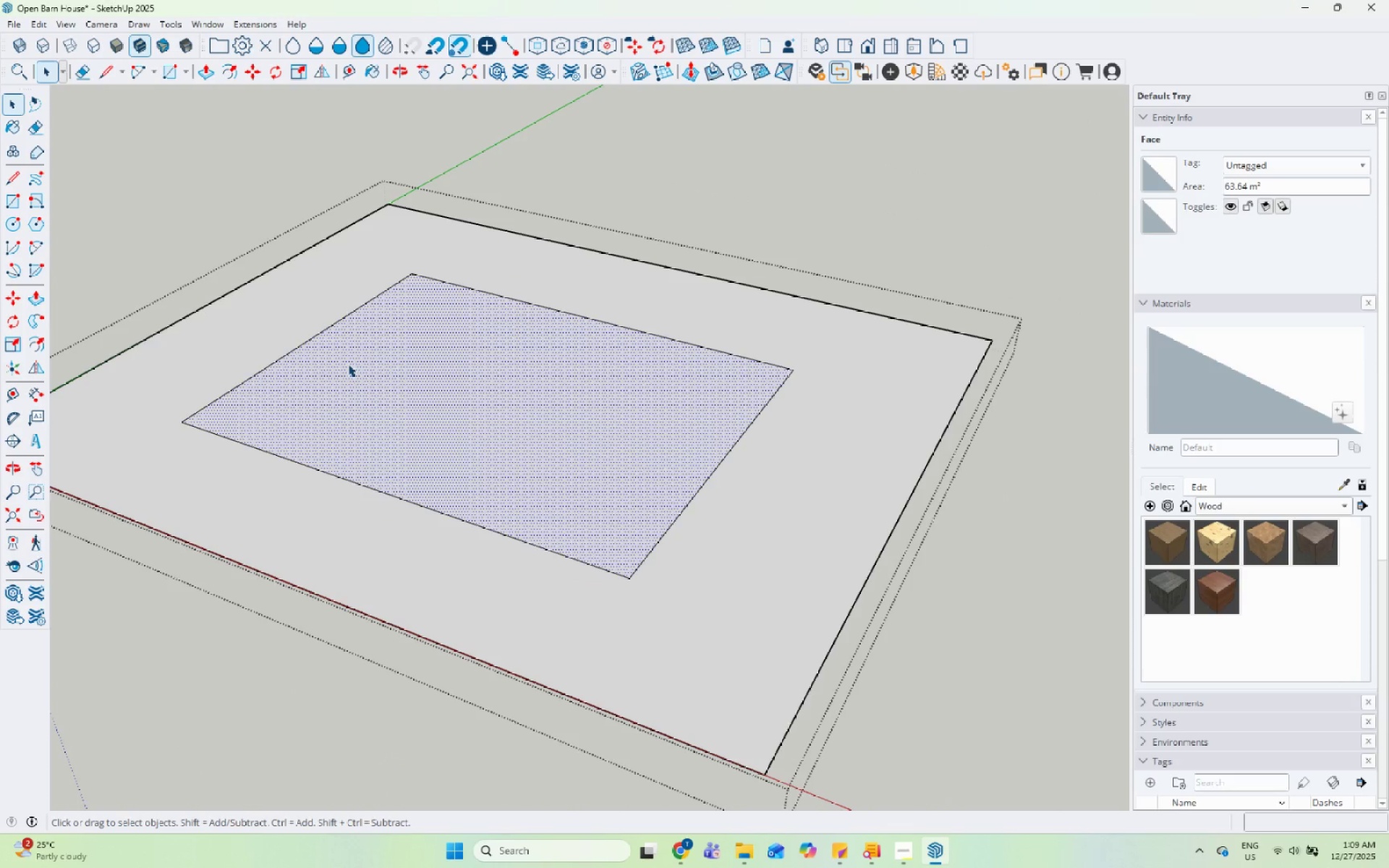 
left_click([341, 364])
 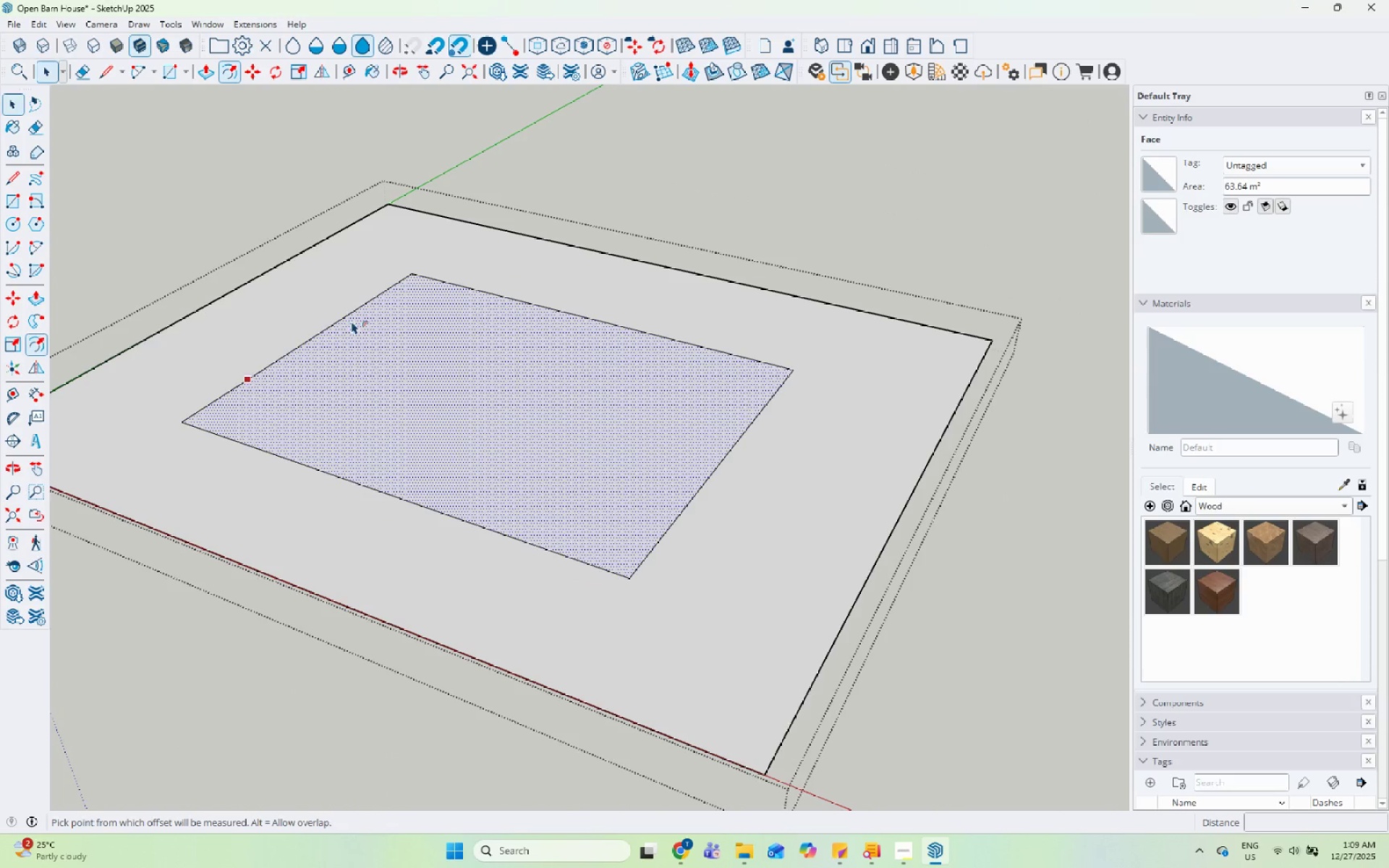 
left_click([543, 307])
 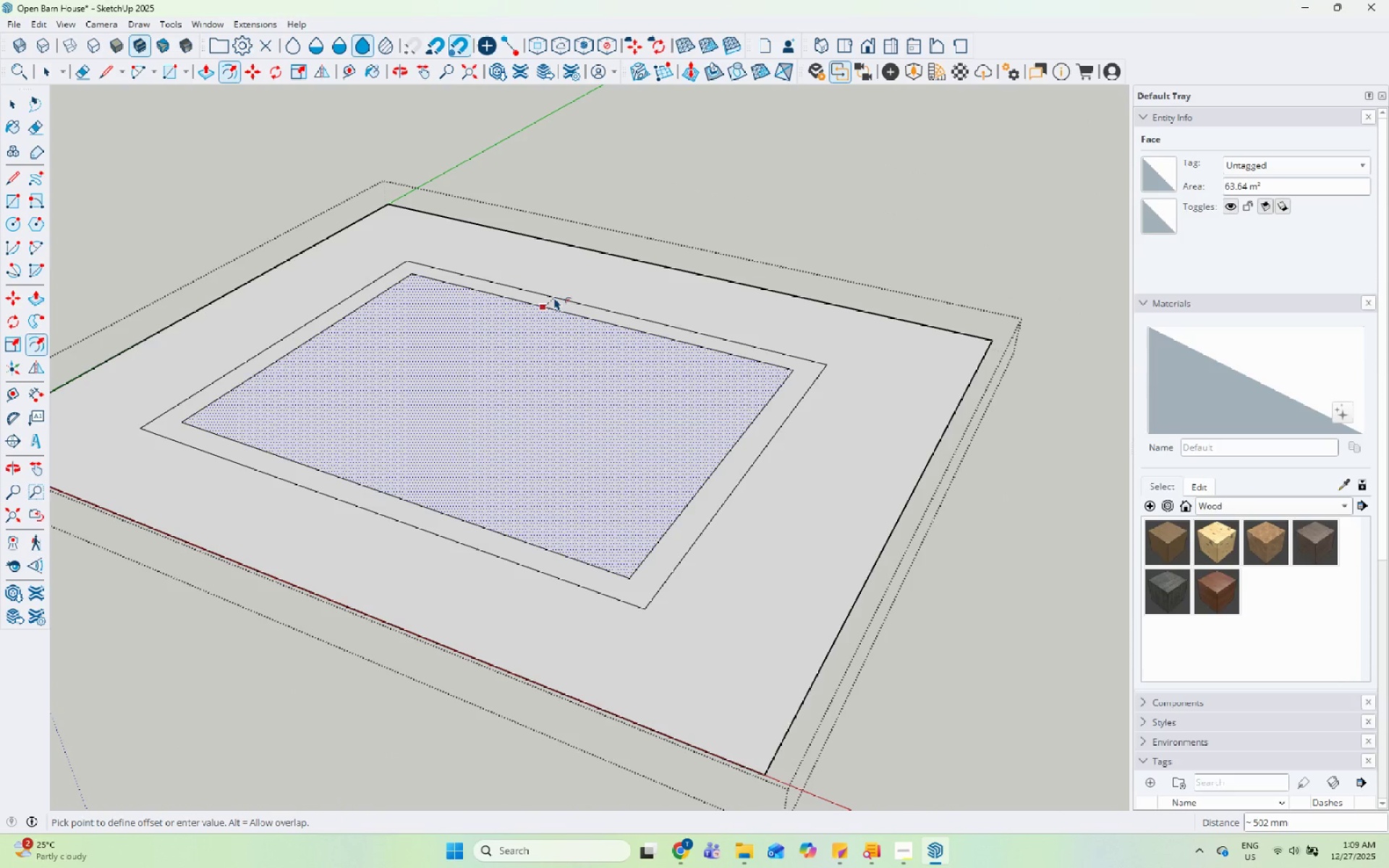 
scroll: coordinate [554, 297], scroll_direction: up, amount: 4.0
 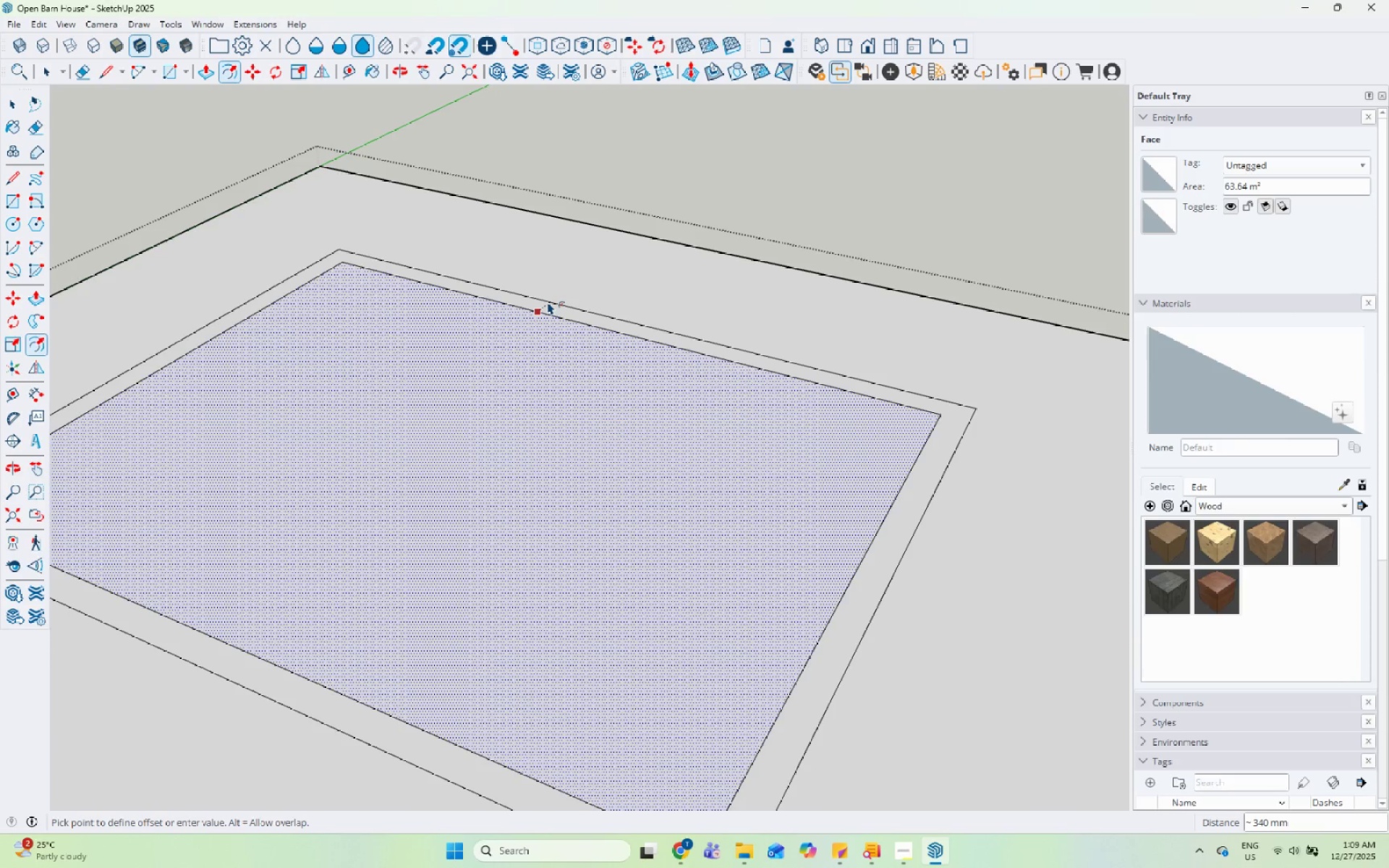 
key(Numpad3)
 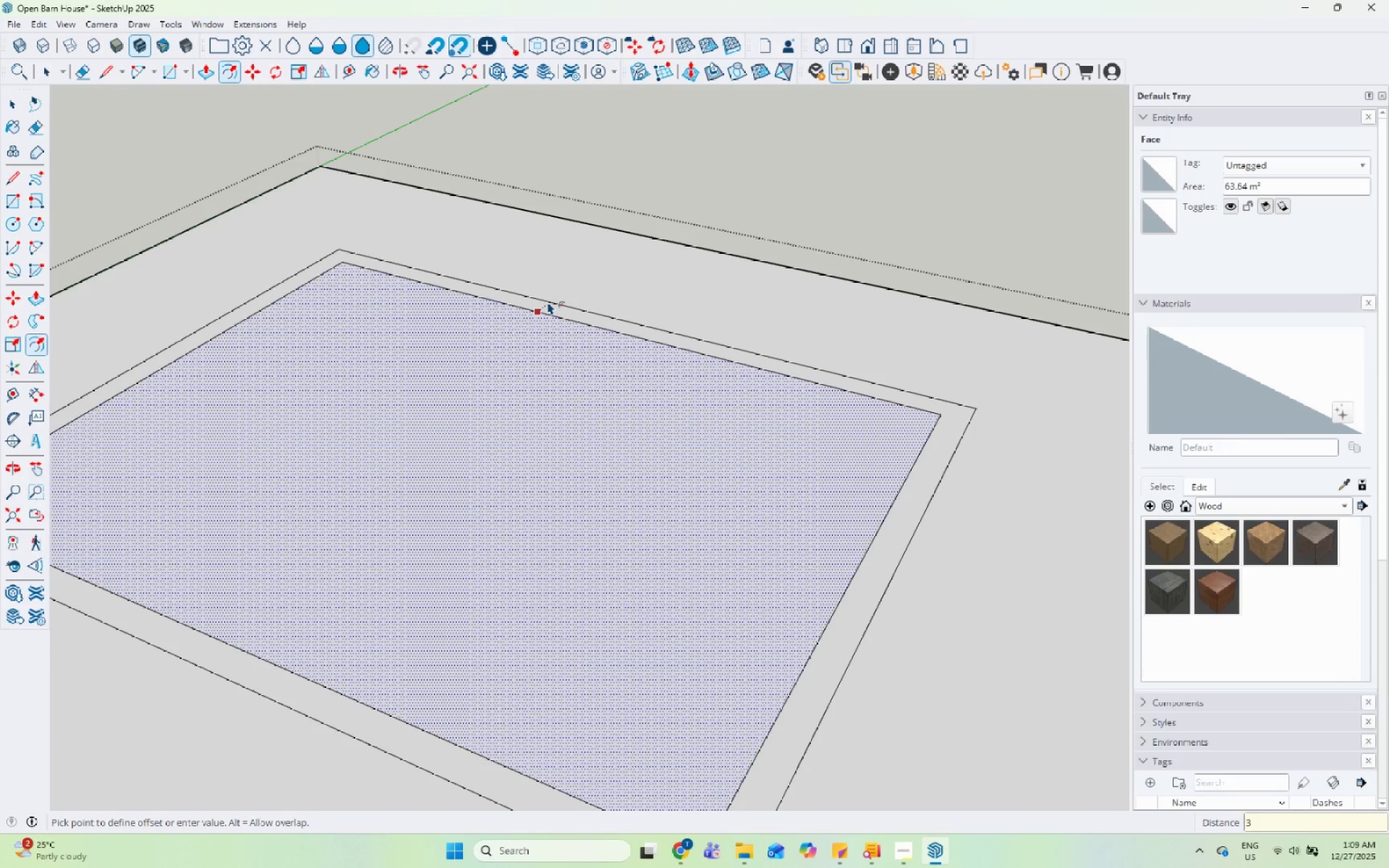 
key(Numpad0)
 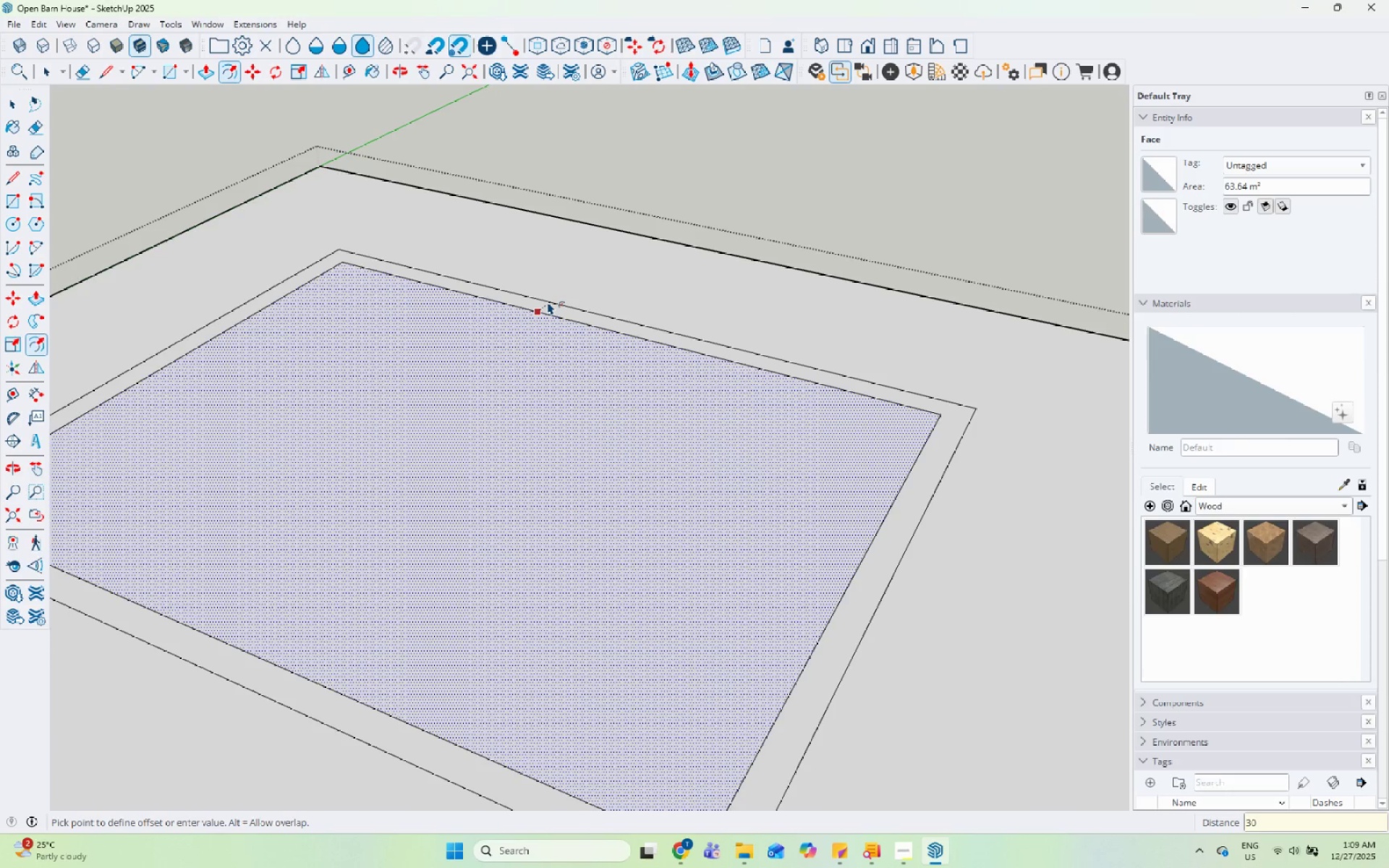 
key(Numpad0)
 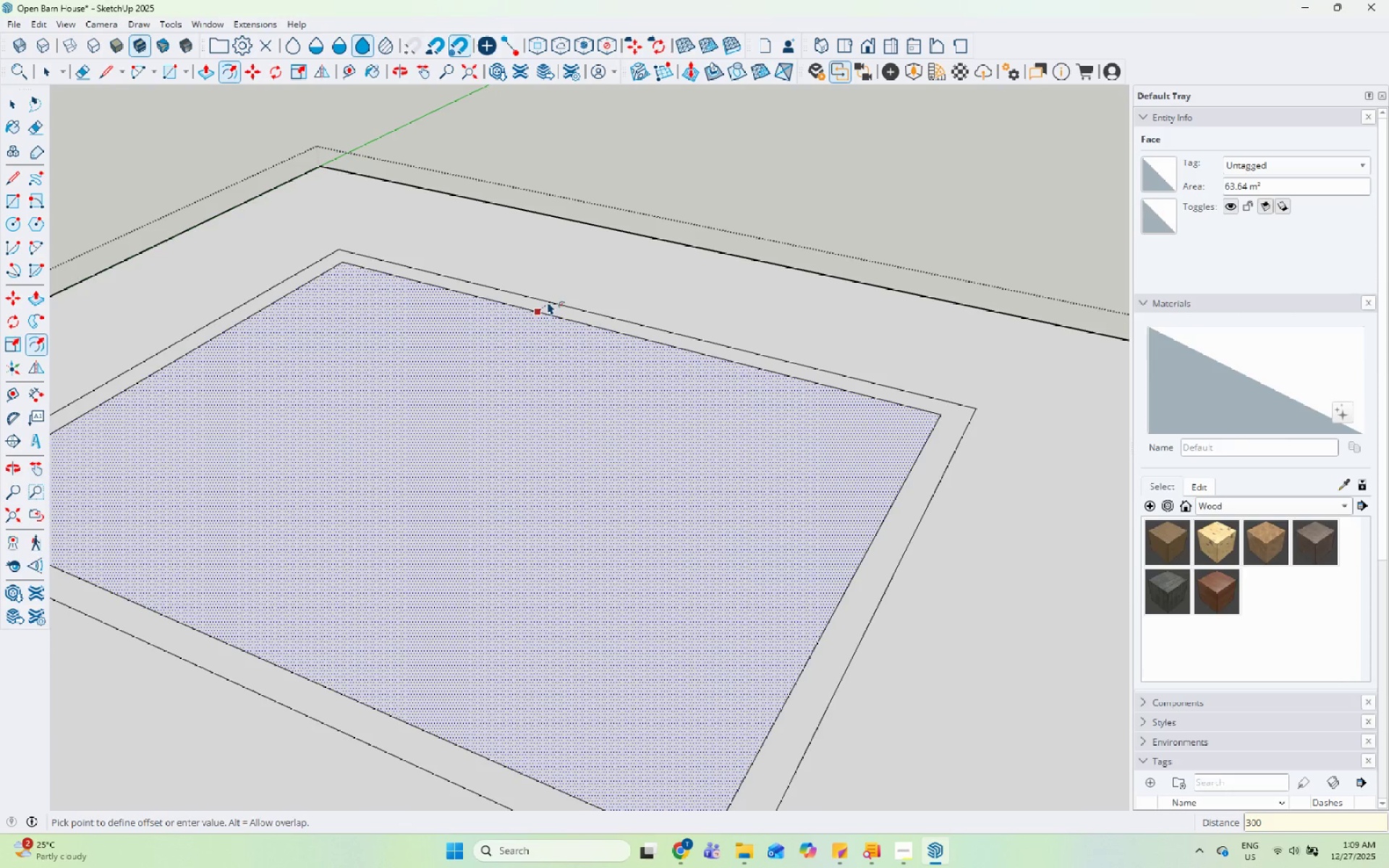 
key(Enter)
 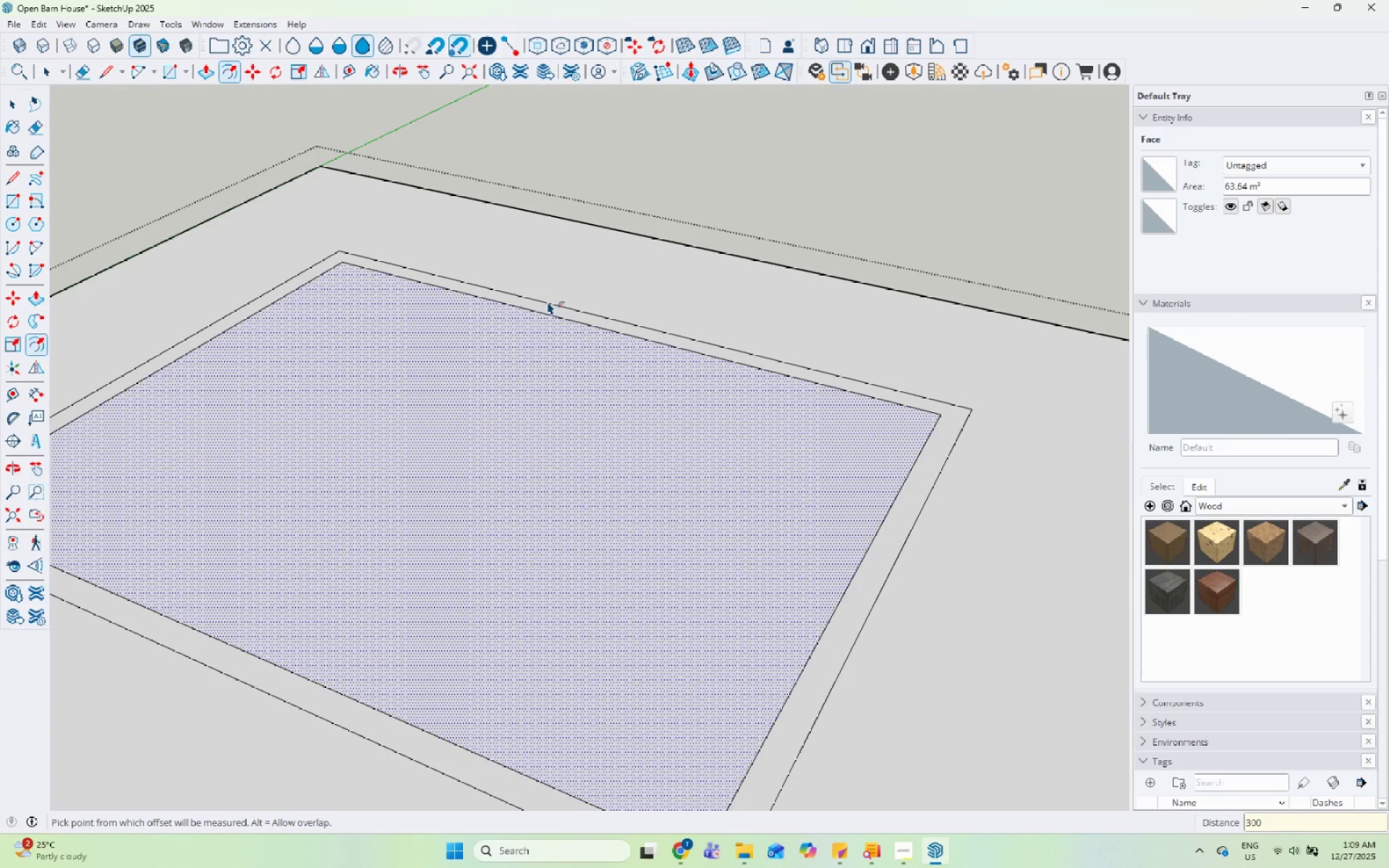 
key(Space)
 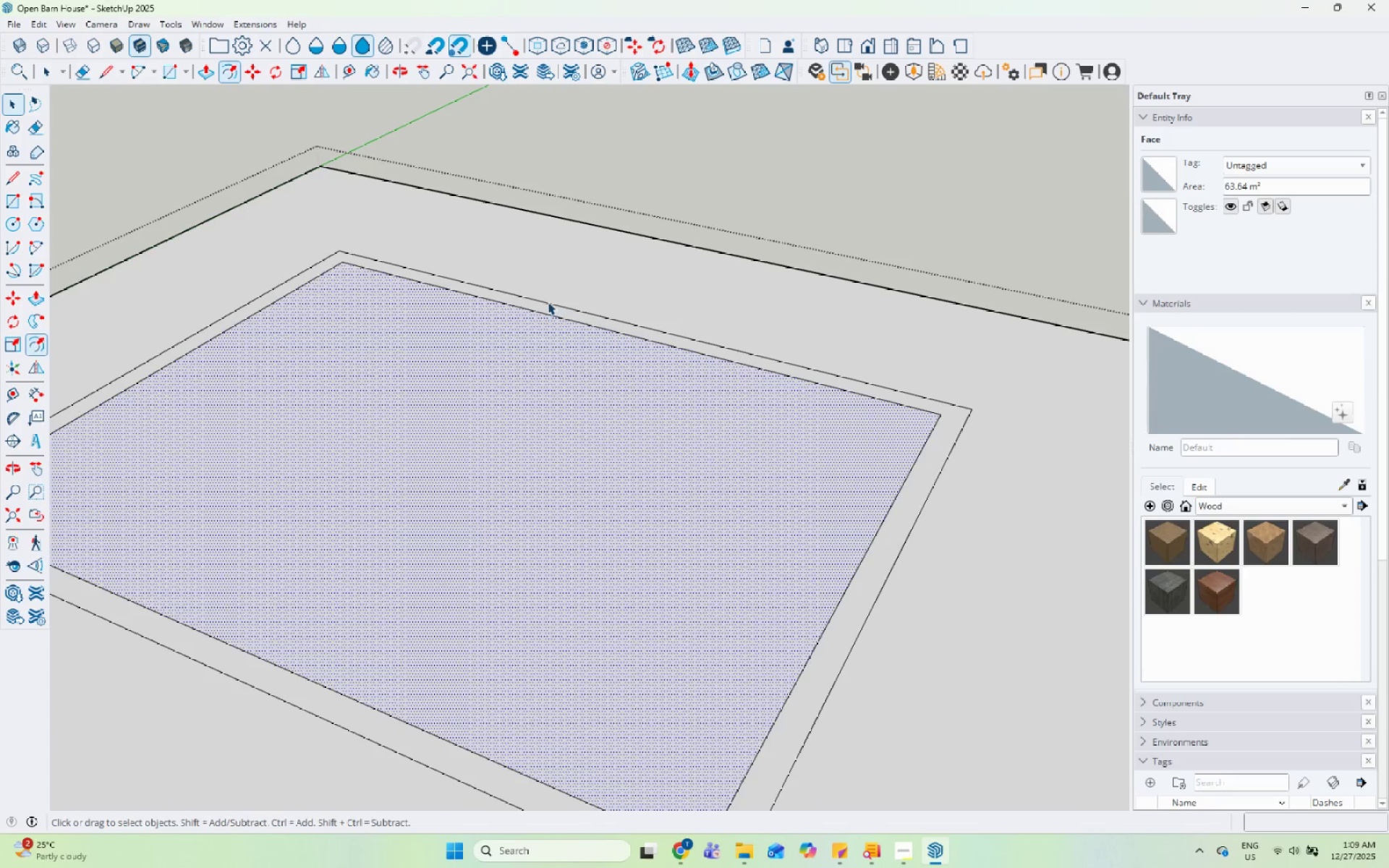 
key(Escape)
 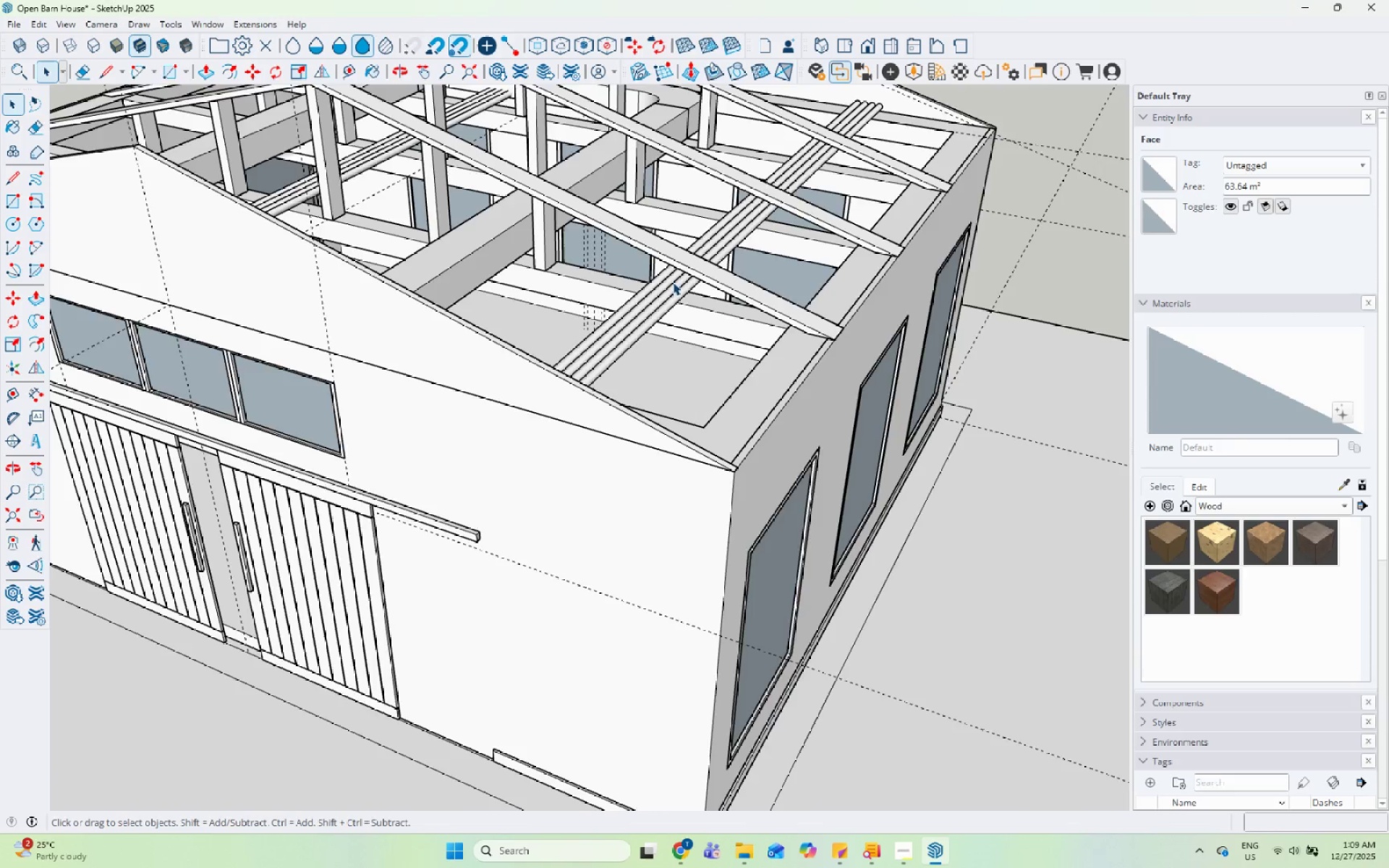 
scroll: coordinate [696, 331], scroll_direction: down, amount: 5.0
 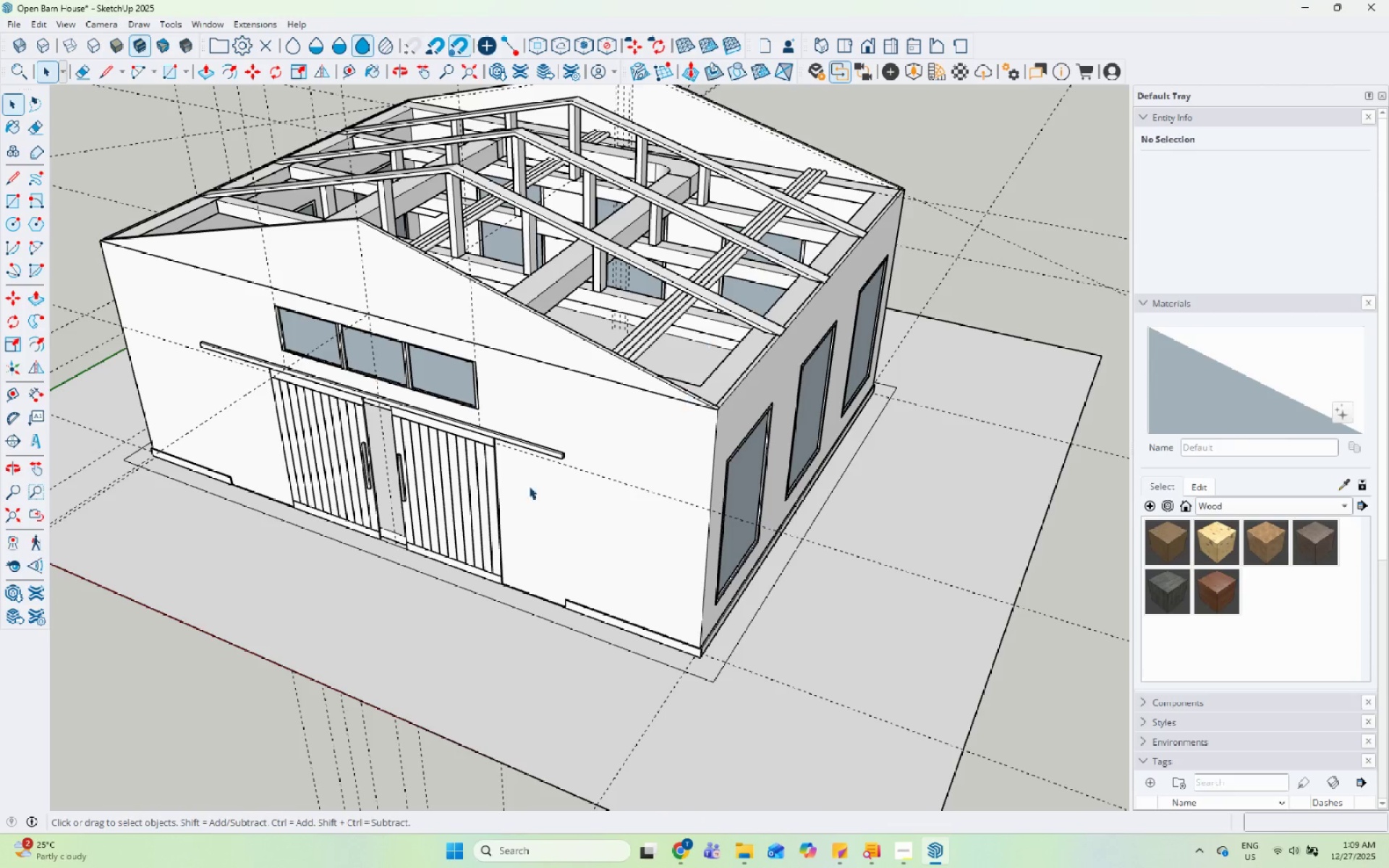 
scroll: coordinate [312, 660], scroll_direction: up, amount: 9.0
 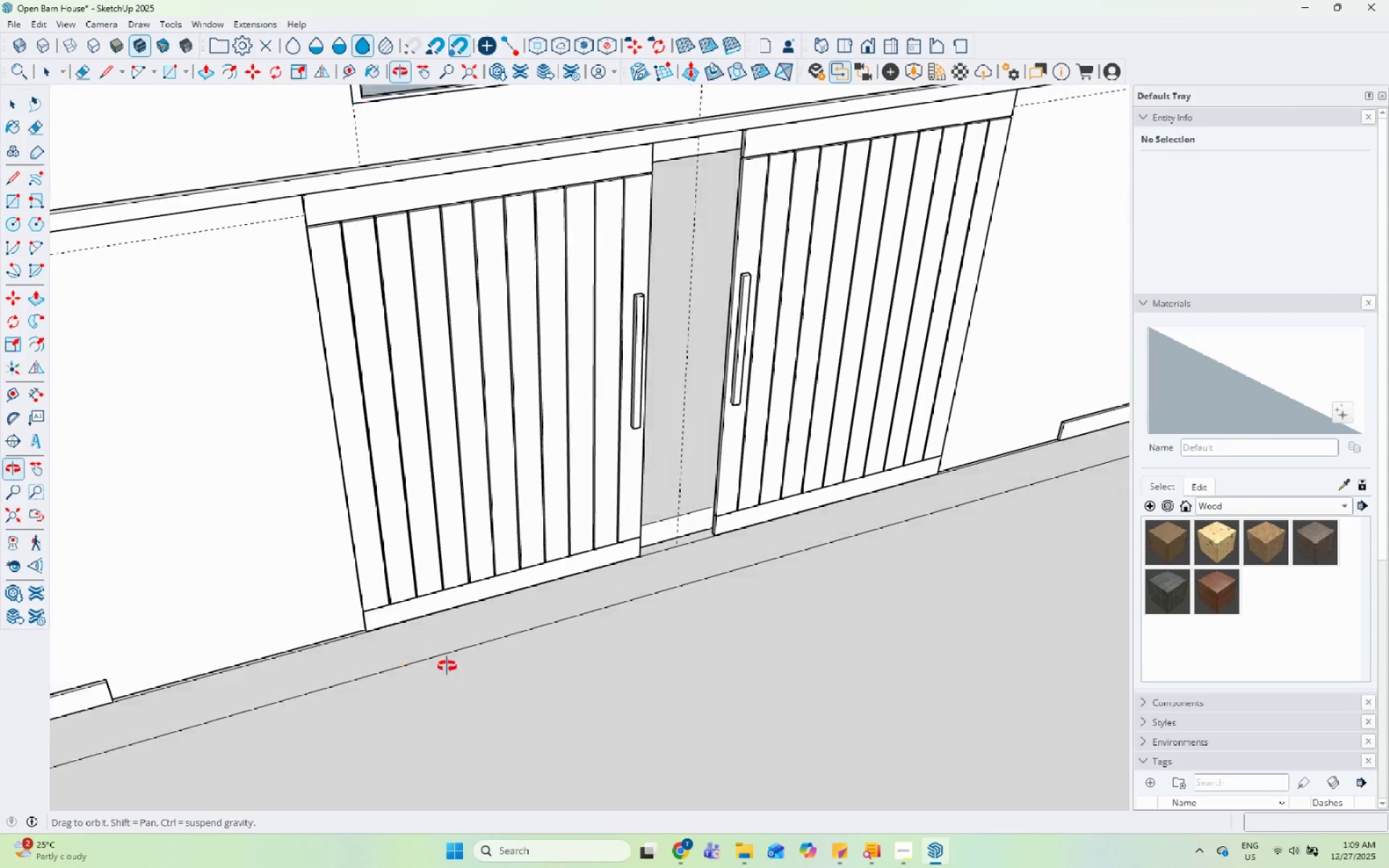 
scroll: coordinate [614, 571], scroll_direction: down, amount: 4.0
 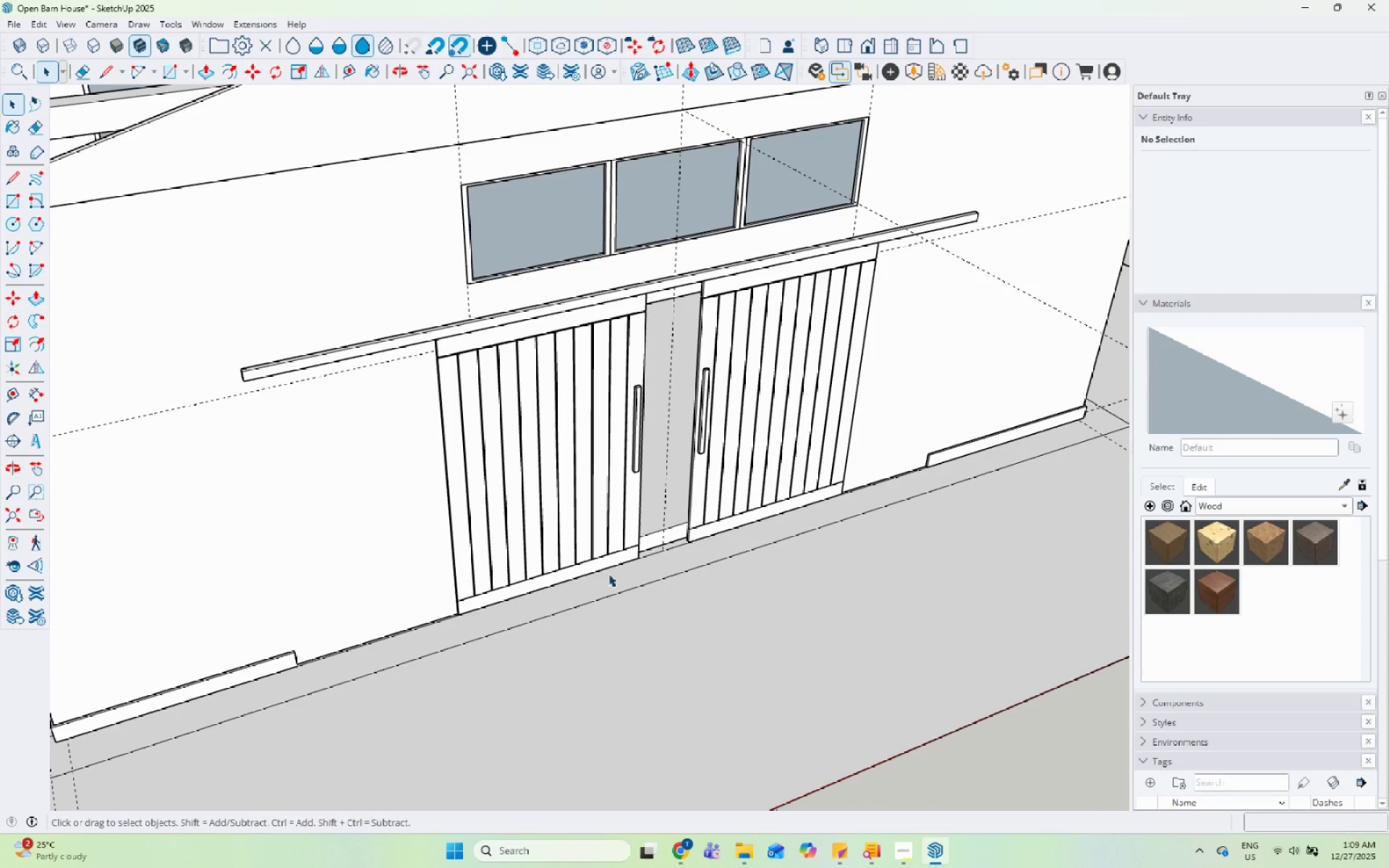 
key(L)
 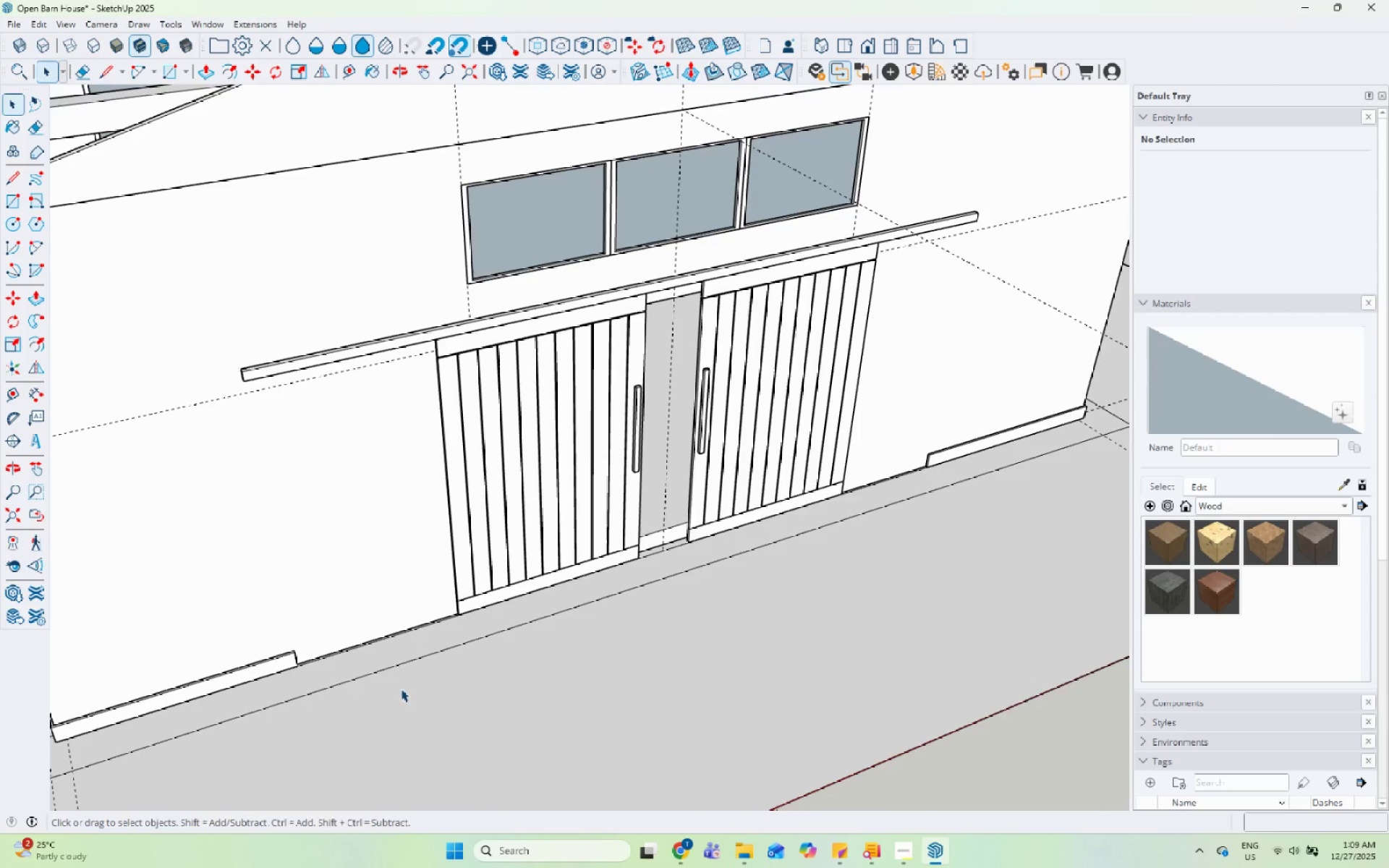 
scroll: coordinate [295, 694], scroll_direction: up, amount: 9.0
 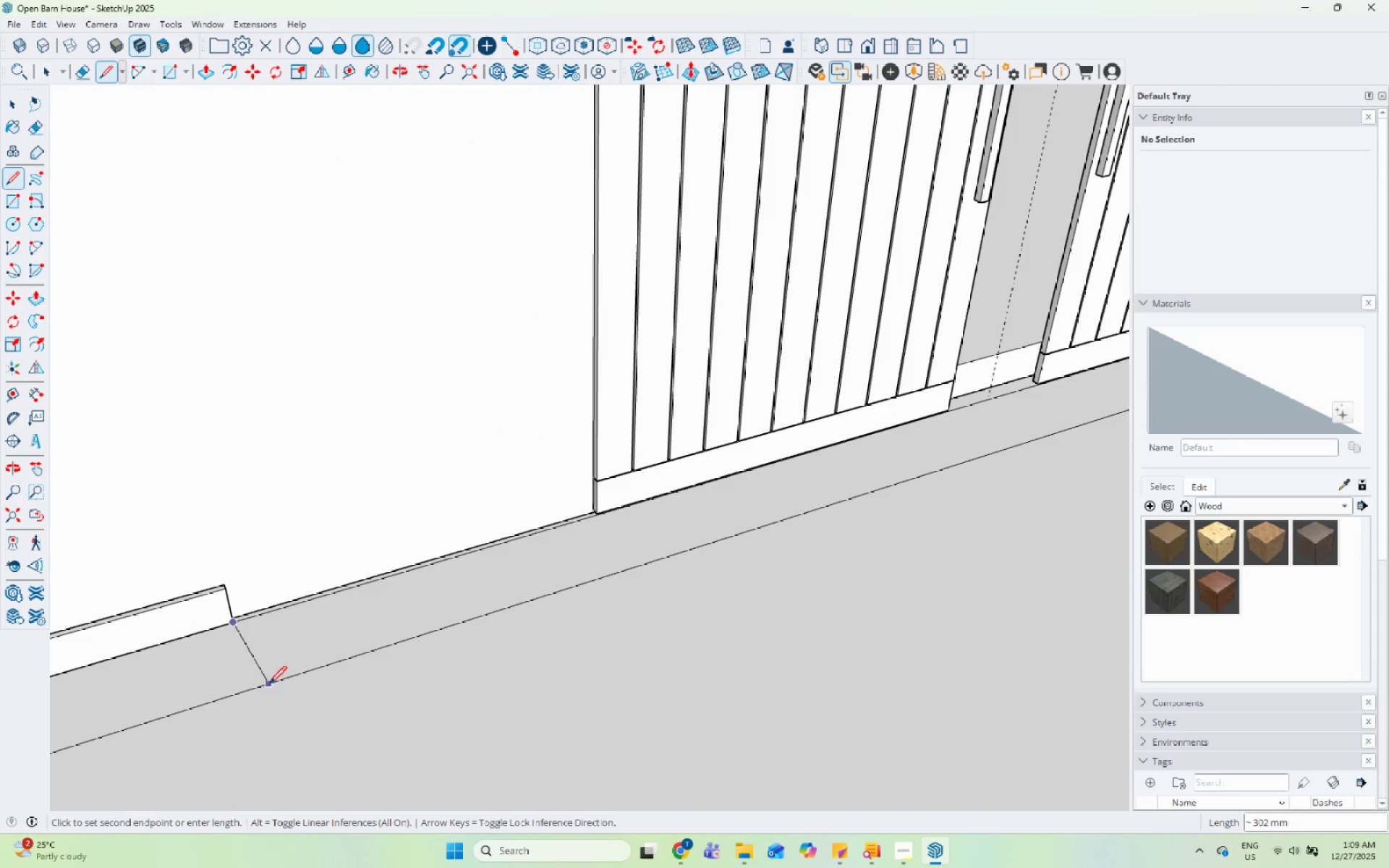 
left_click([255, 688])
 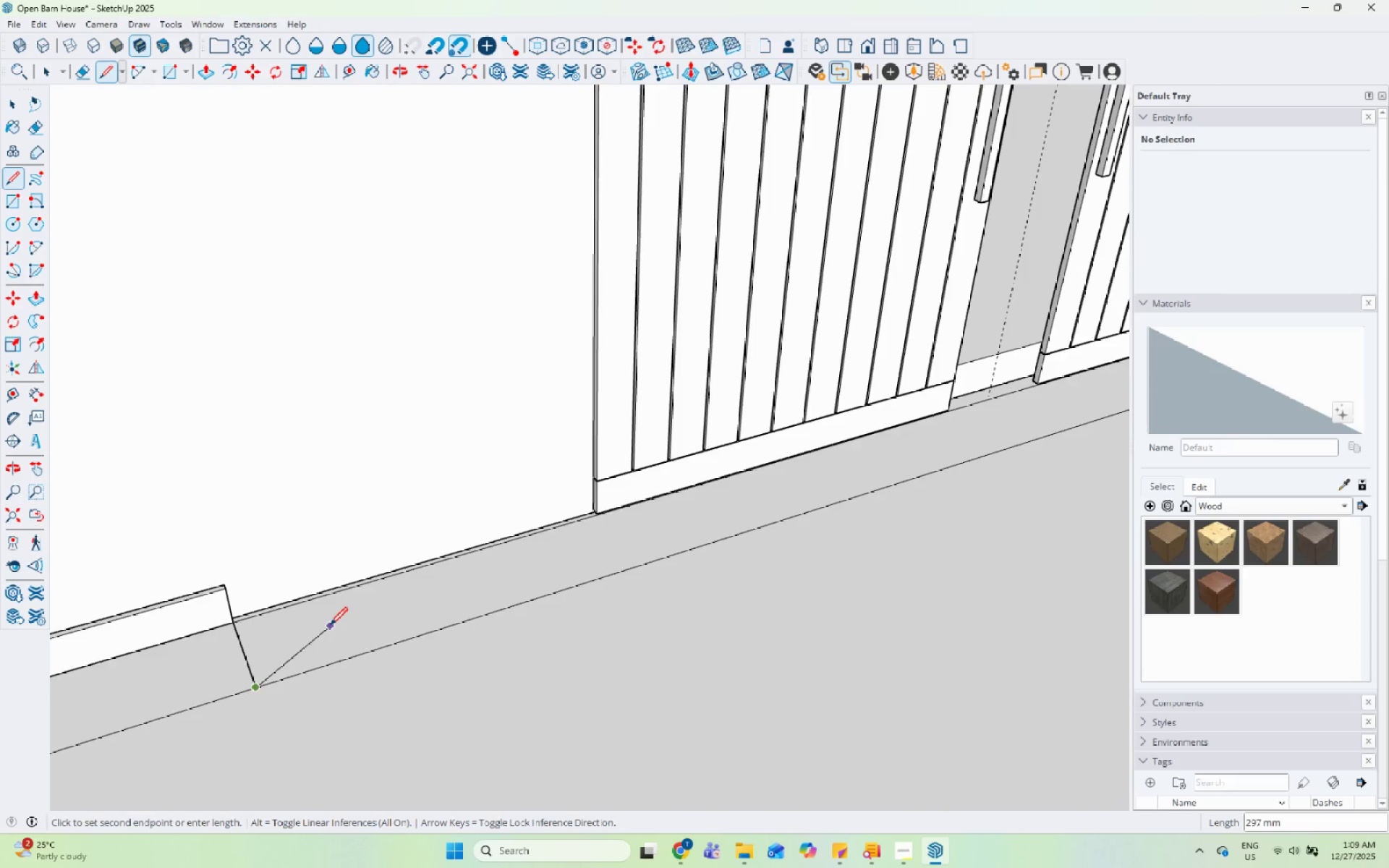 
scroll: coordinate [330, 625], scroll_direction: down, amount: 5.0
 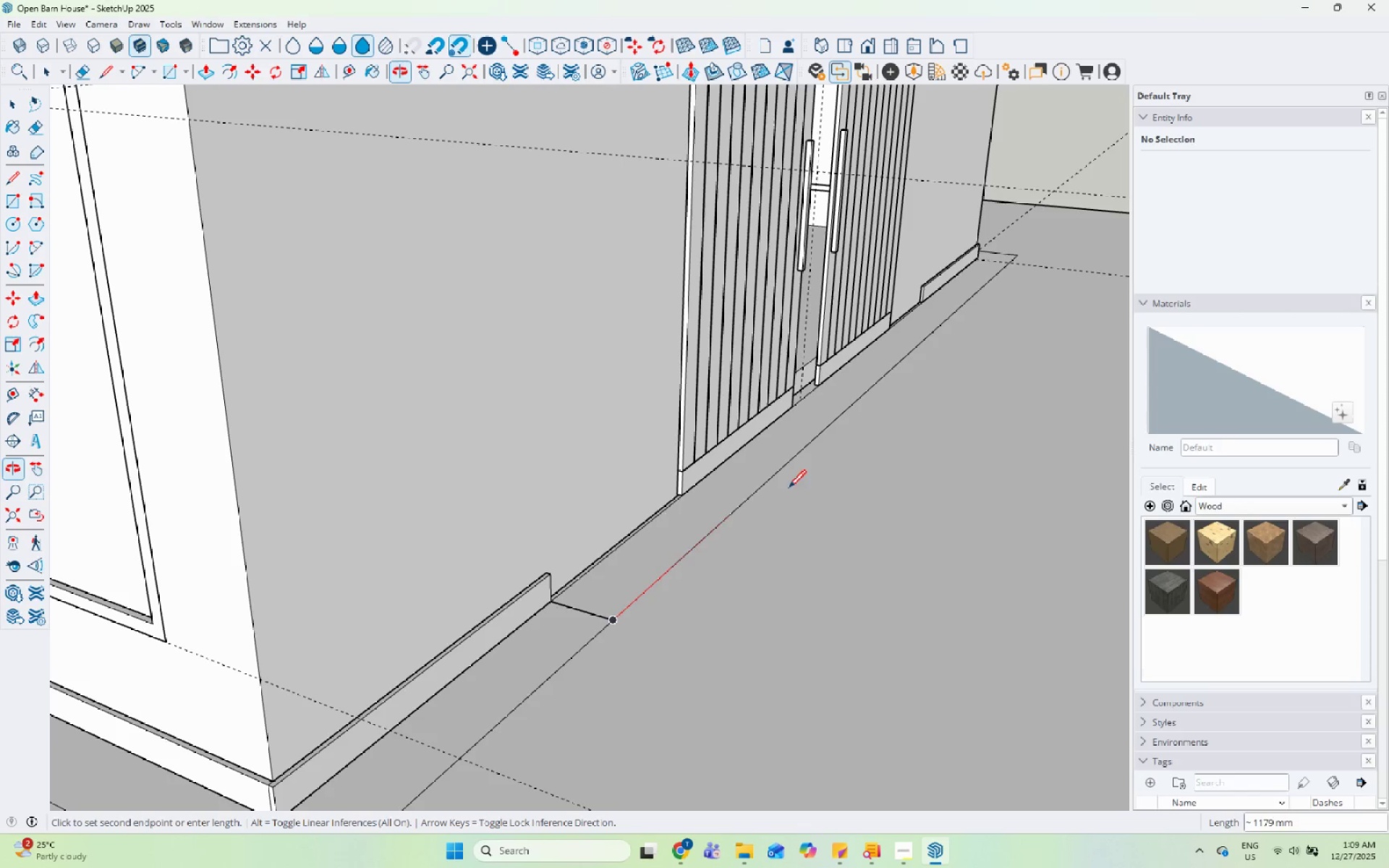 
key(Space)
 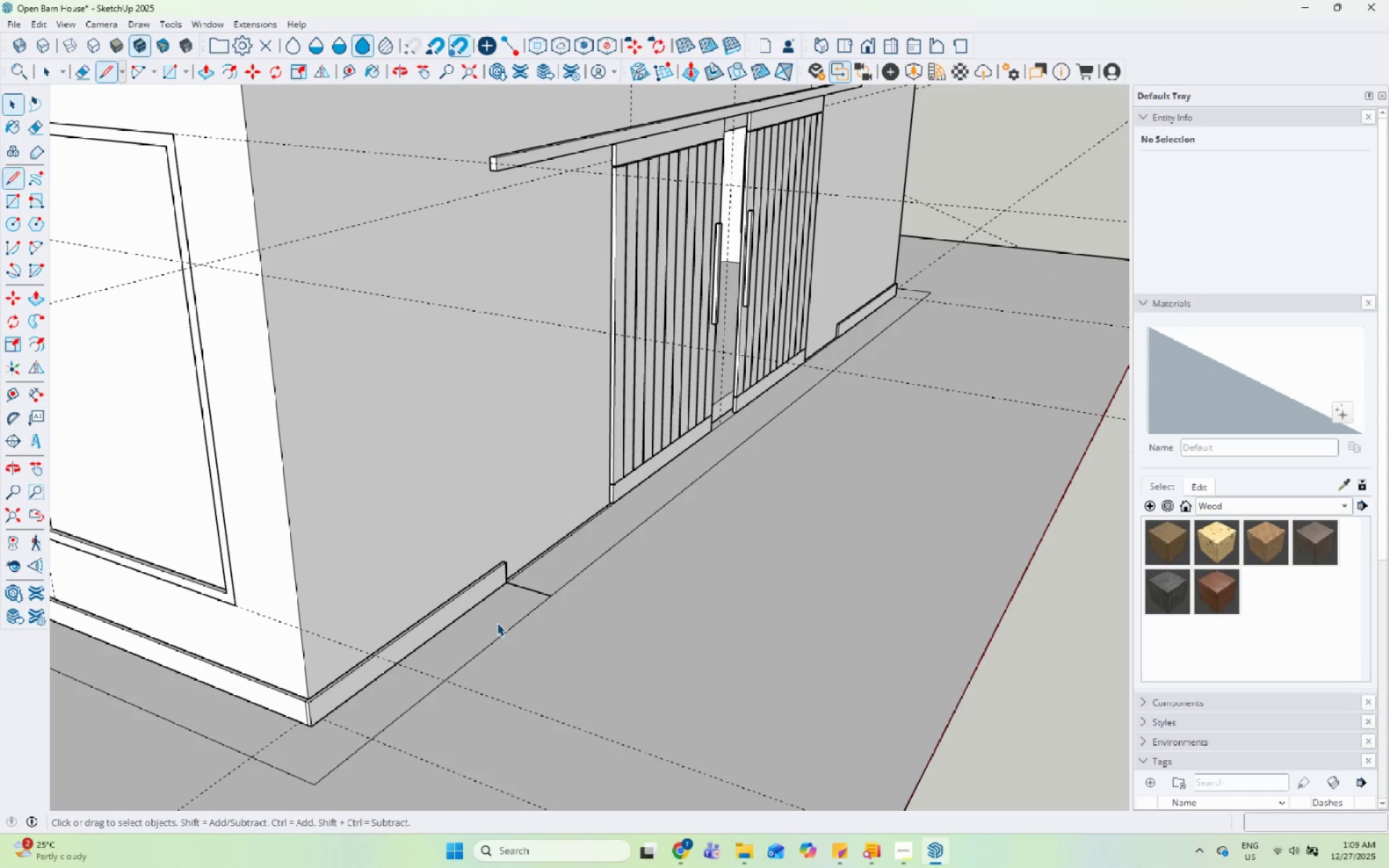 
left_click([496, 623])
 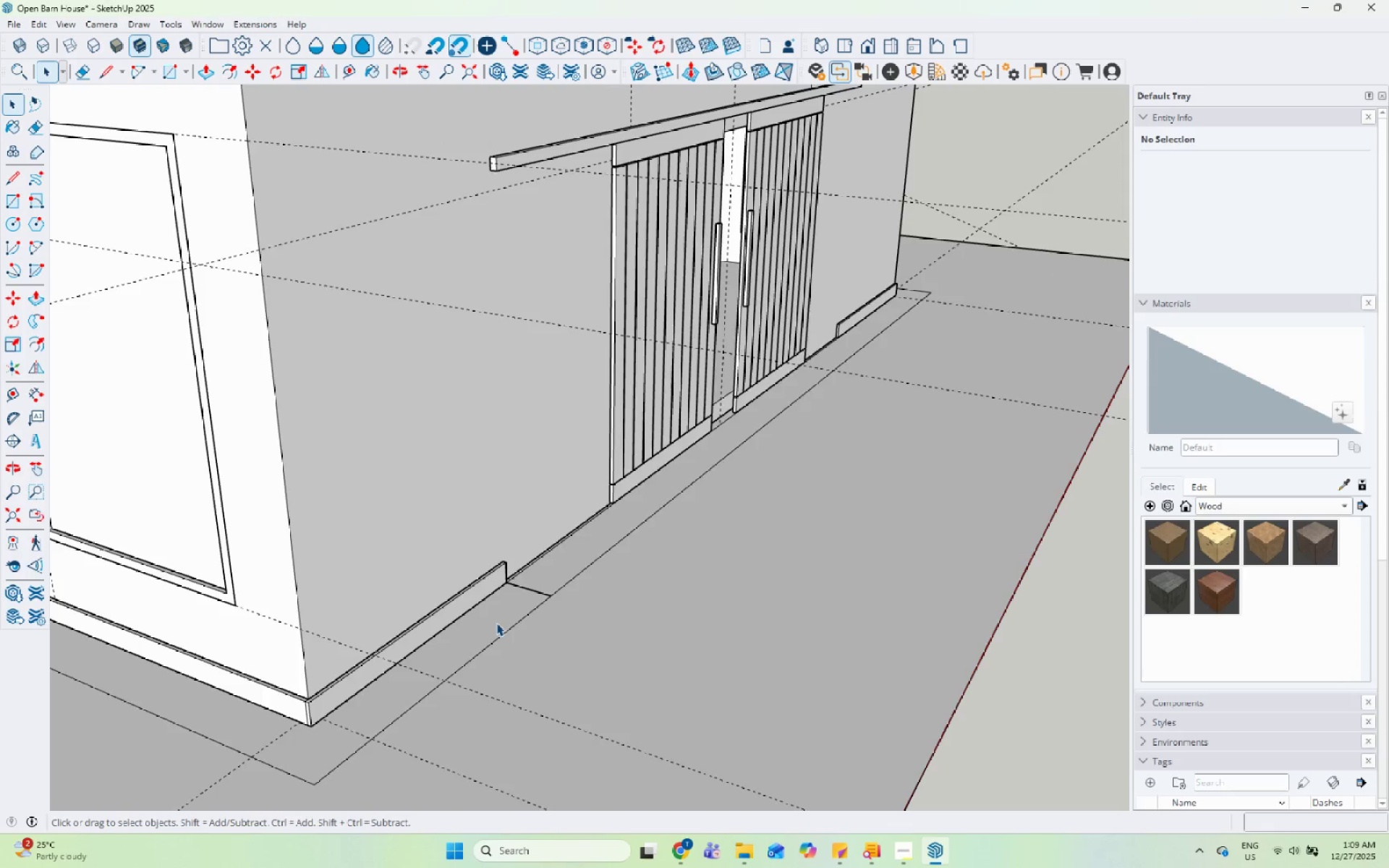 
scroll: coordinate [383, 532], scroll_direction: down, amount: 4.0
 